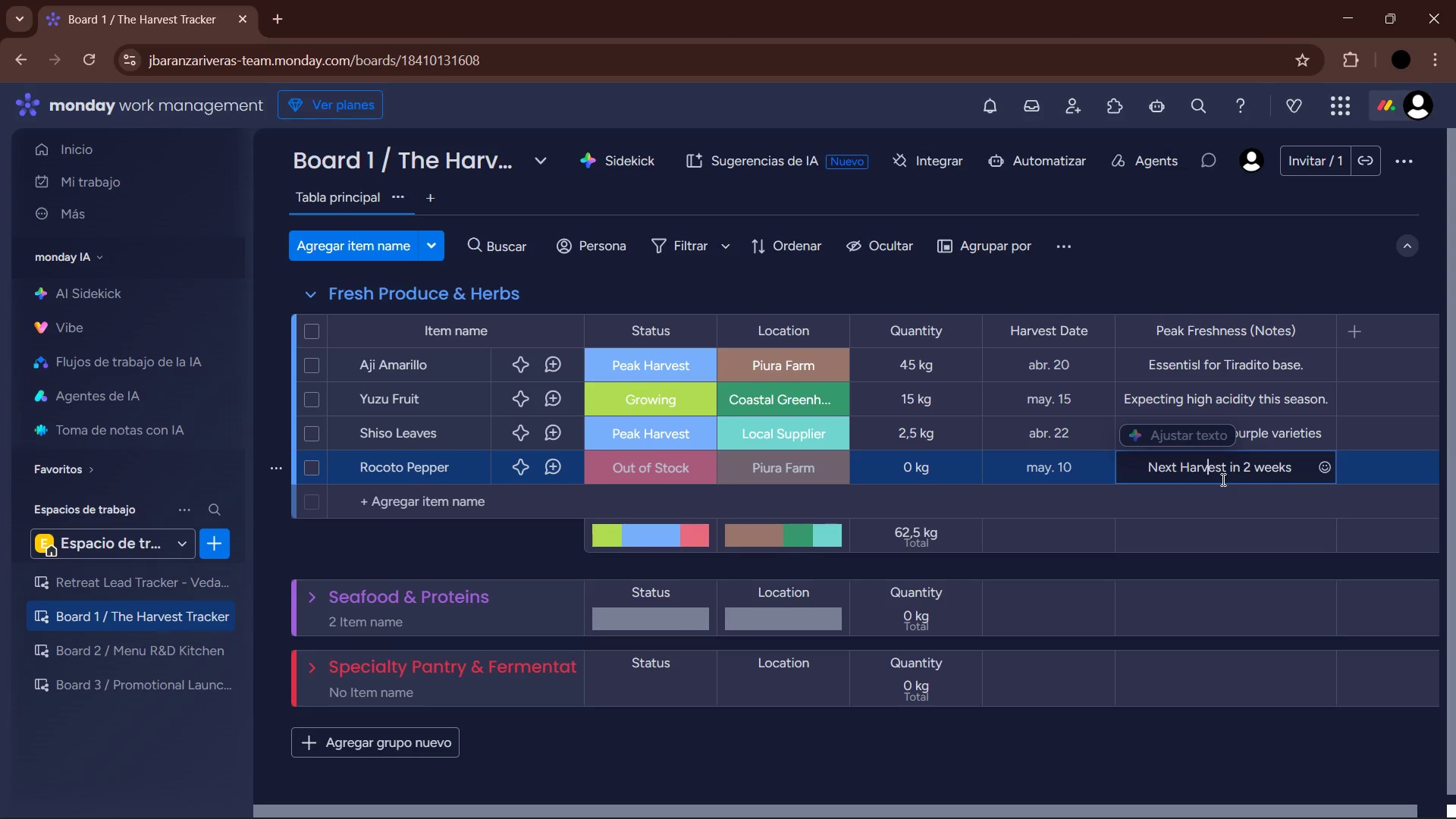 
key(ArrowLeft)
 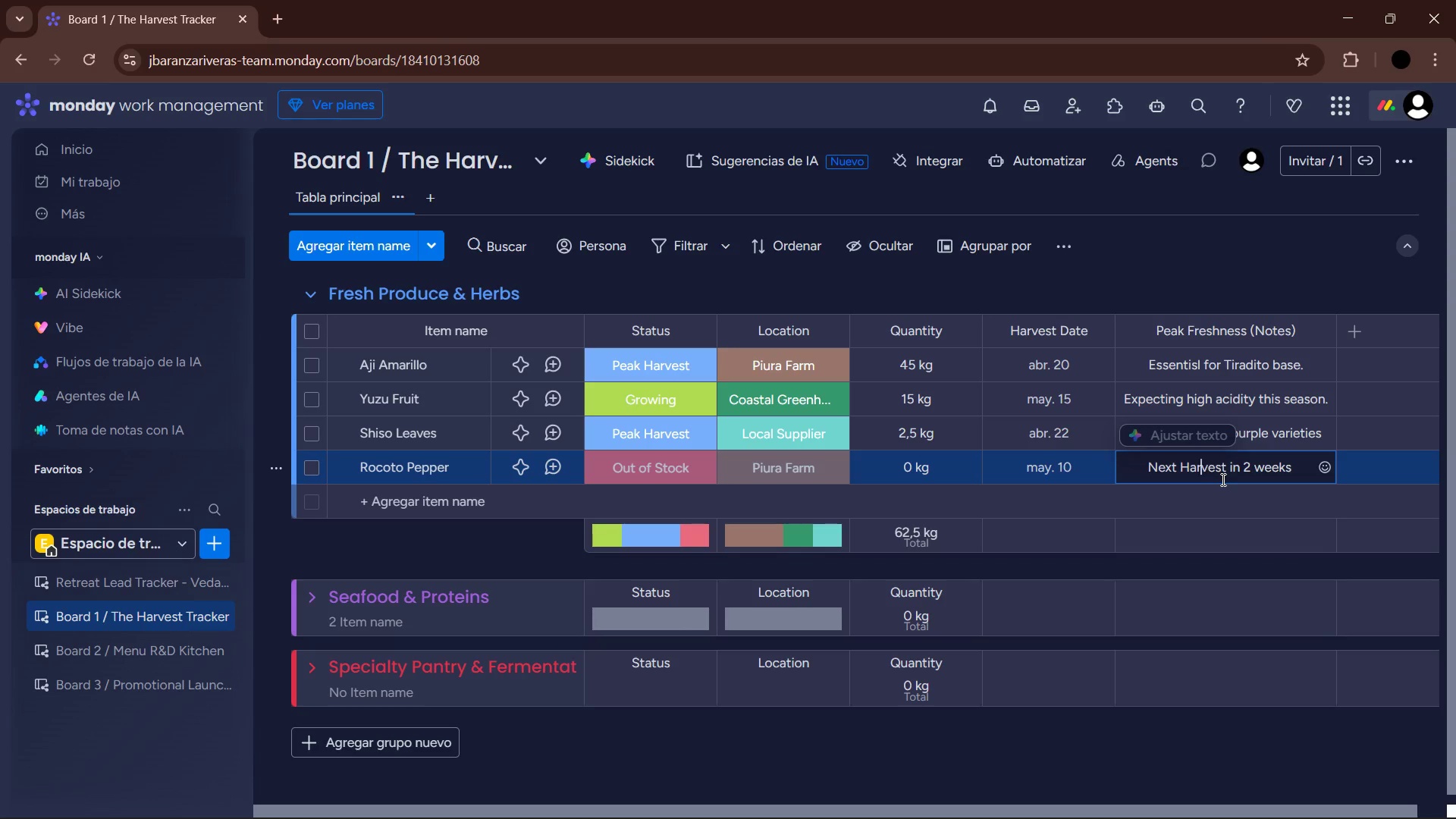 
key(ArrowLeft)
 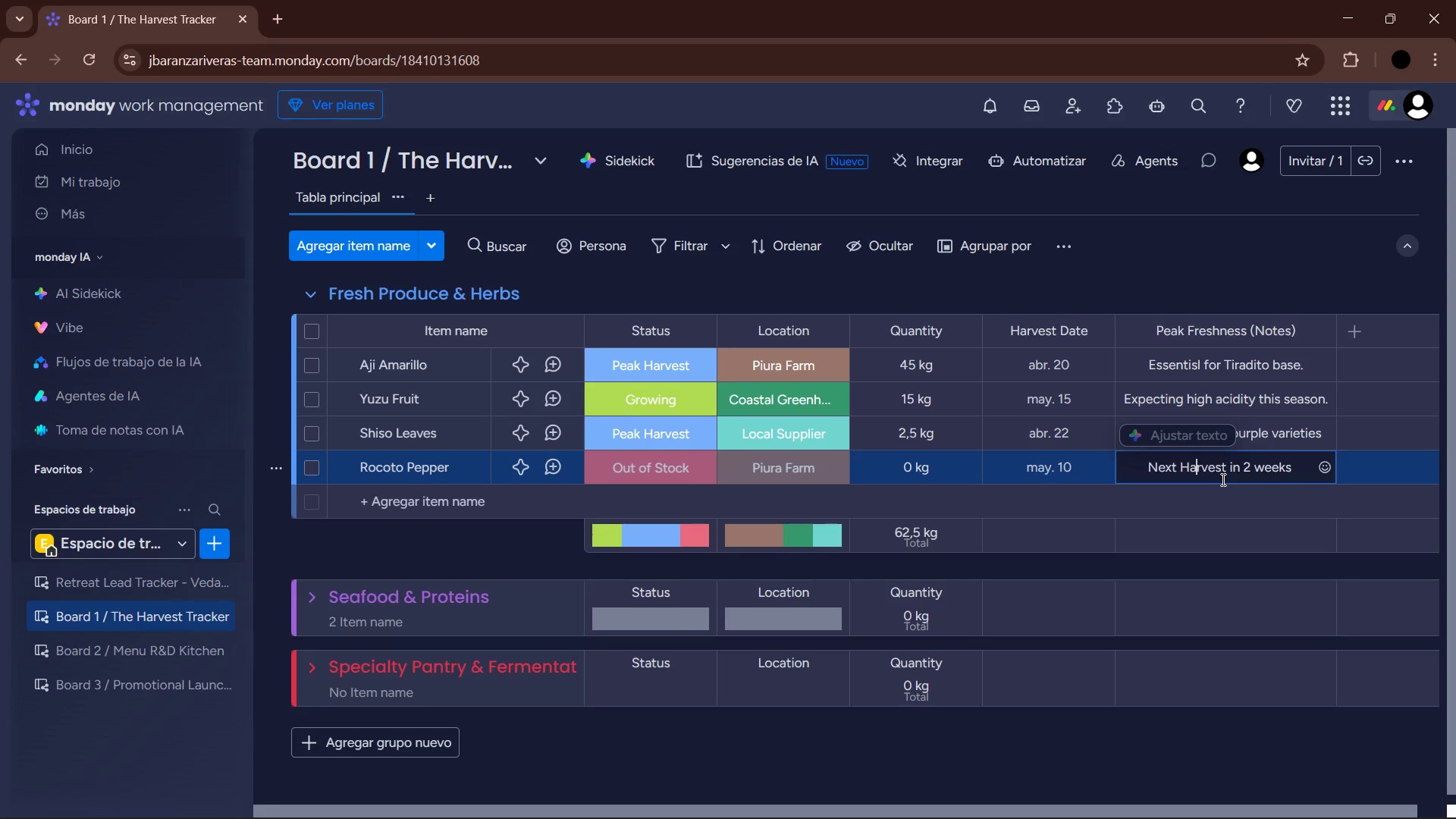 
key(ArrowLeft)
 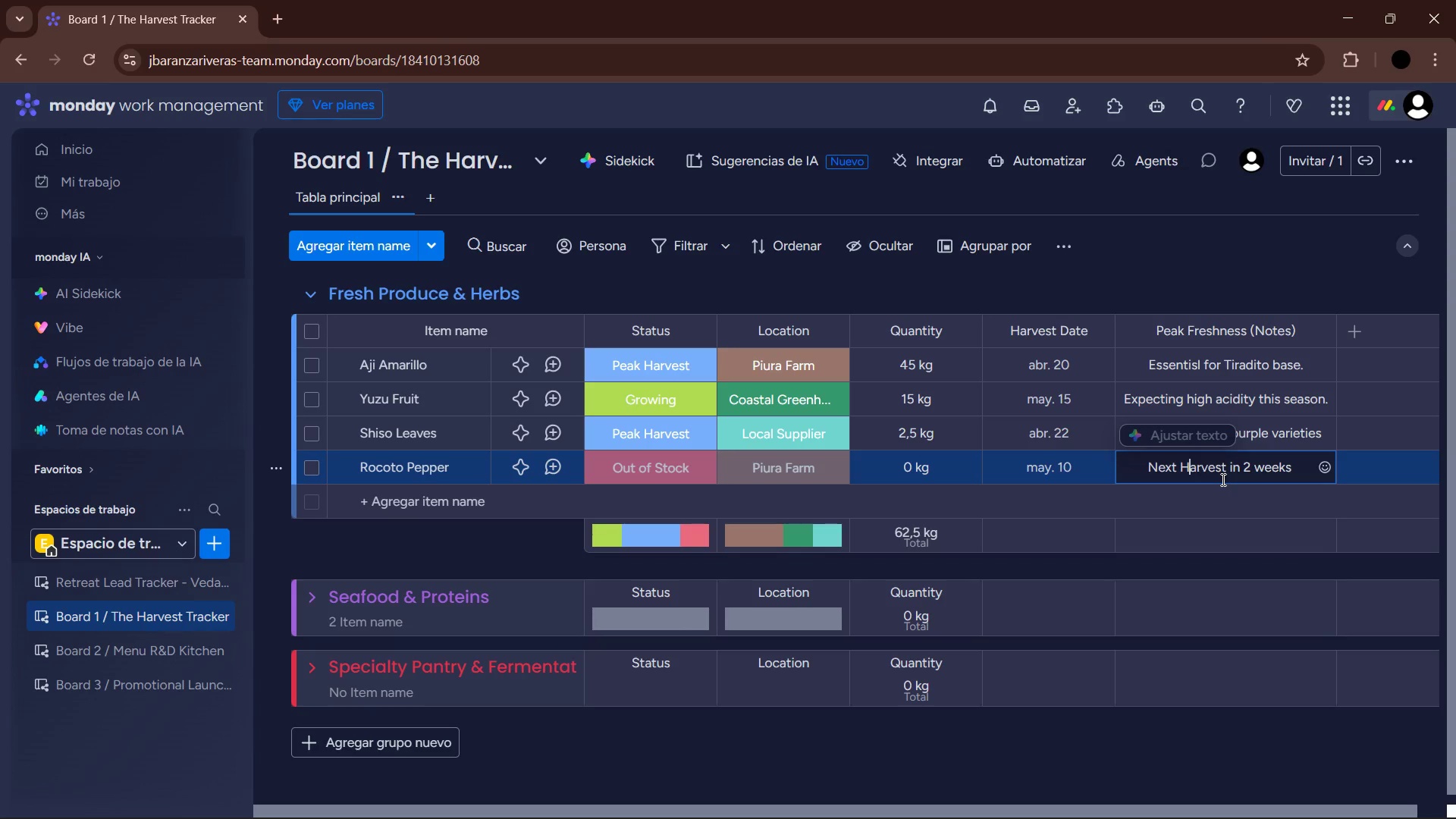 
key(Backspace)
 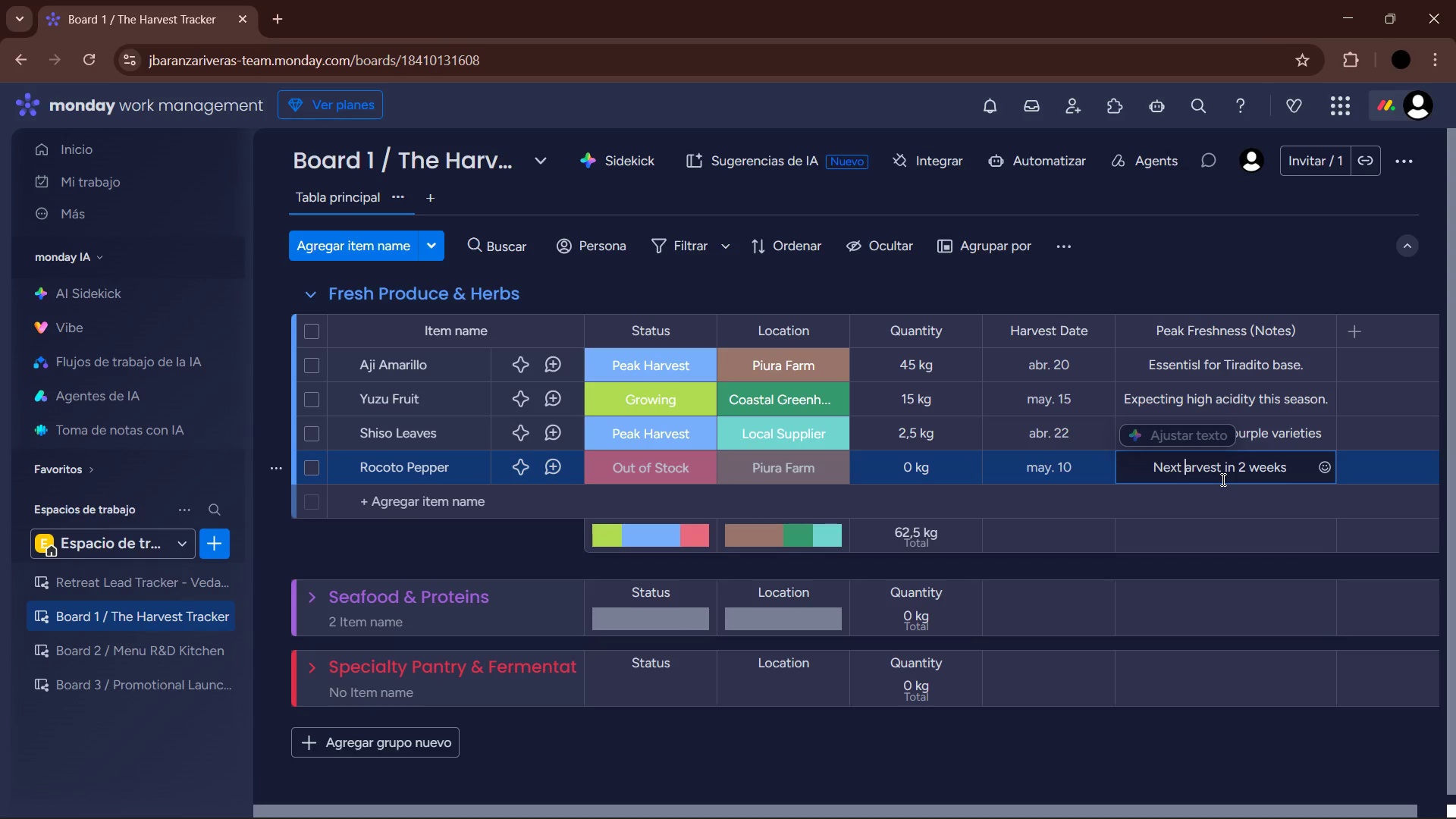 
key(H)
 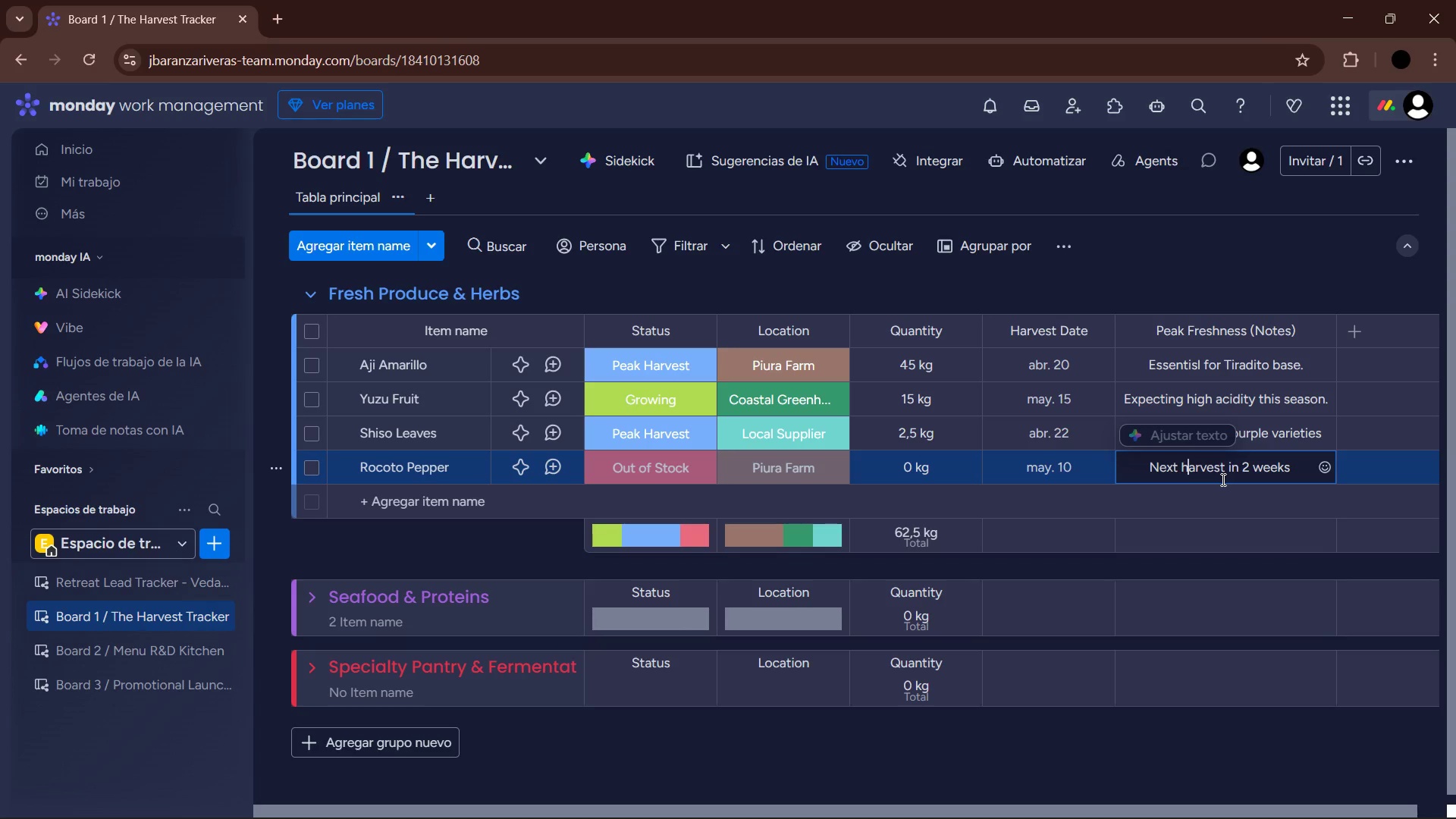 
left_click([1163, 556])
 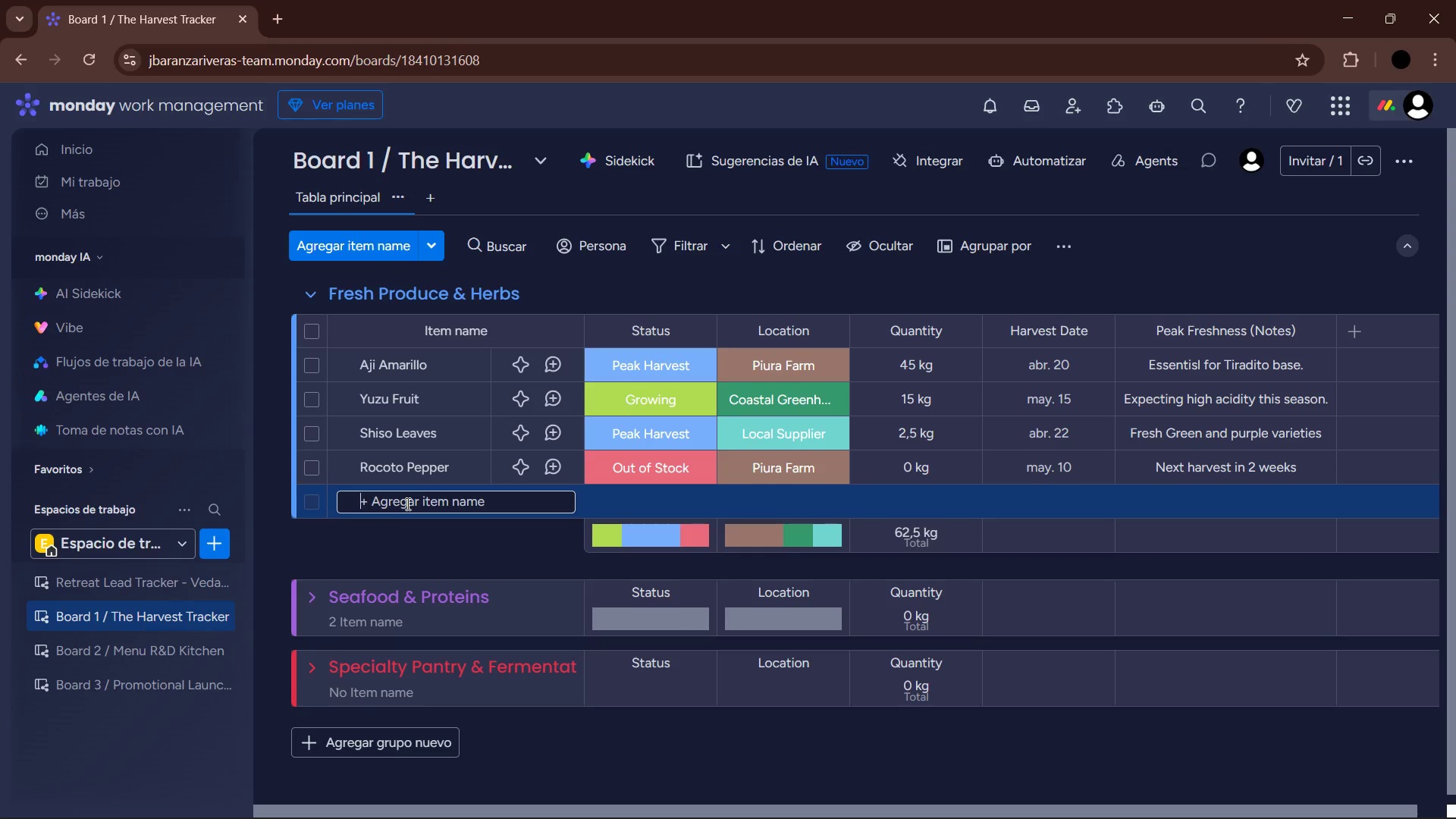 
wait(12.05)
 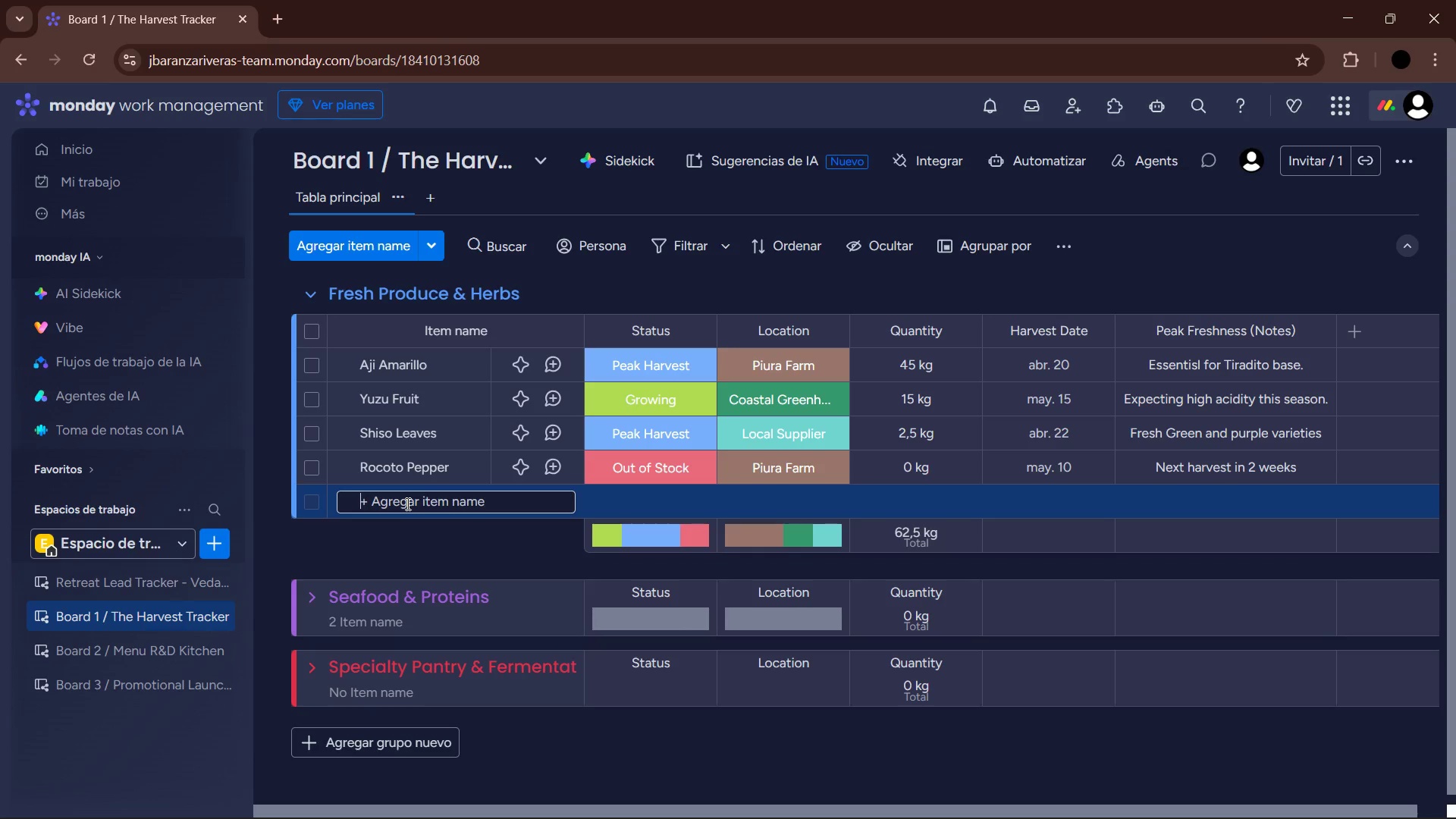 
type(Daikon Radish)
 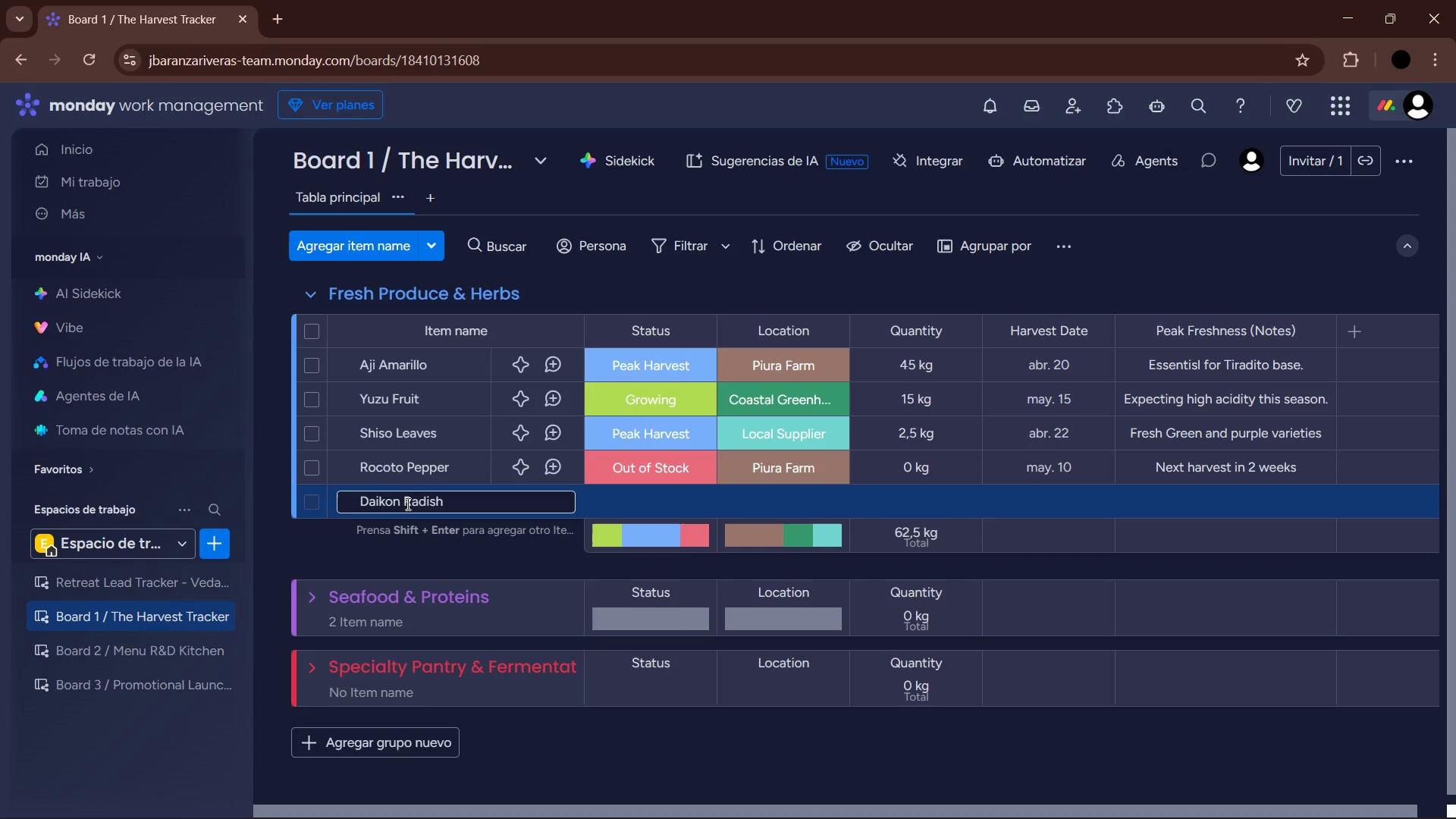 
key(Enter)
 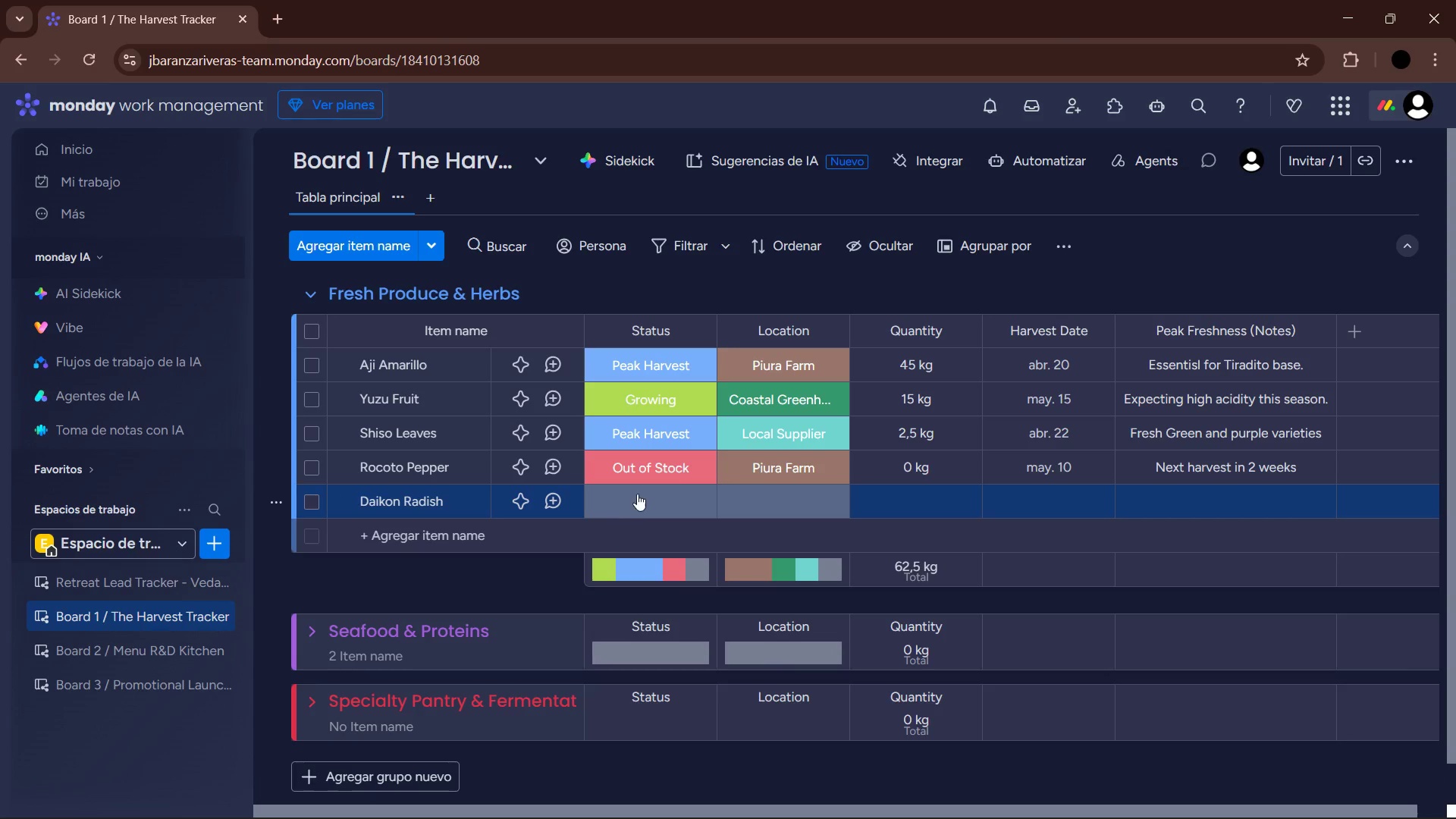 
left_click([667, 231])
 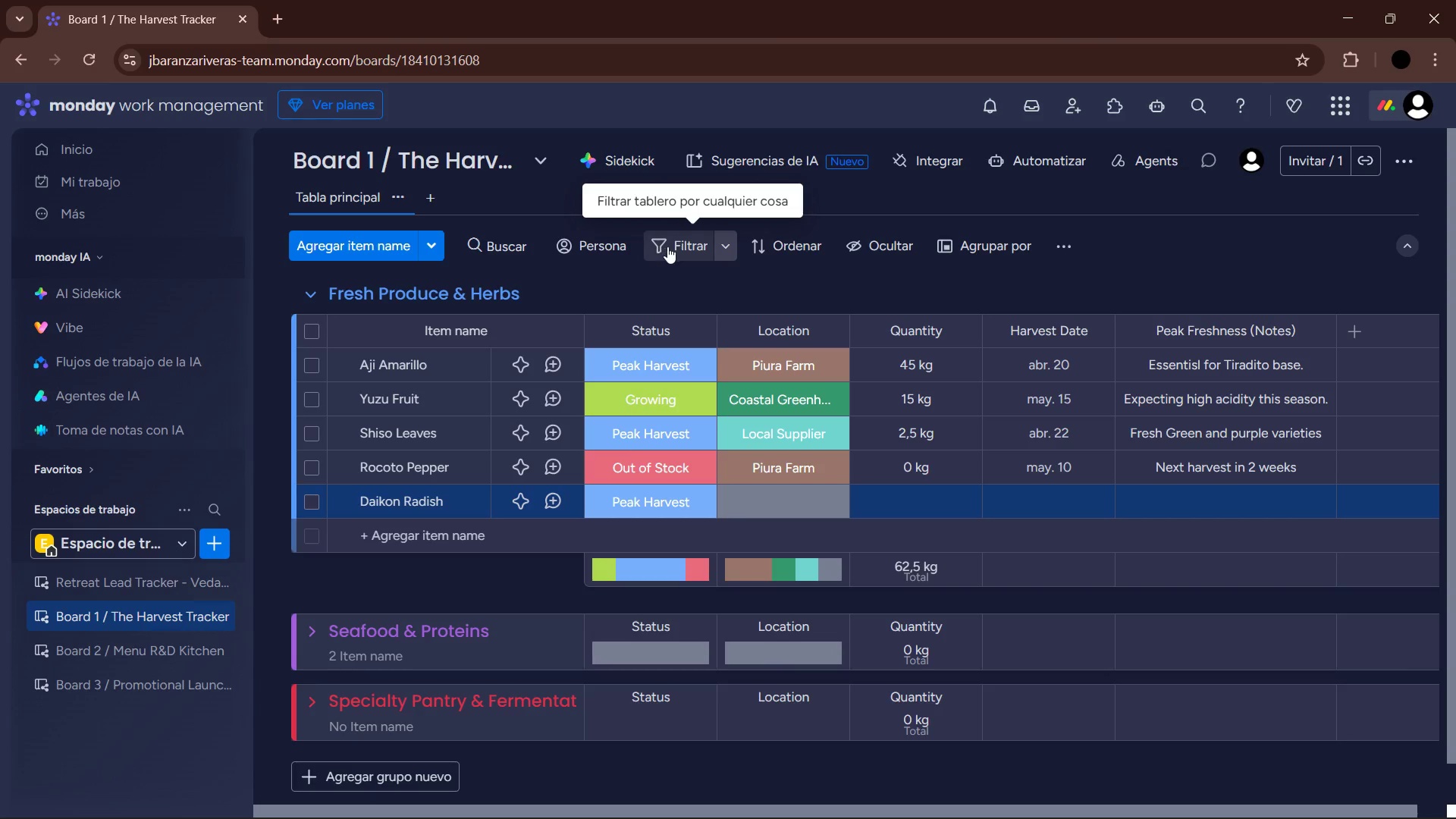 
mouse_move([721, 243])
 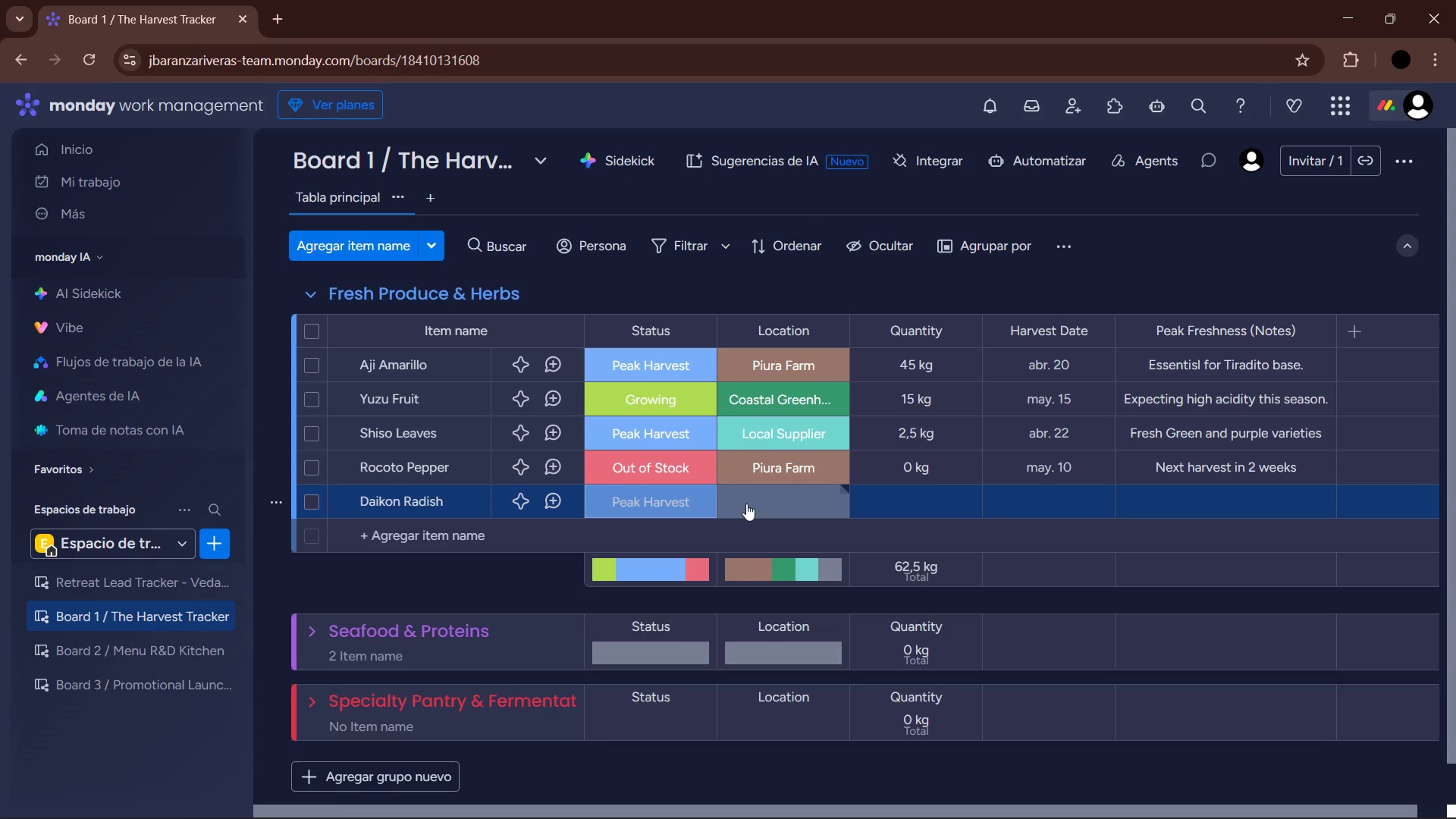 
wait(5.42)
 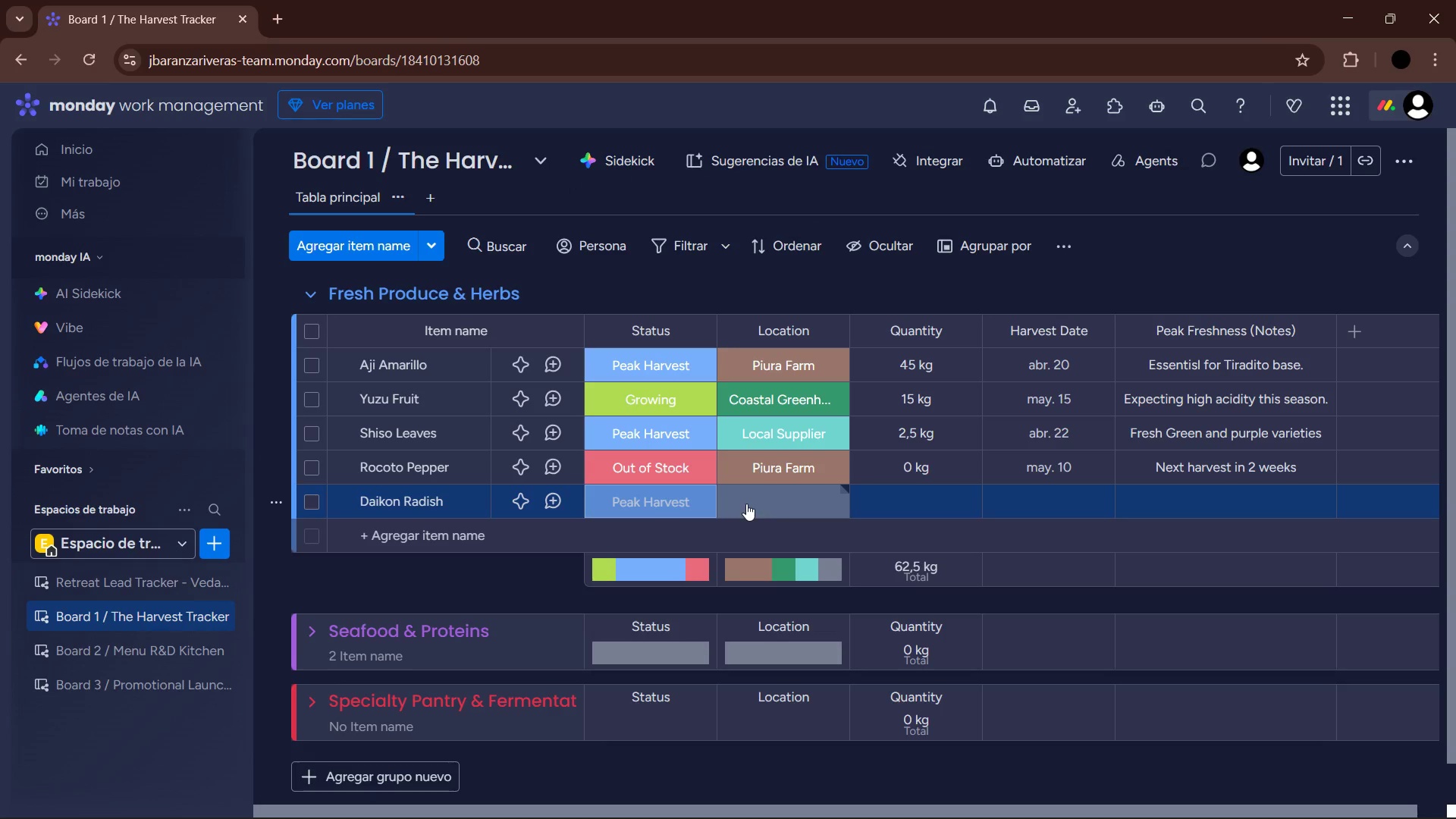 
left_click([746, 504])
 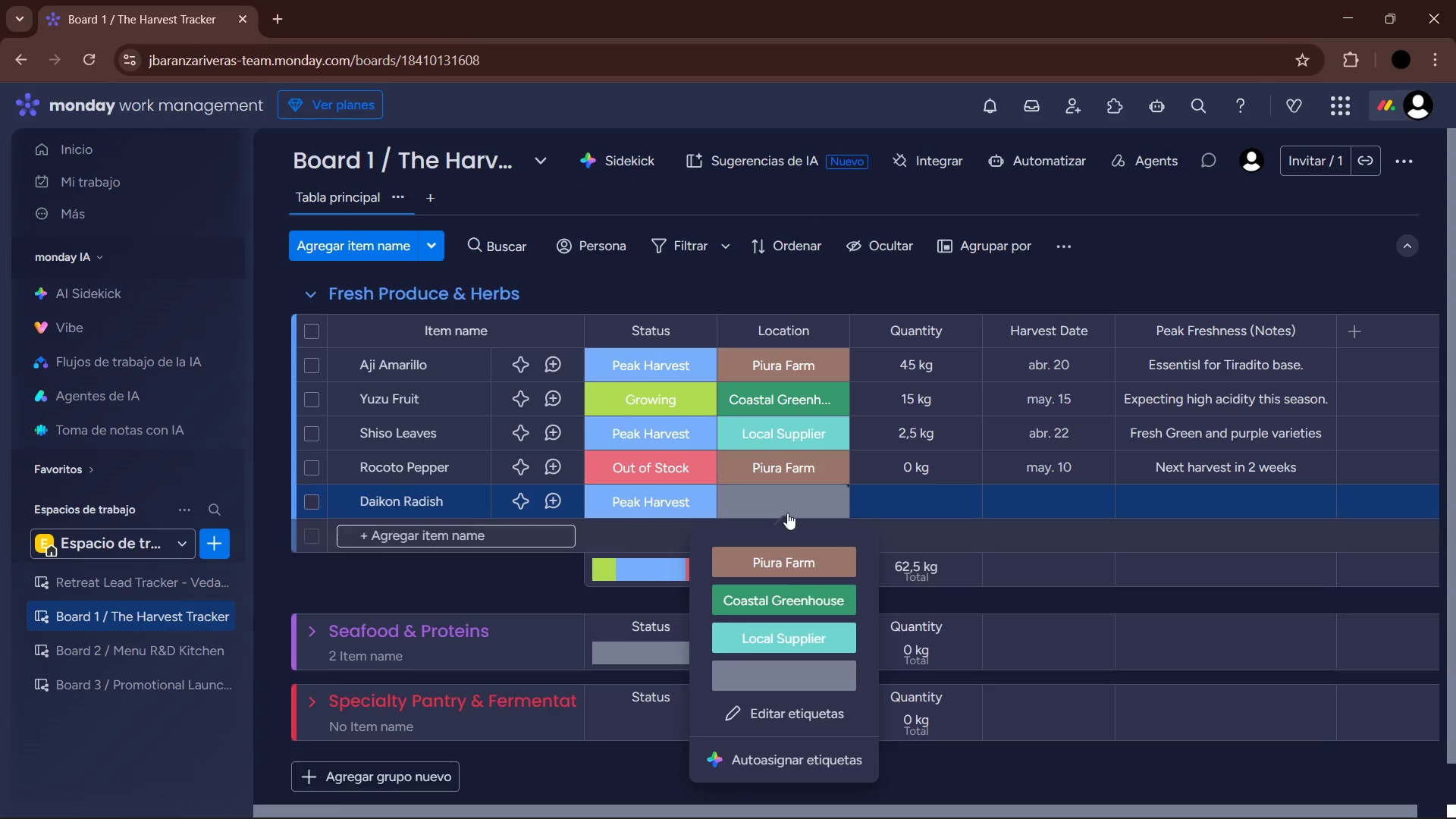 
left_click([775, 603])
 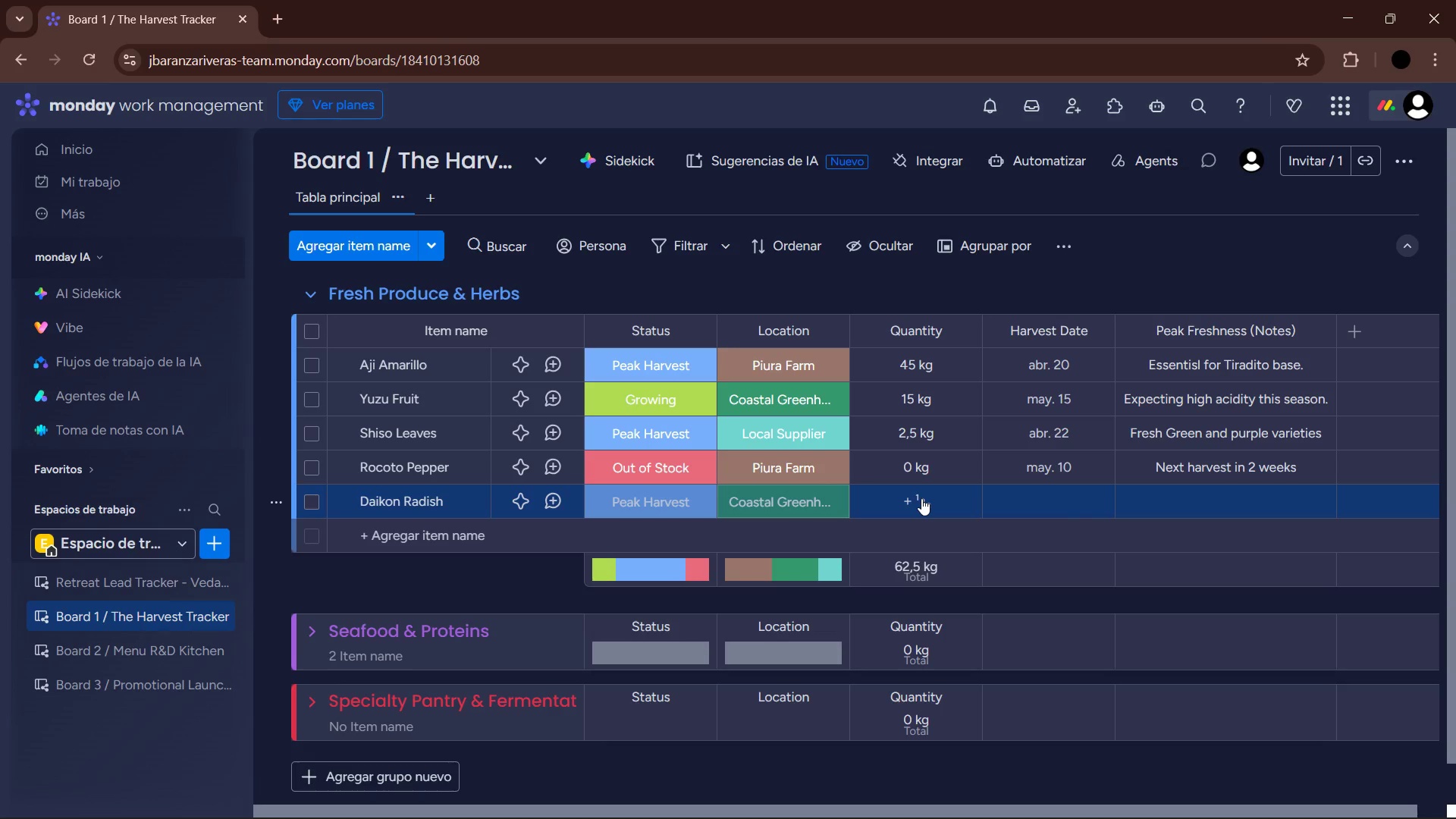 
left_click([921, 498])
 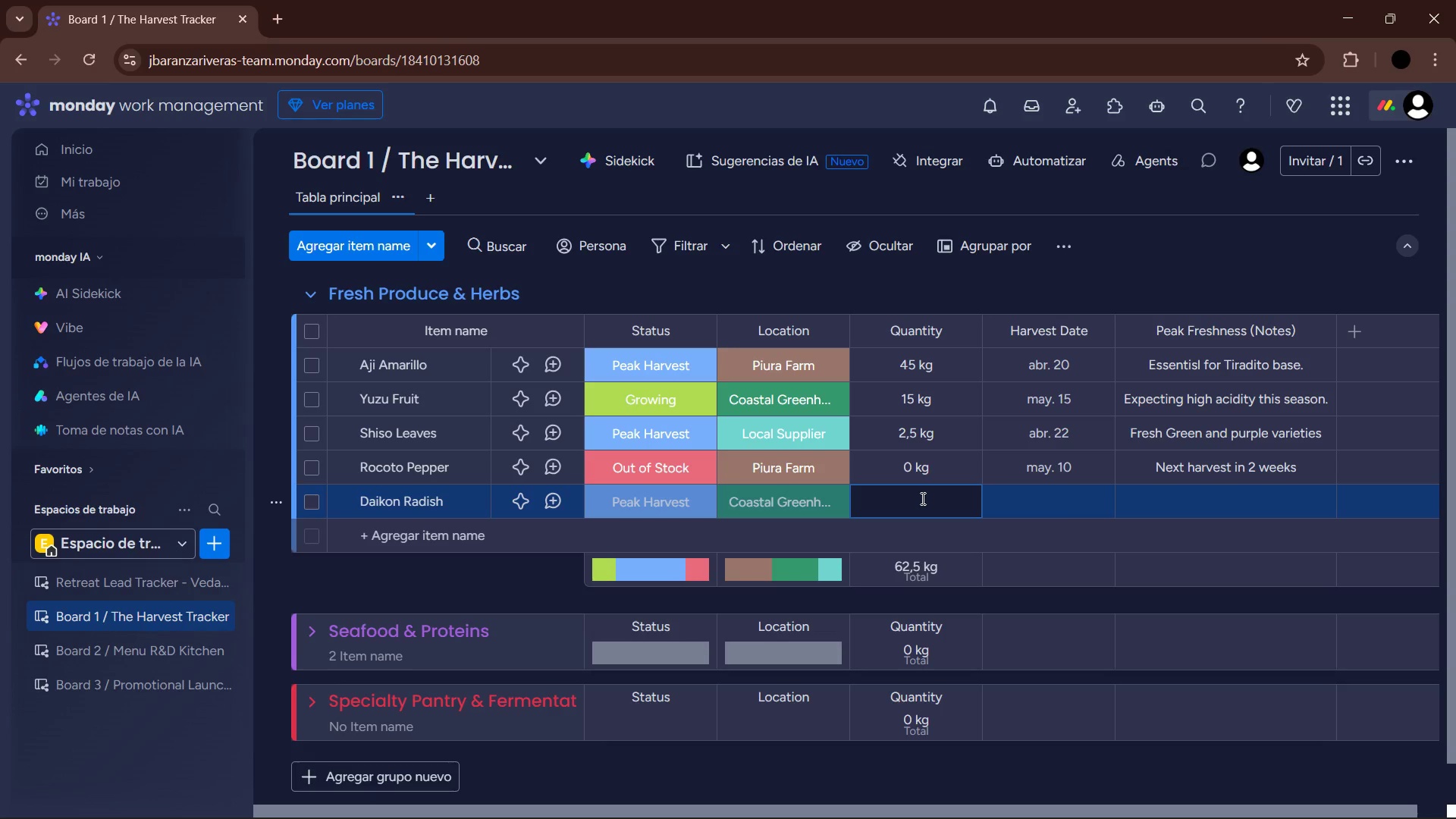 
key(Numpad3)
 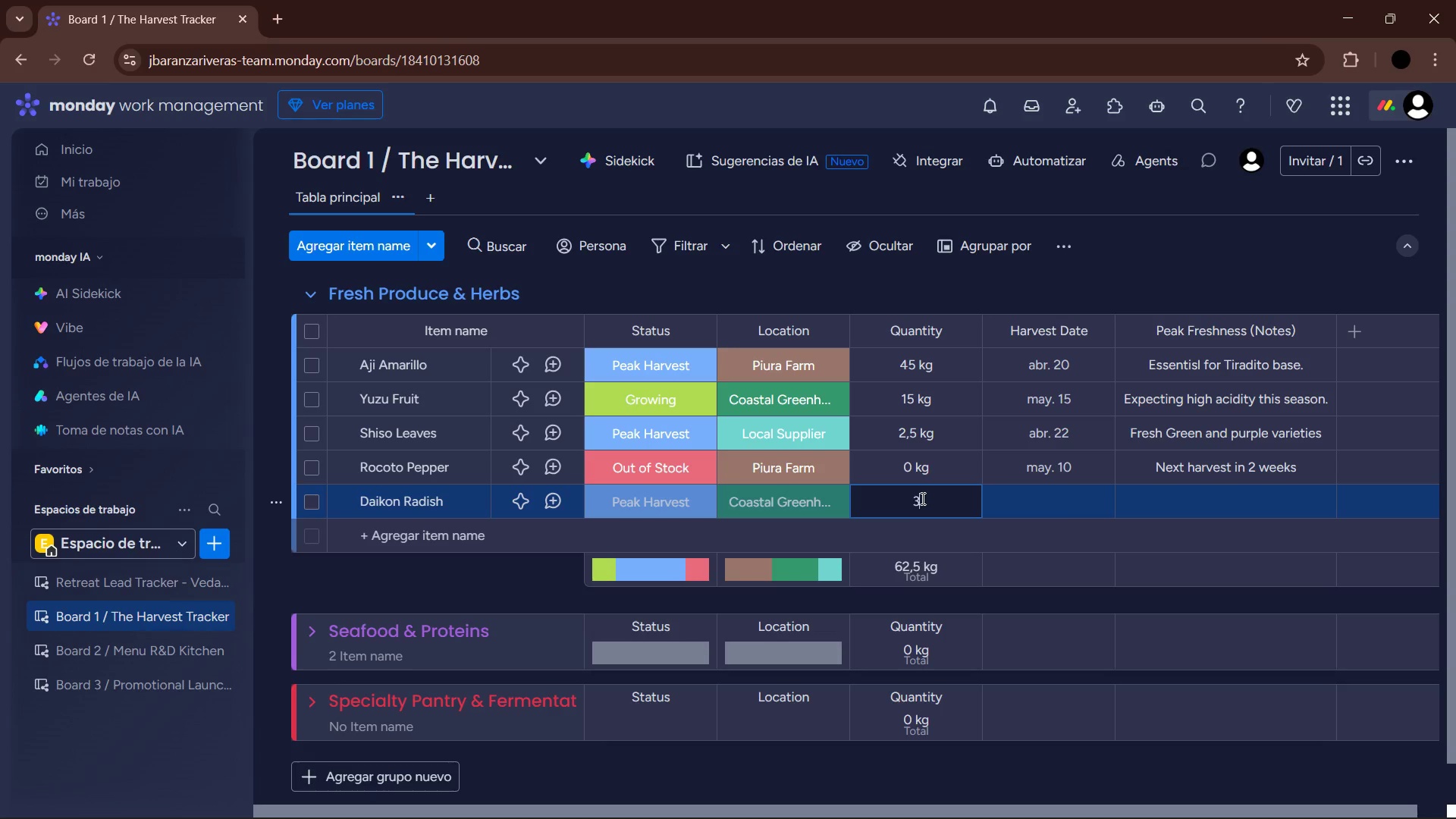 
key(Numpad0)
 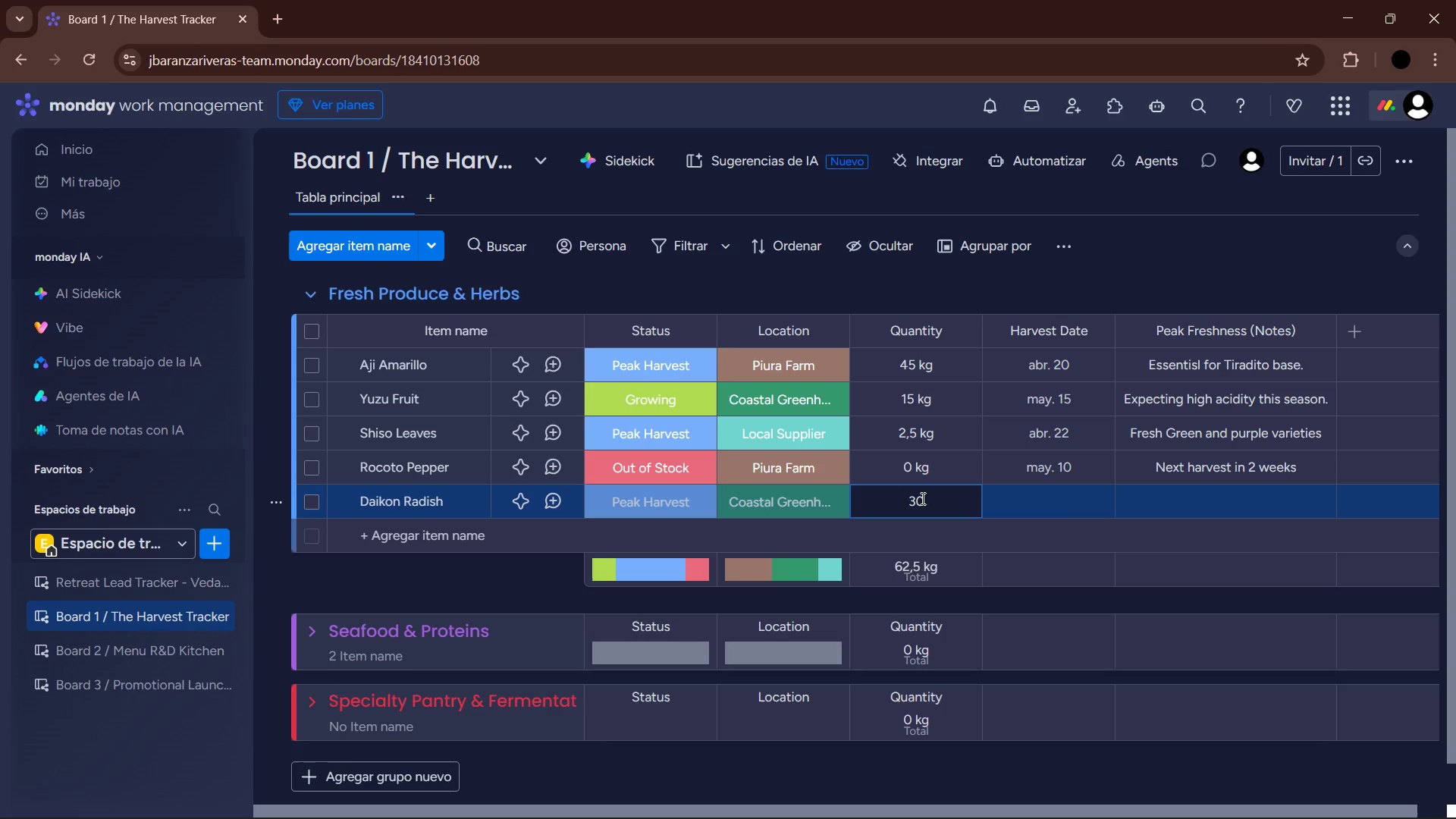 
key(NumpadEnter)
 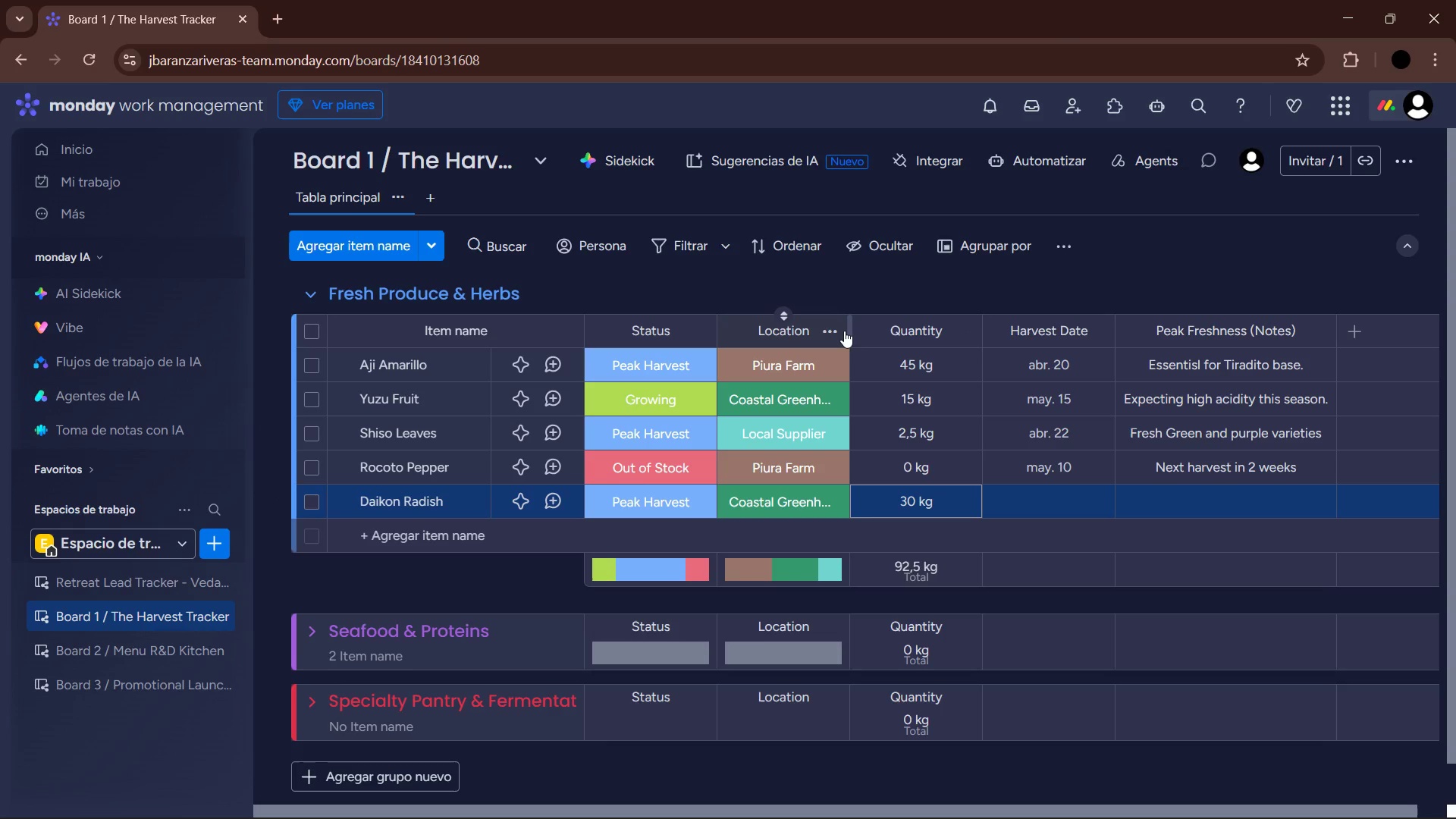 
left_click_drag(start_coordinate=[848, 329], to_coordinate=[859, 329])
 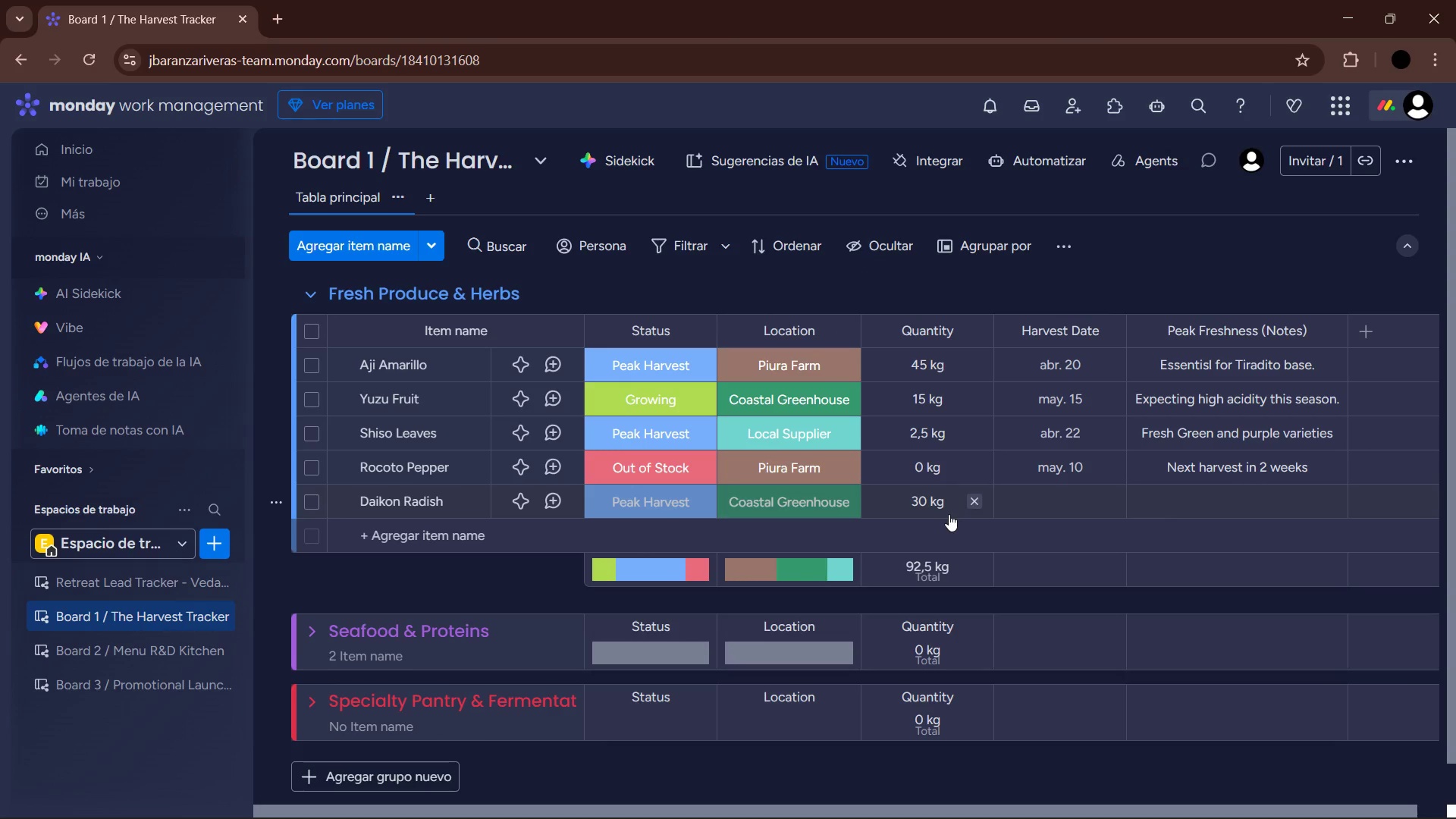 
left_click([1065, 500])
 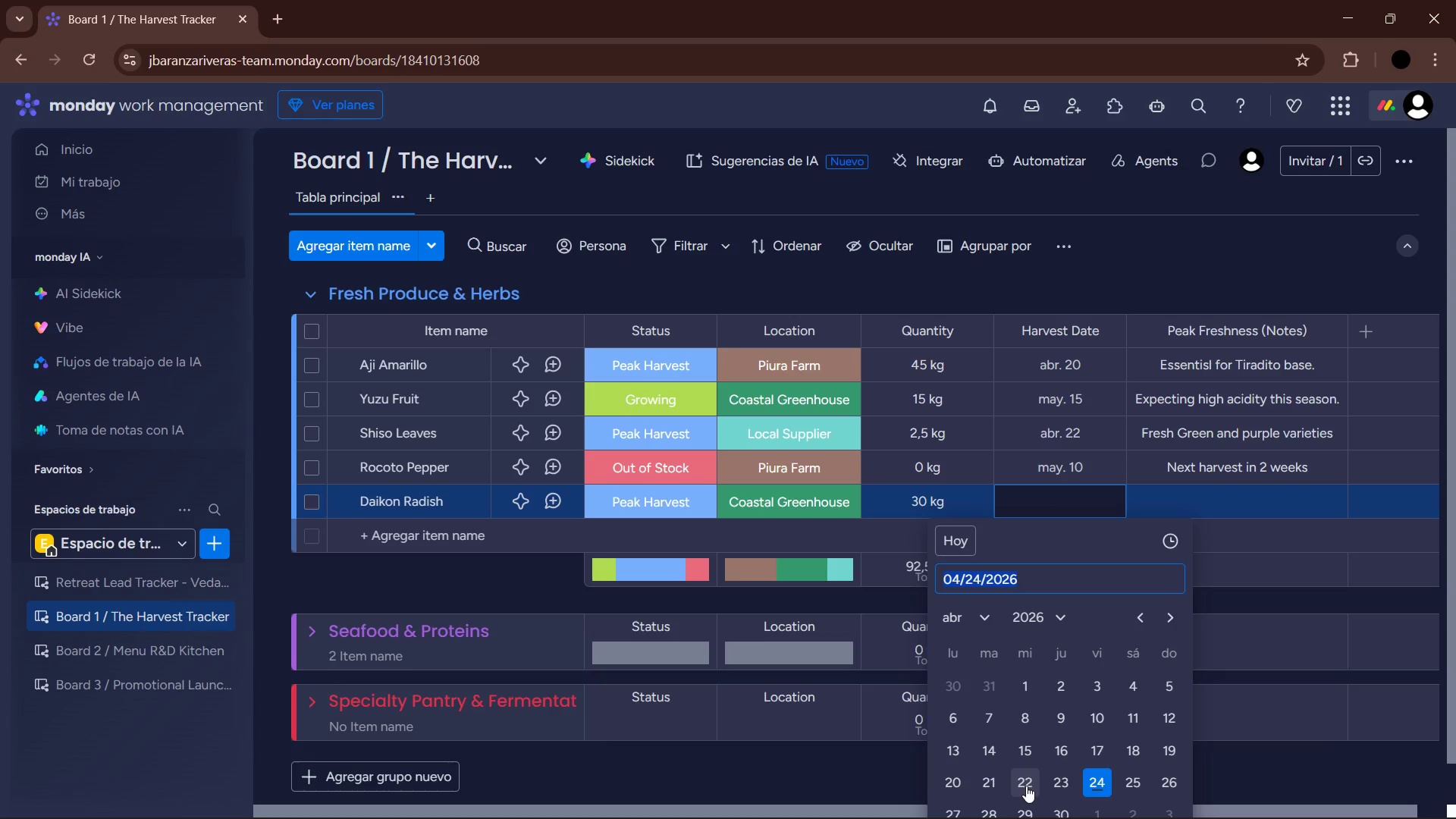 
left_click([984, 776])
 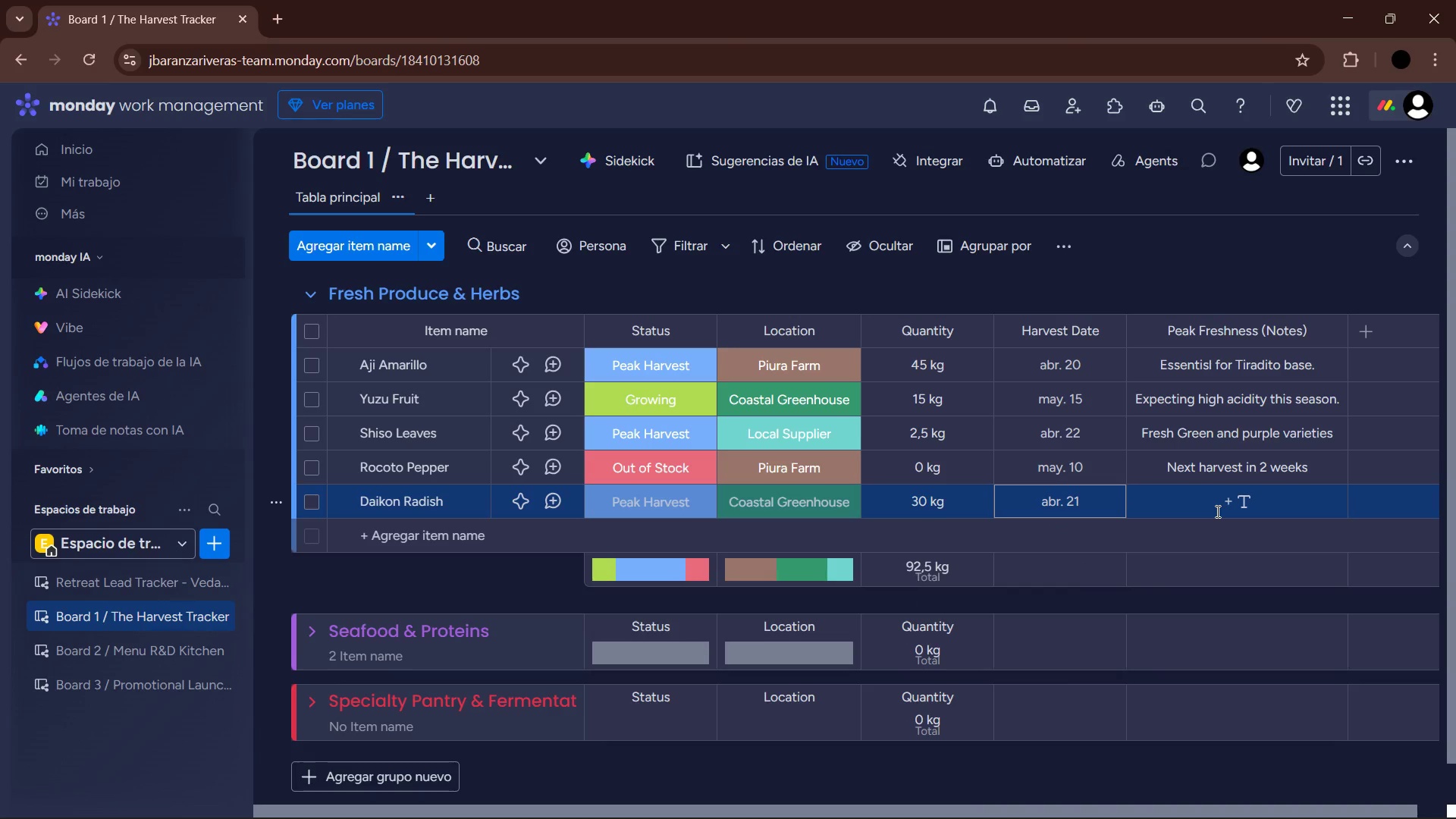 
left_click([1216, 511])
 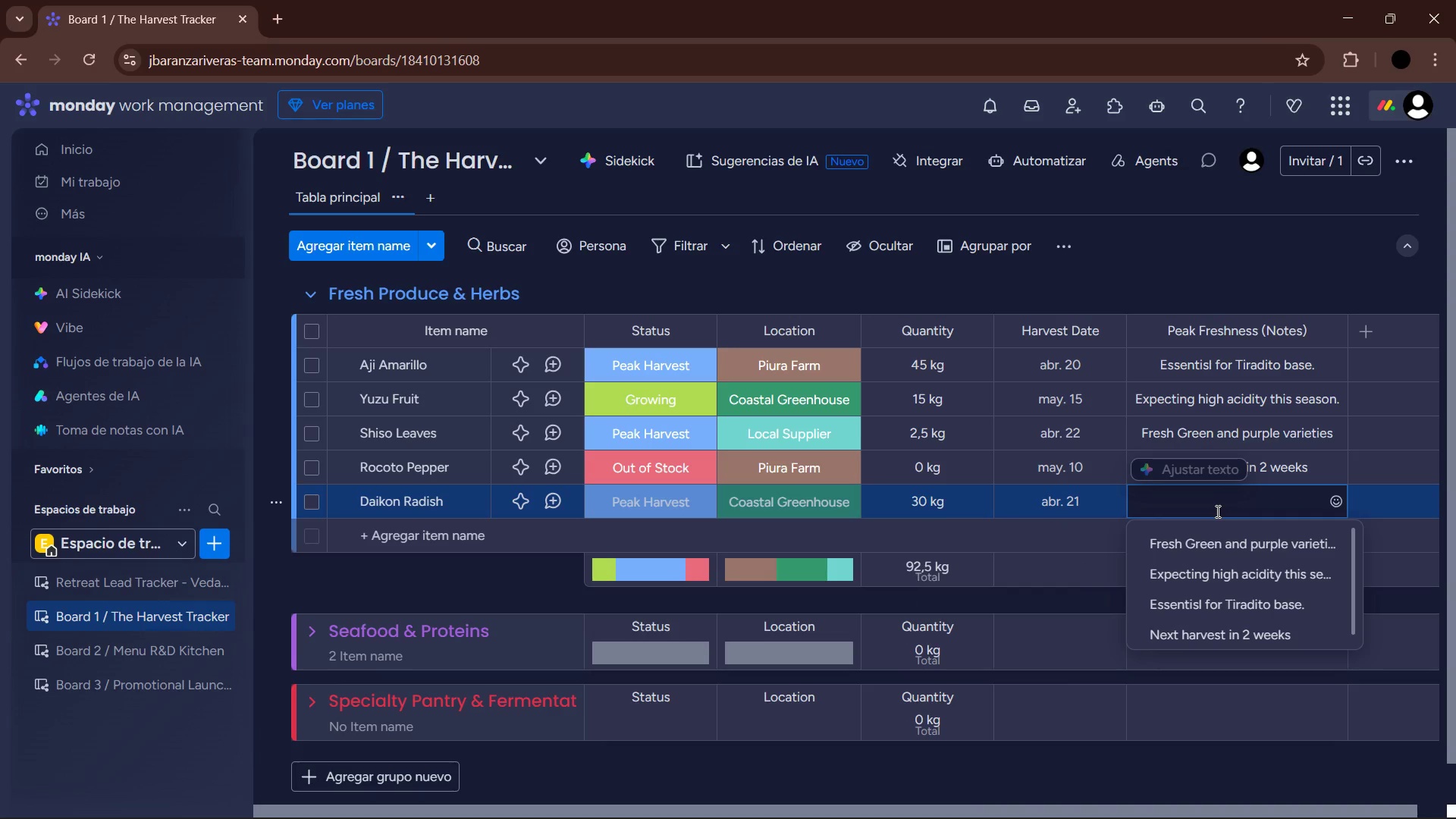 
type(For sashimi garnish and pickling.)
 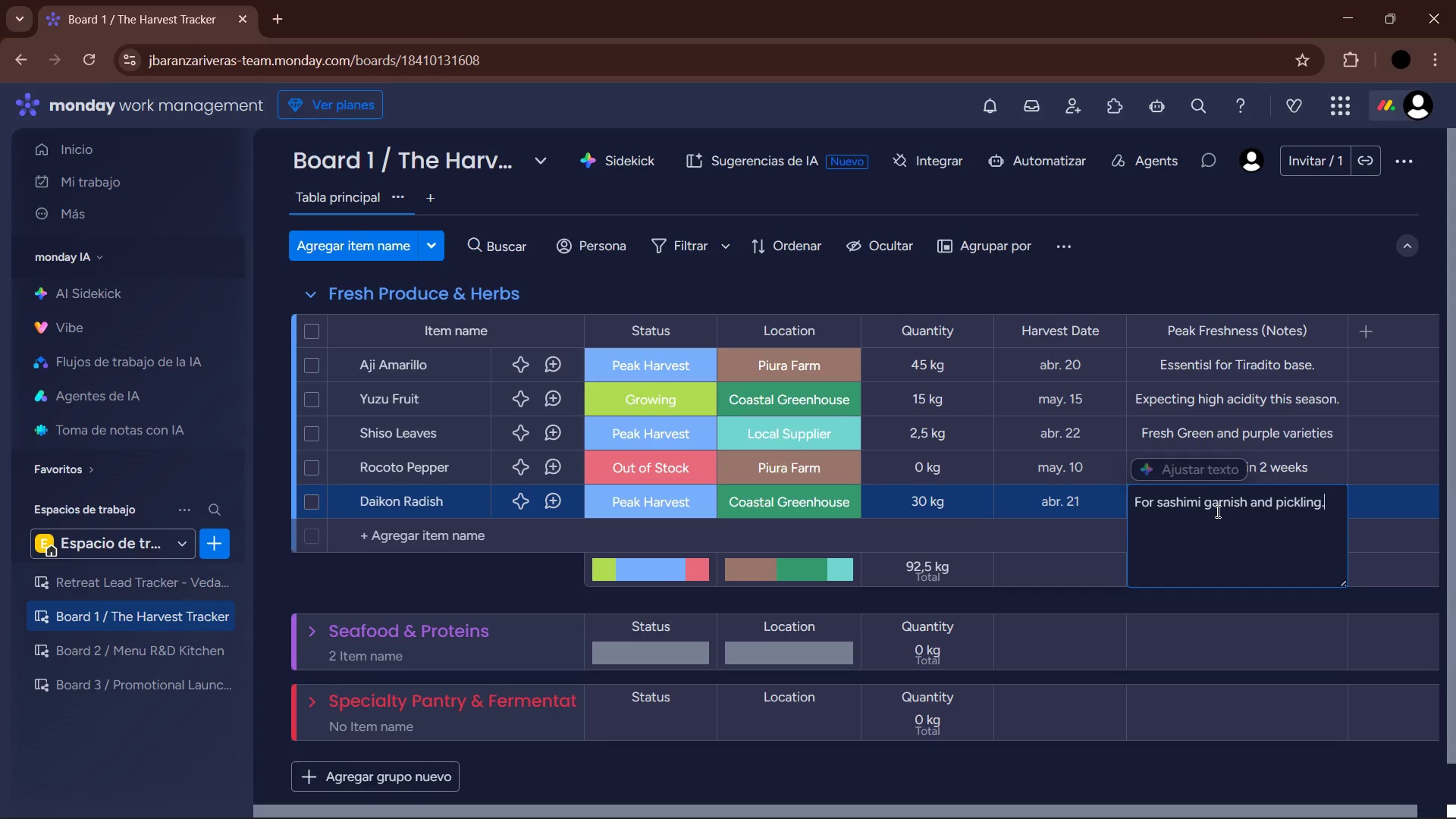 
key(Enter)
 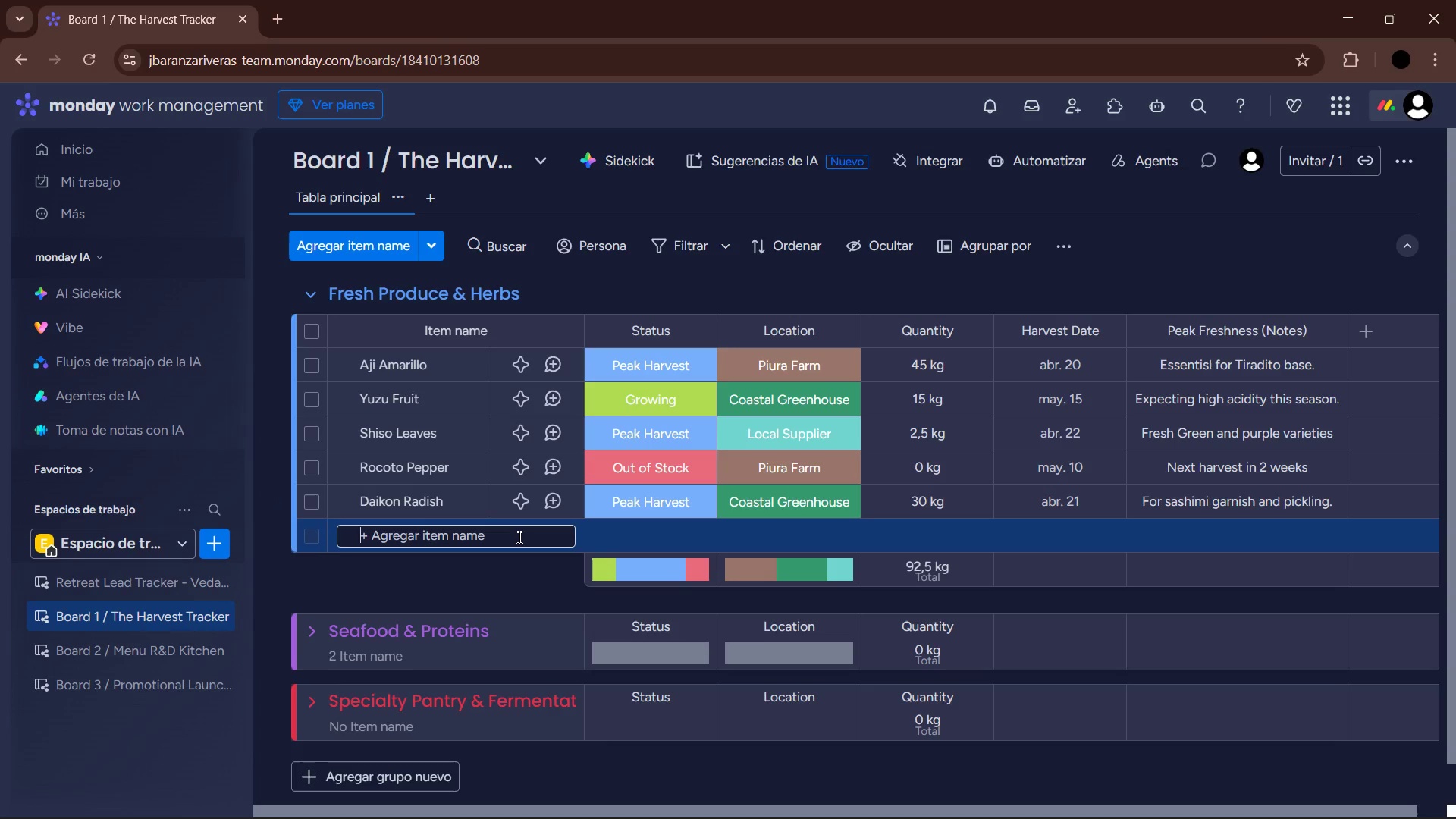 
wait(11.92)
 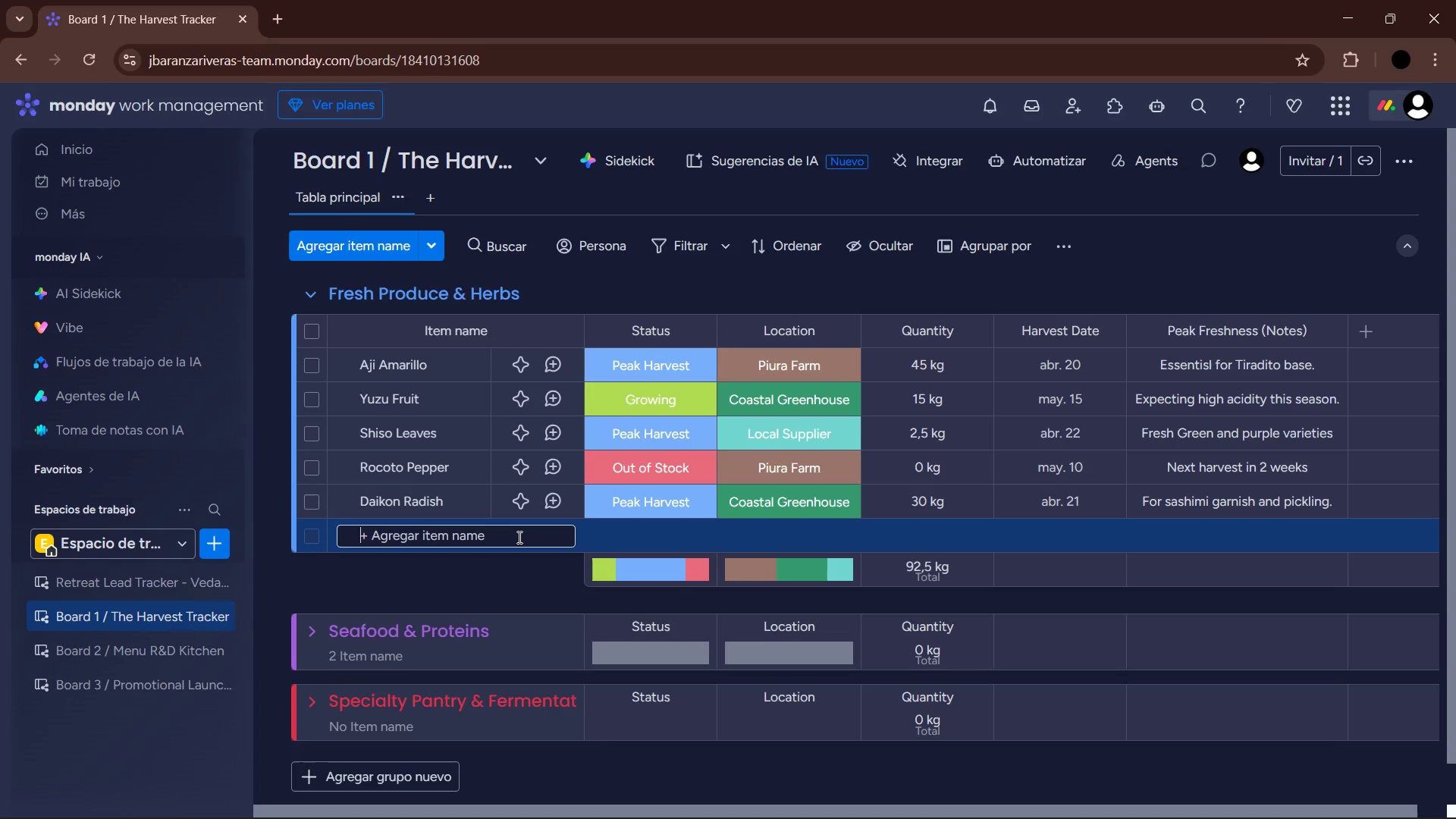 
type(Micro-greens Mix)
 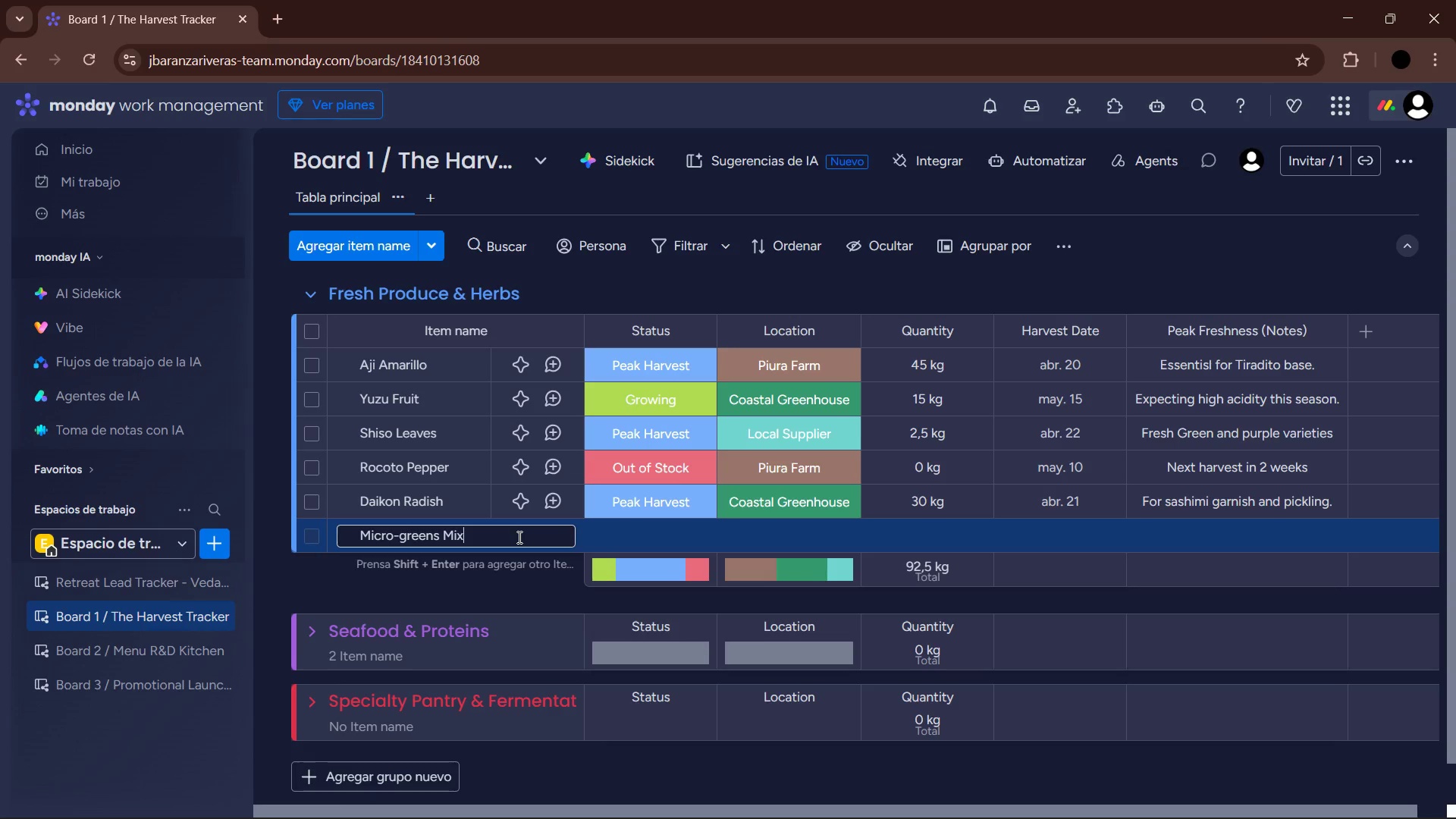 
key(Enter)
 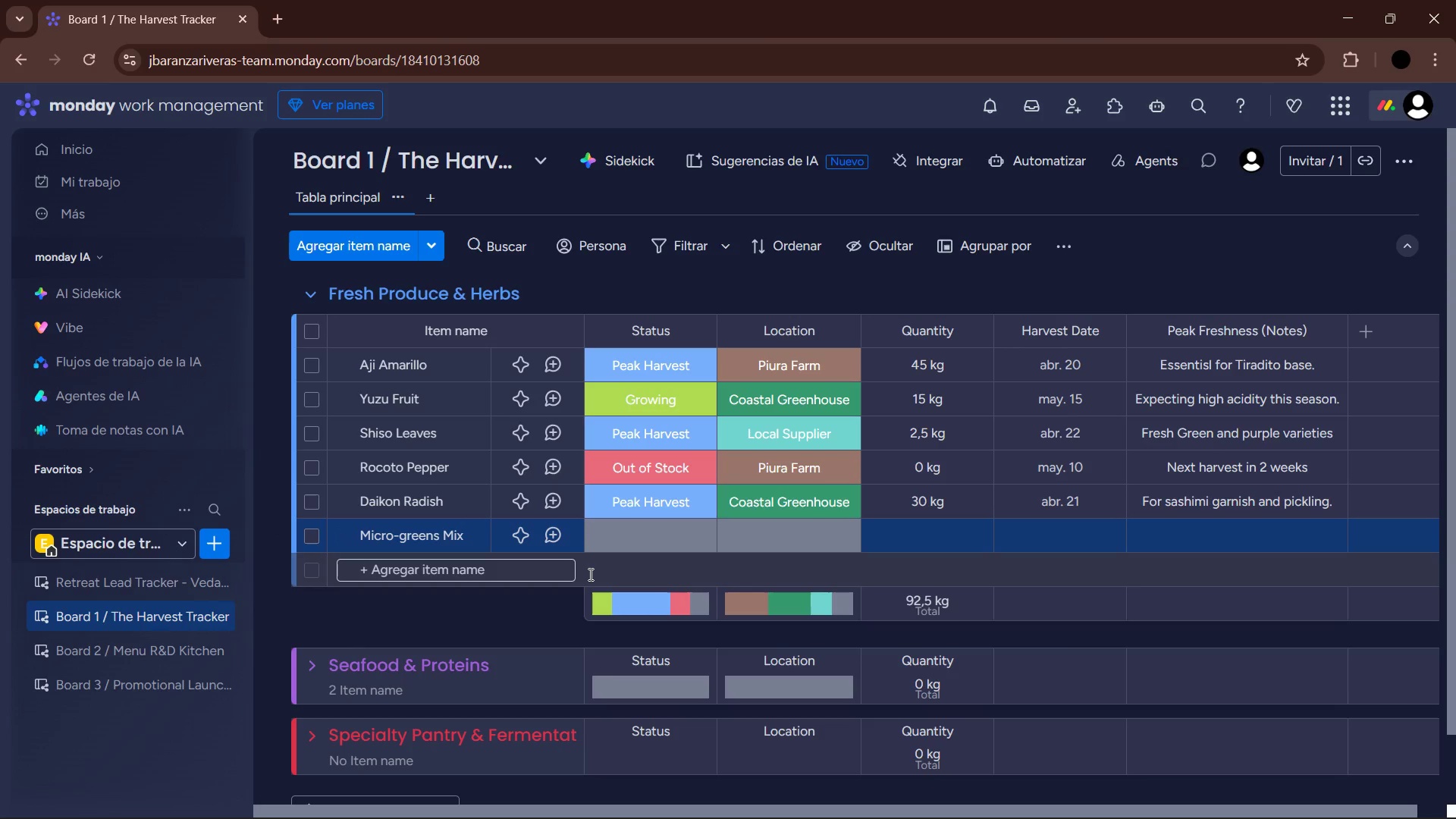 
left_click([650, 544])
 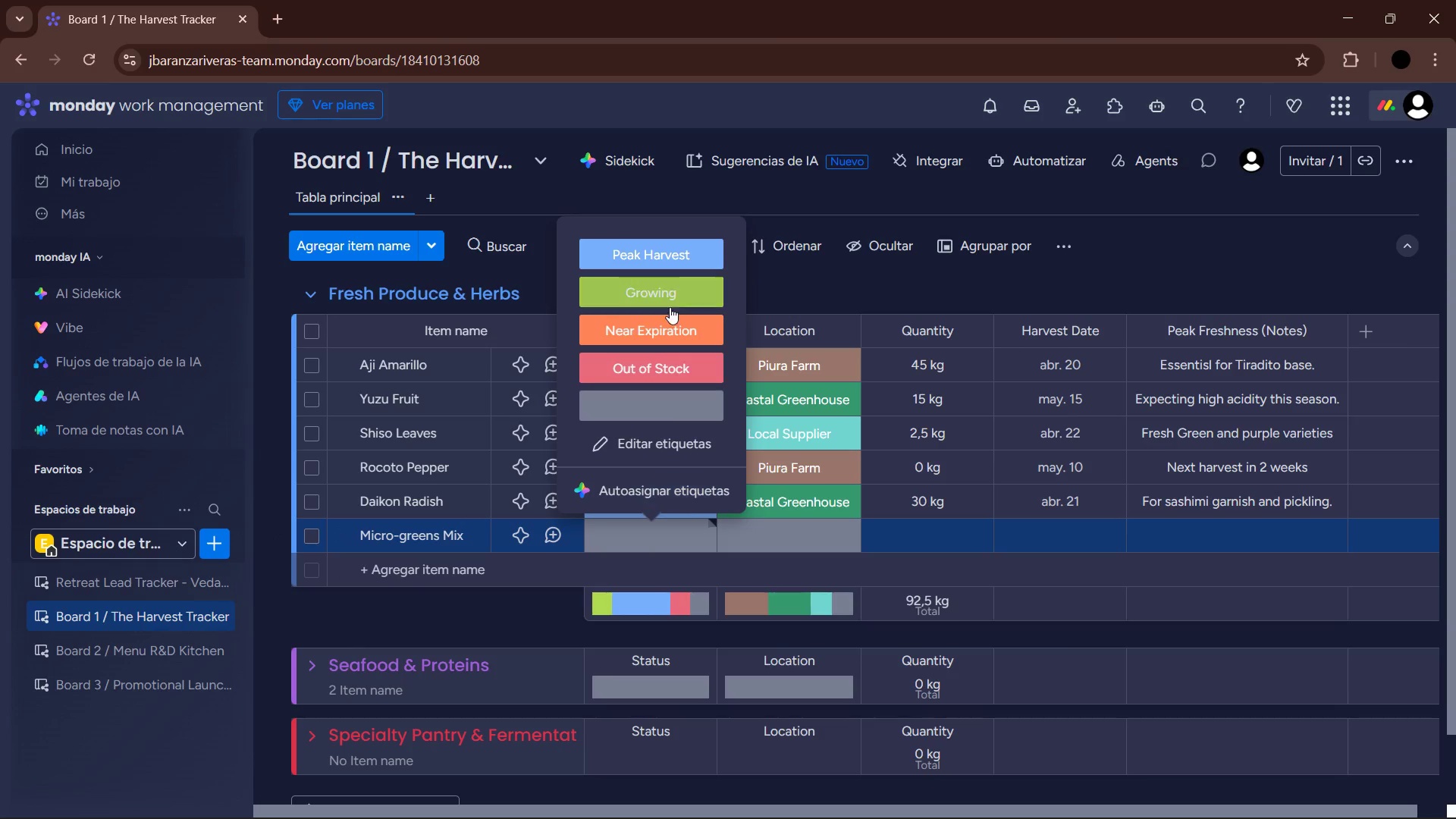 
left_click([664, 340])
 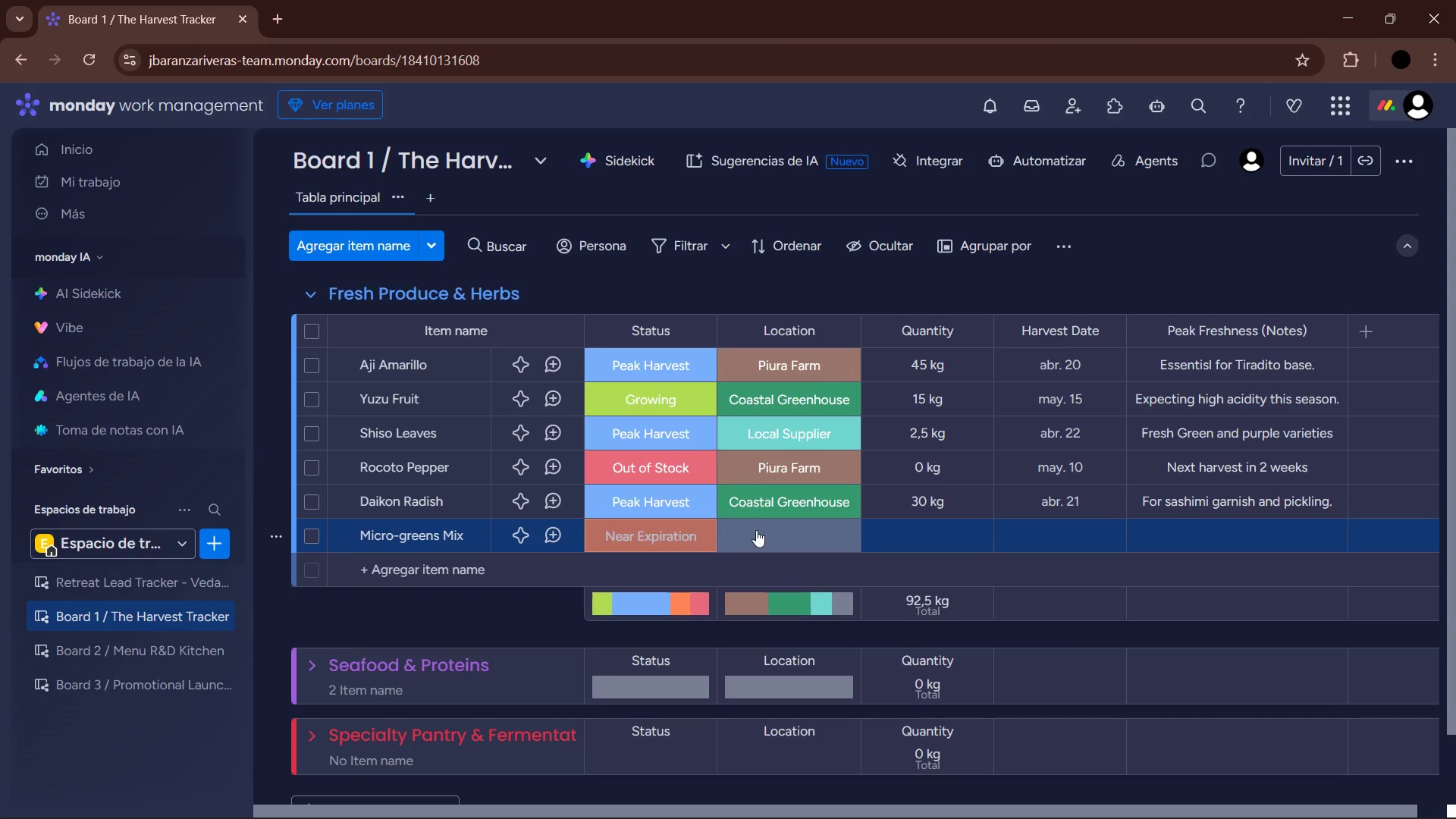 
left_click([756, 530])
 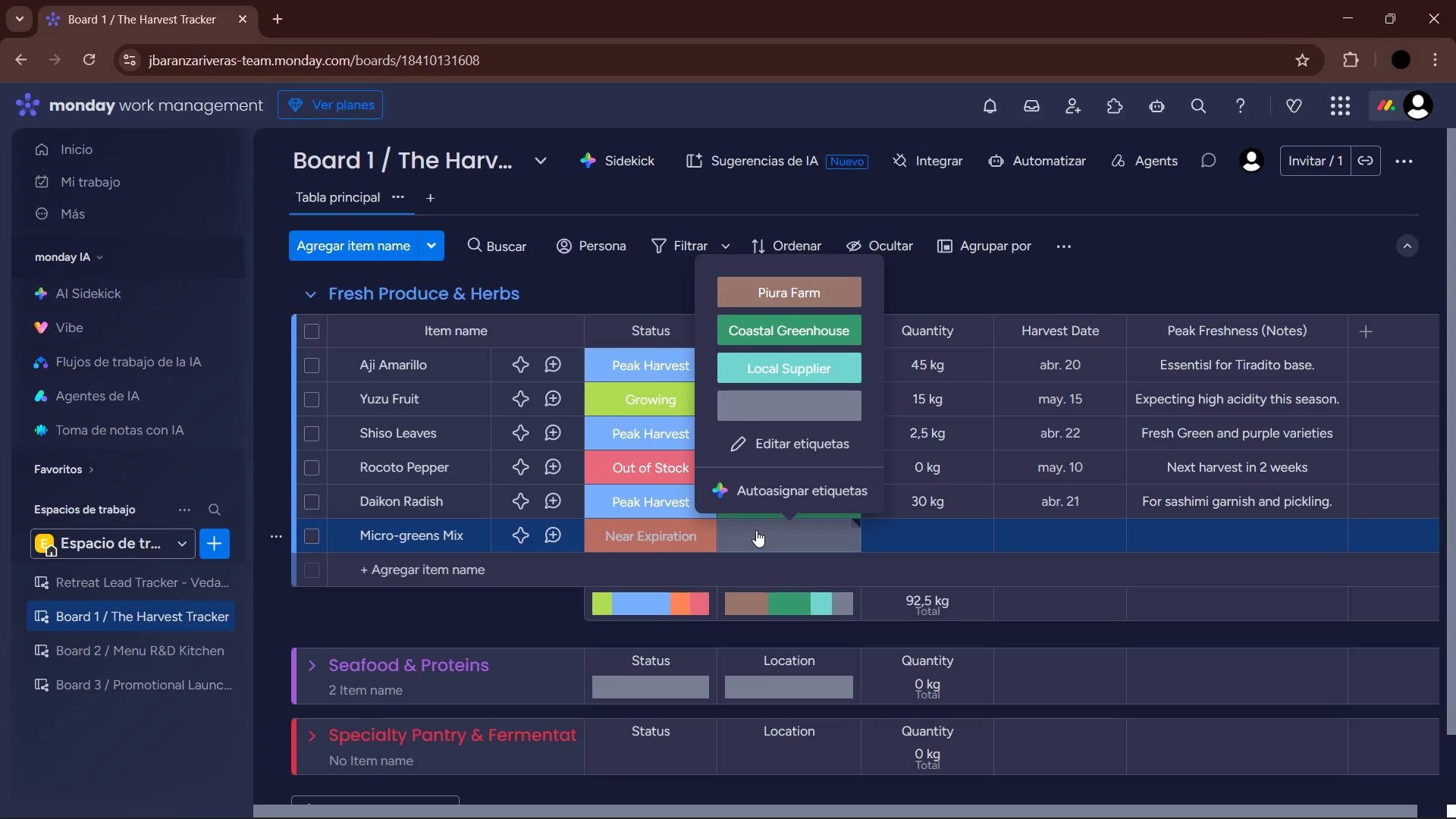 
left_click([790, 361])
 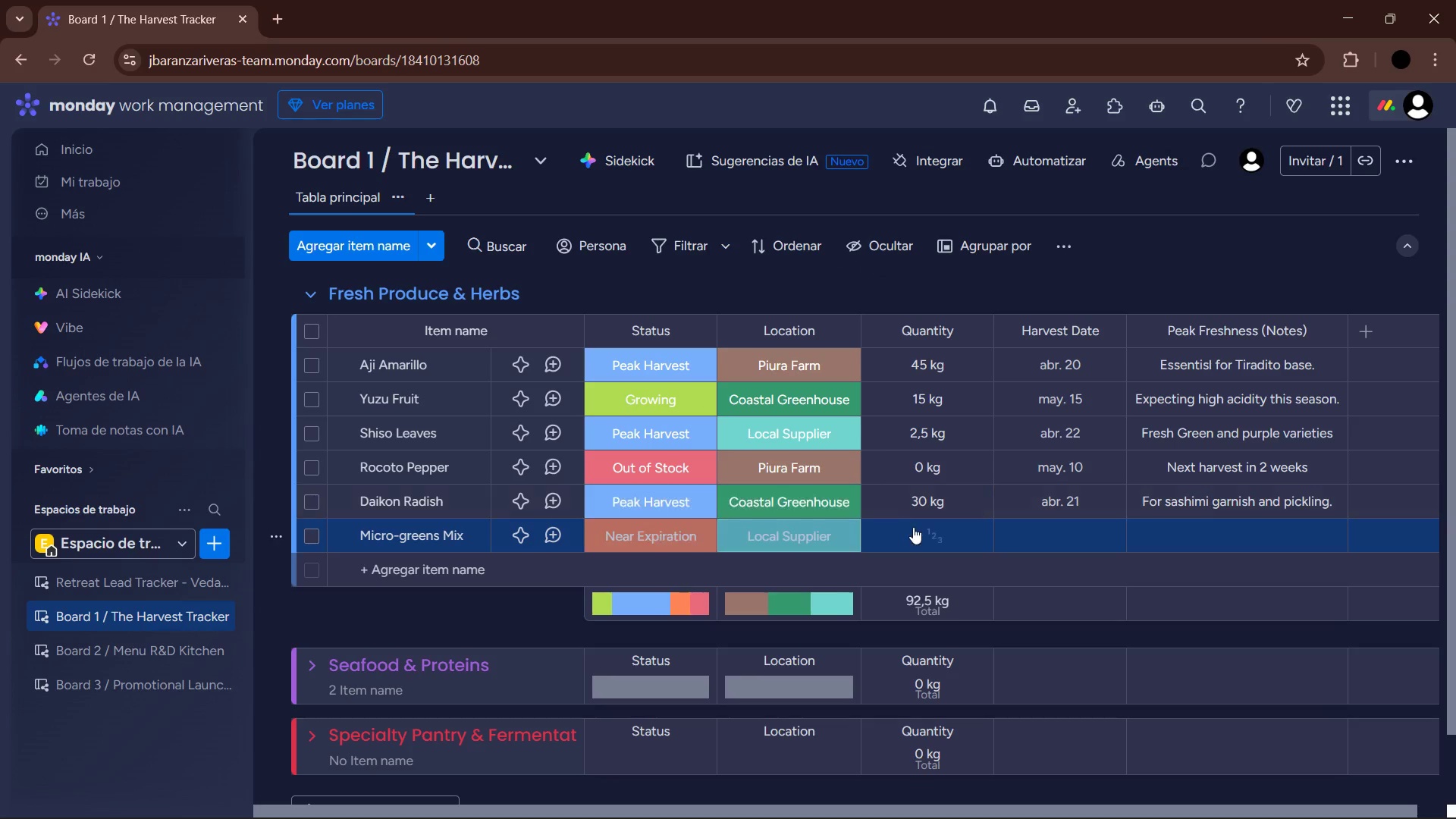 
left_click([916, 529])
 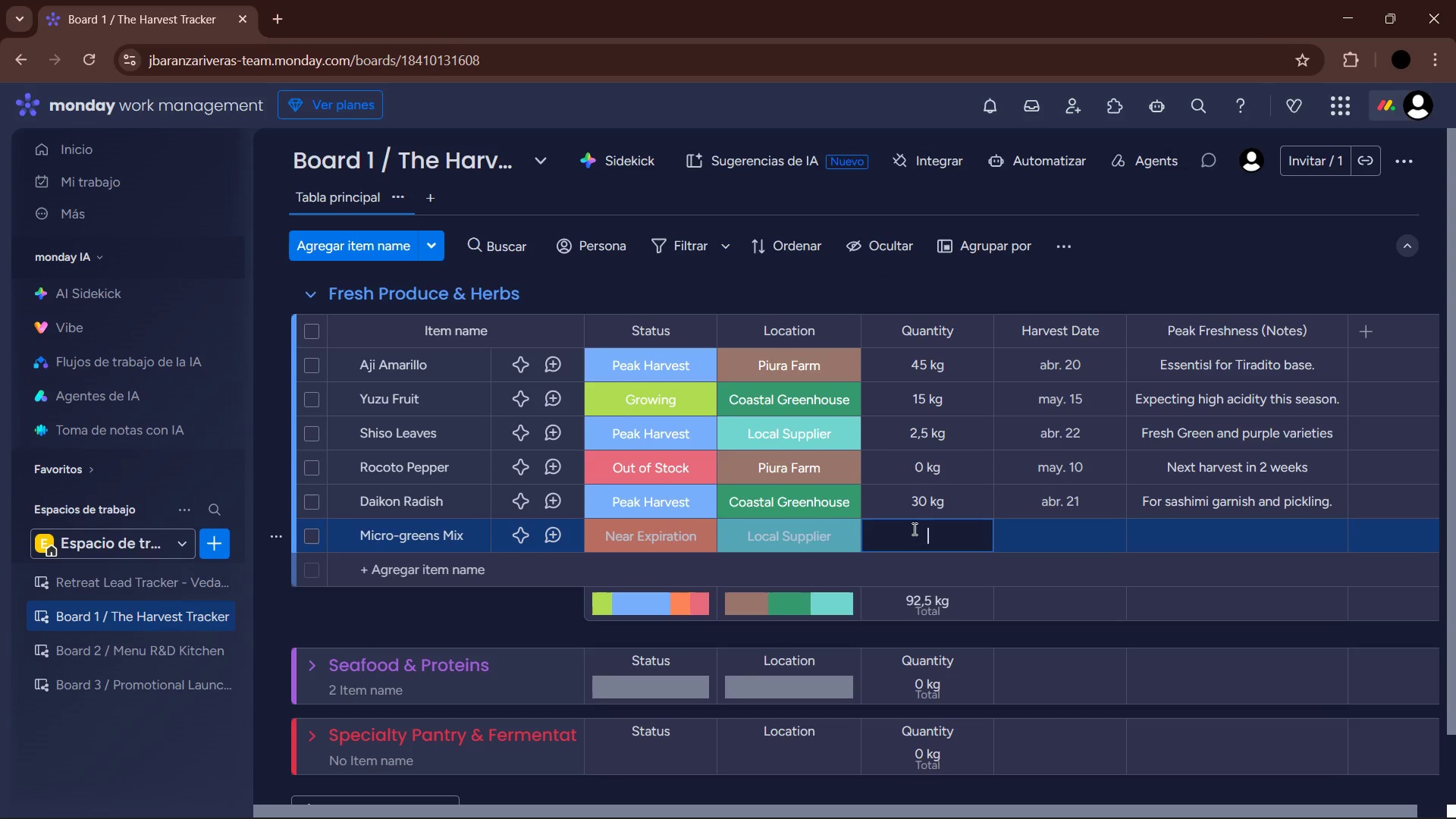 
key(Numpad1)
 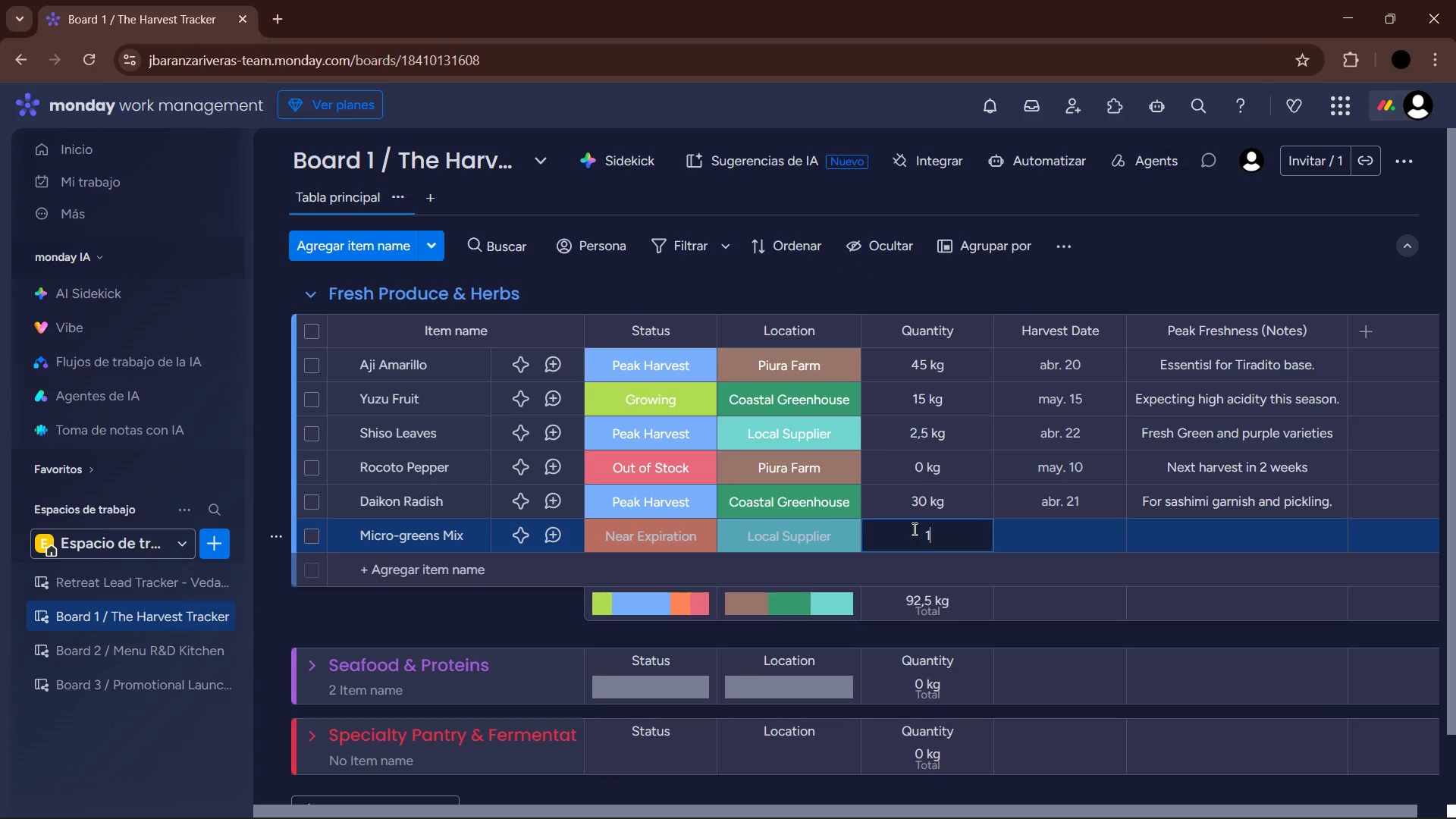 
key(NumpadDecimal)
 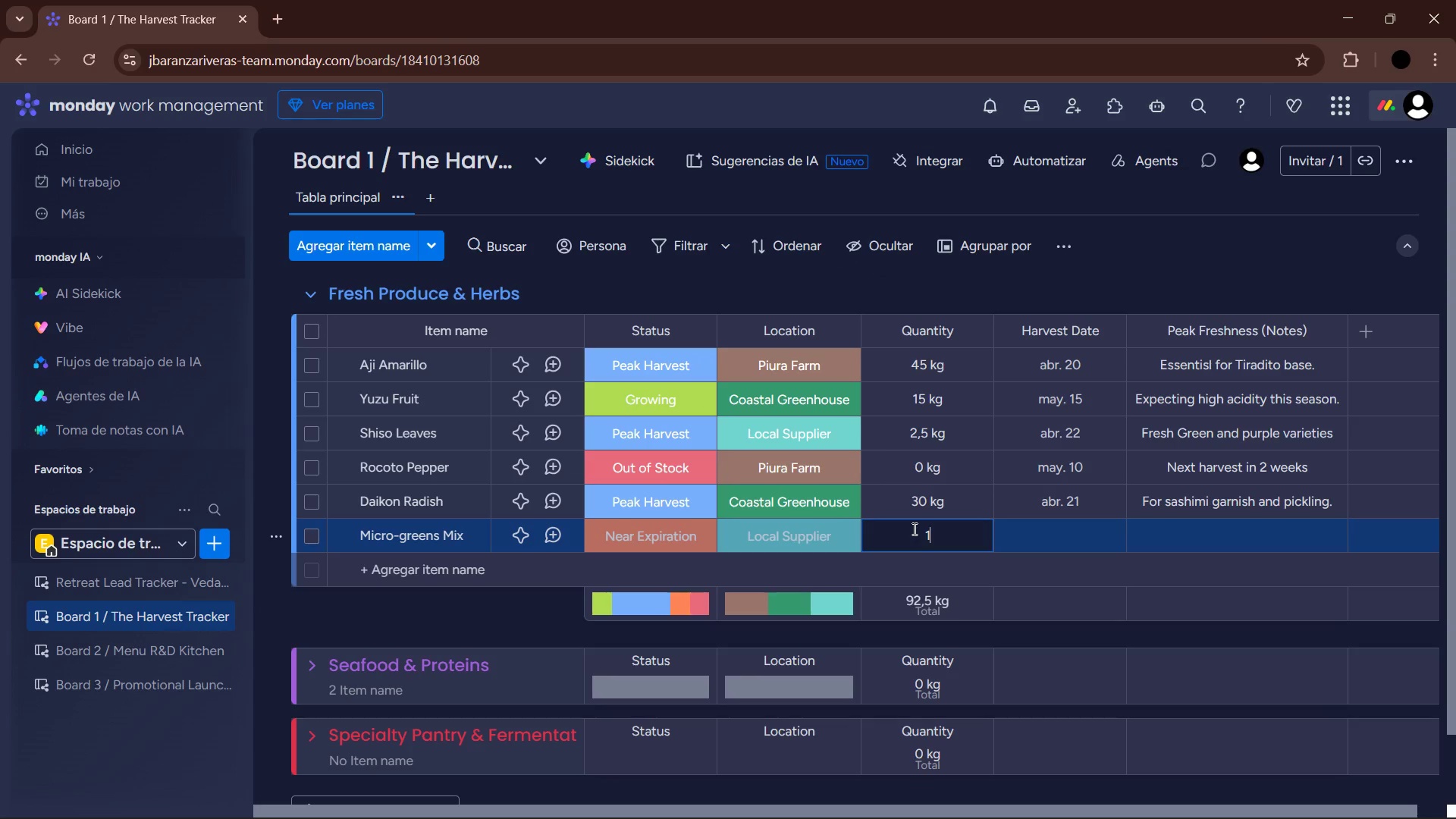 
key(Numpad2)
 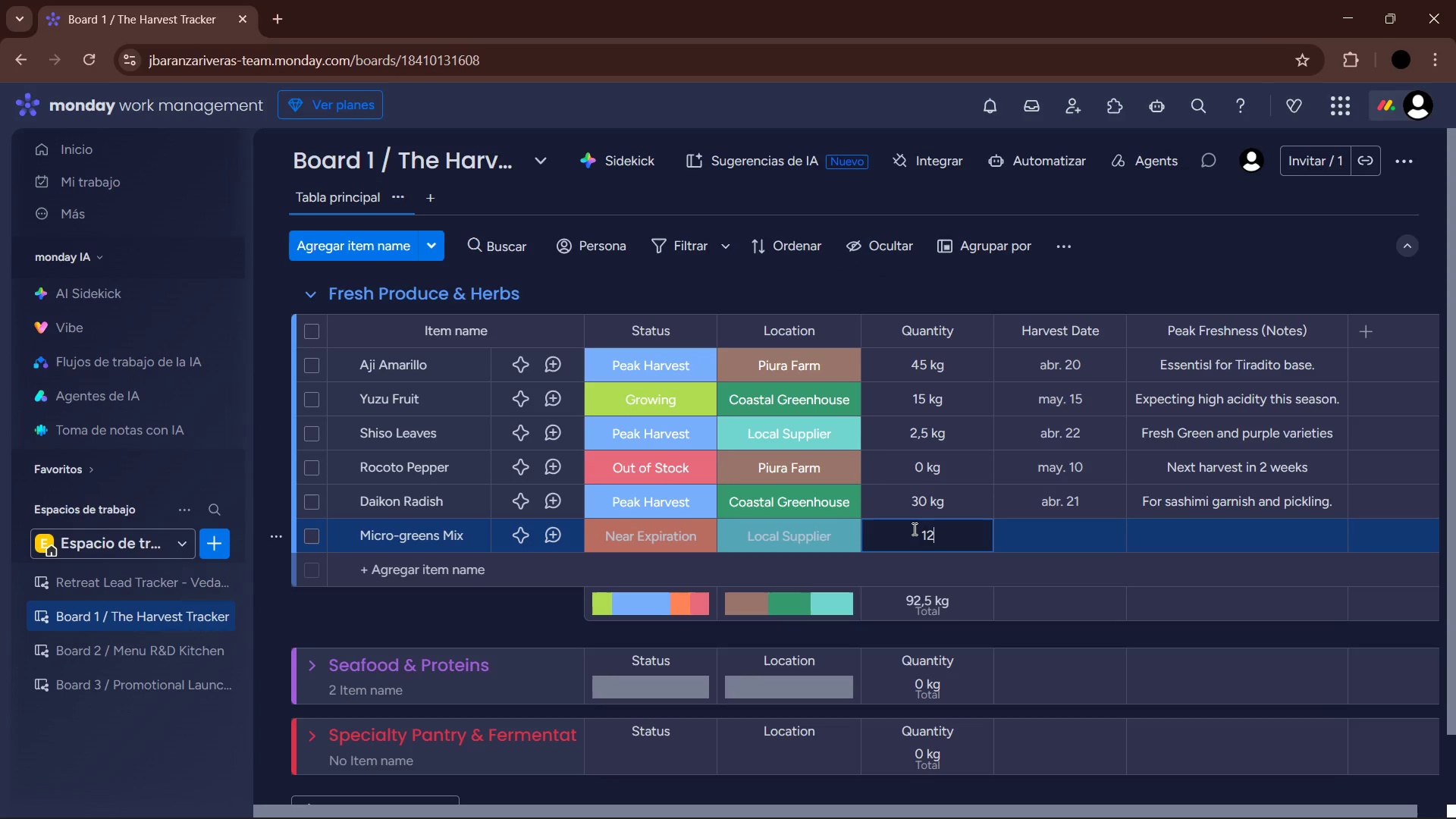 
key(Enter)
 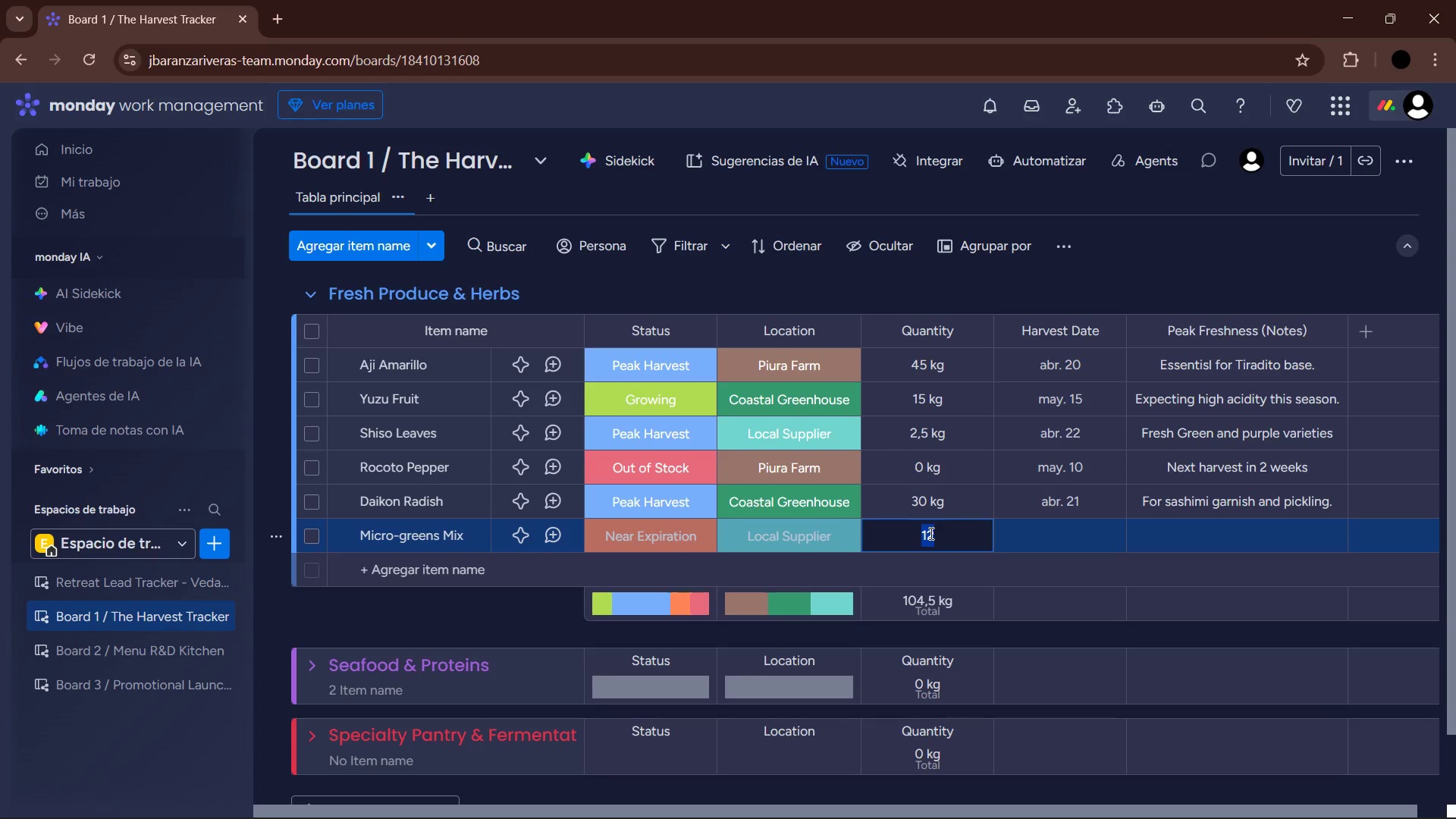 
key(Numpad1)
 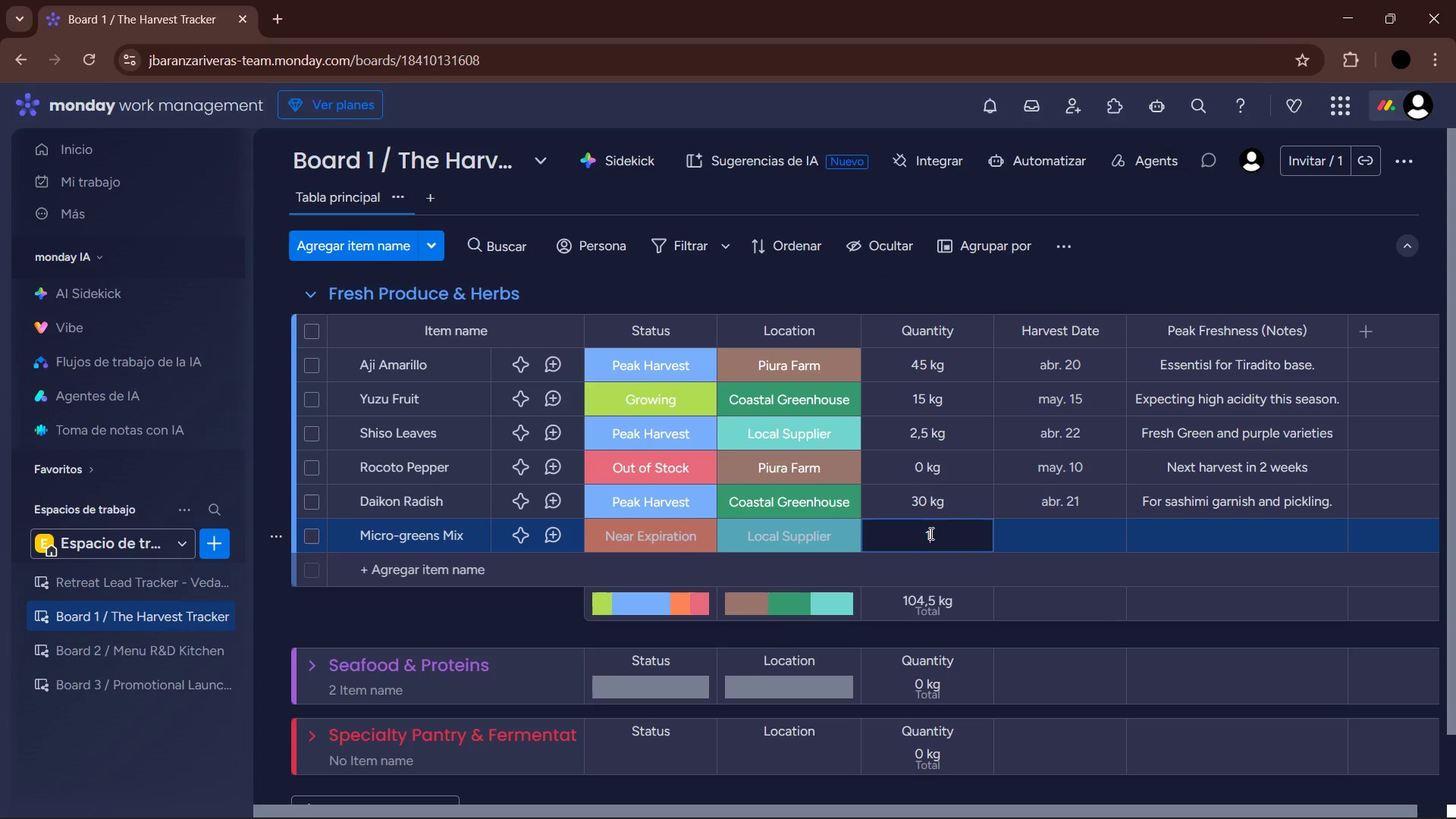 
key(Comma)
 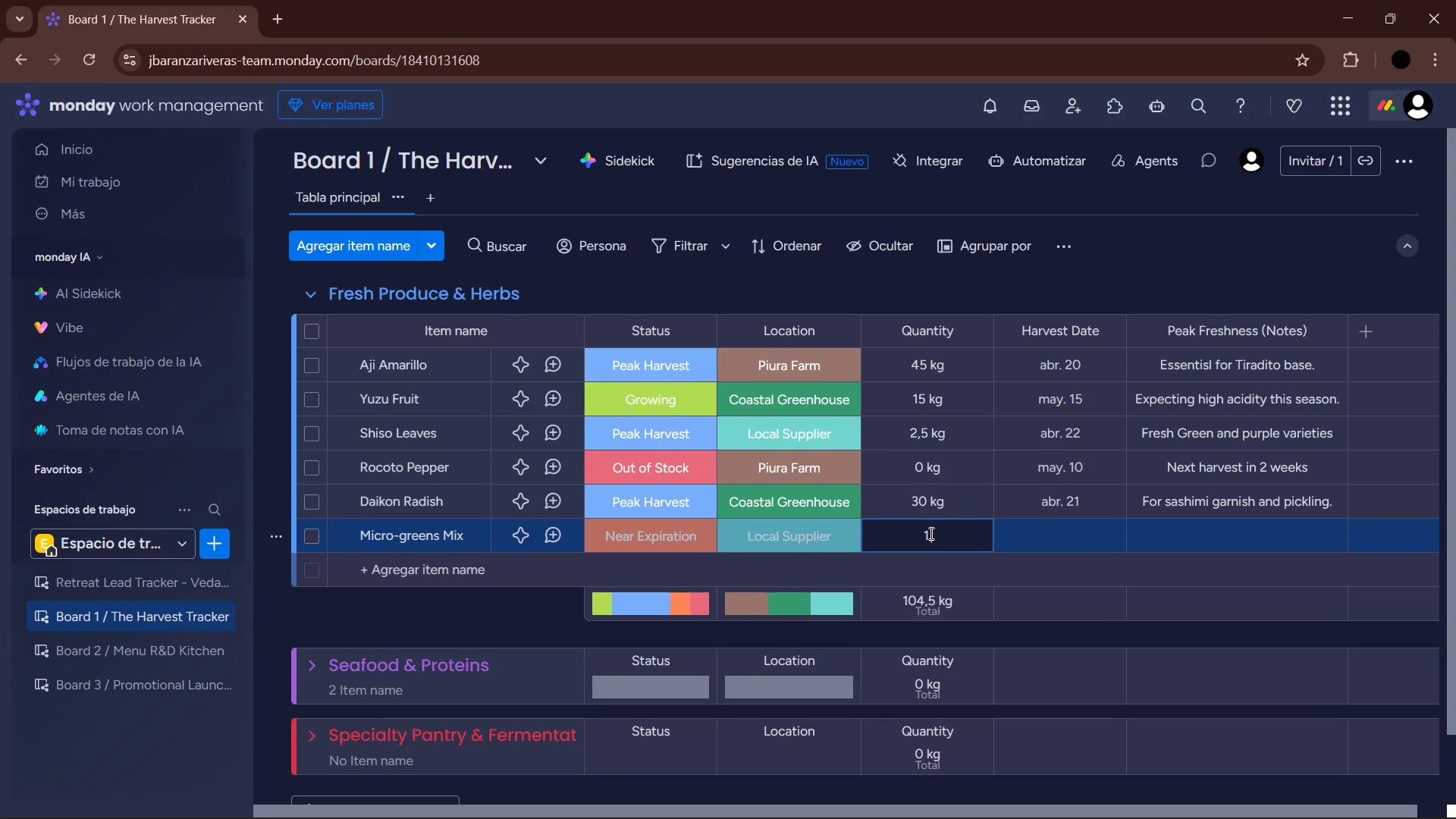 
key(Numpad2)
 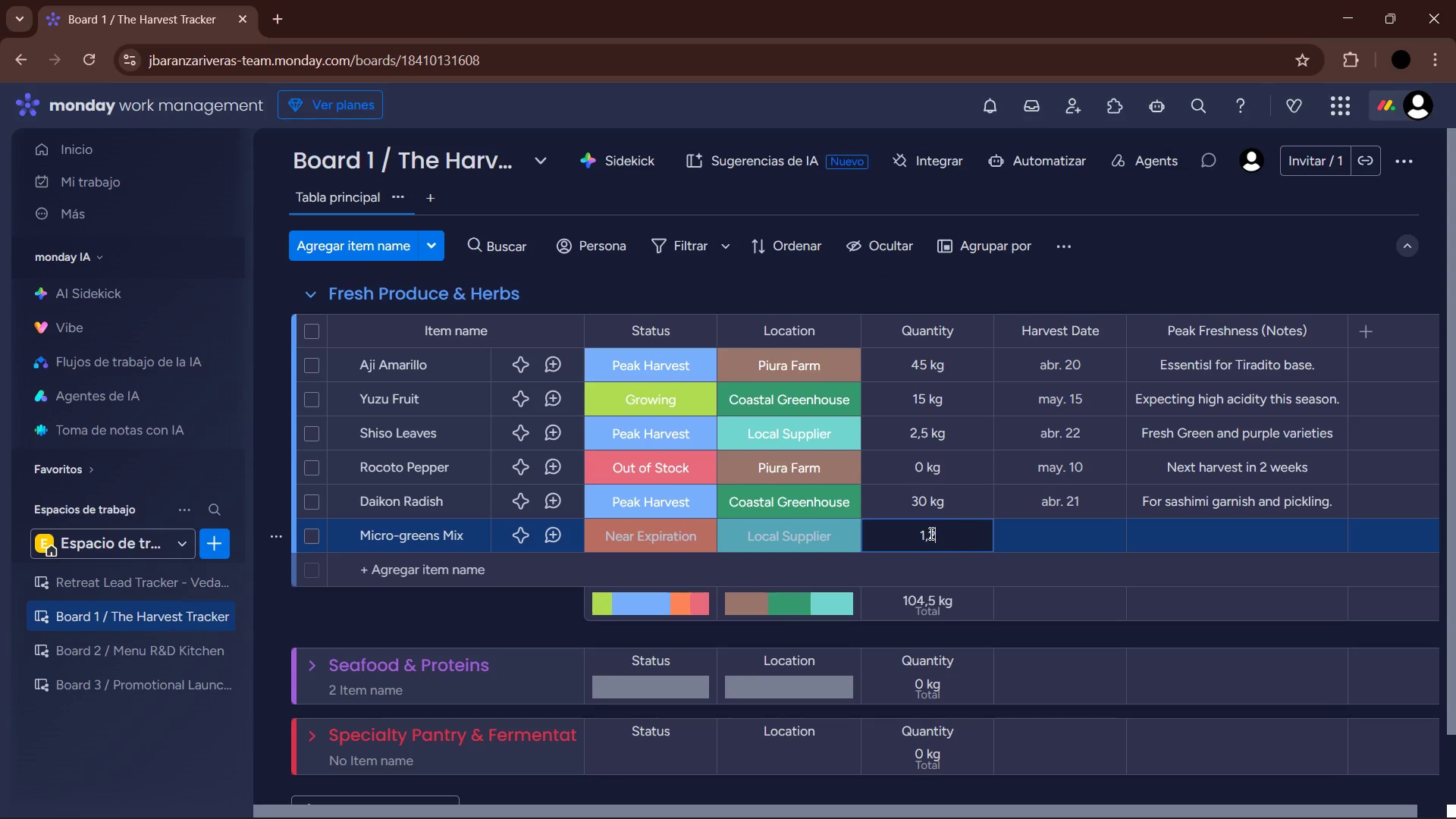 
key(Enter)
 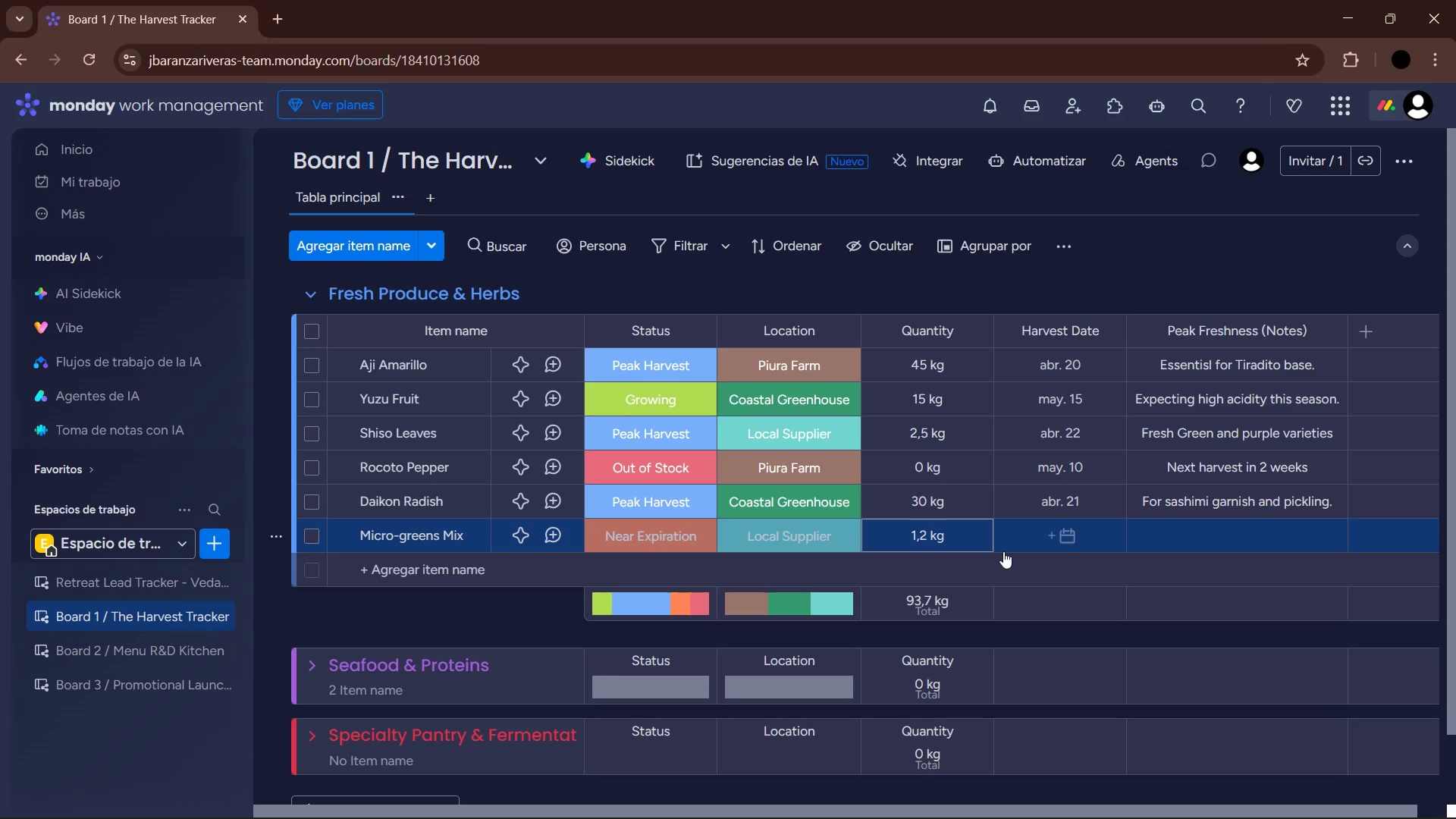 
left_click([1052, 534])
 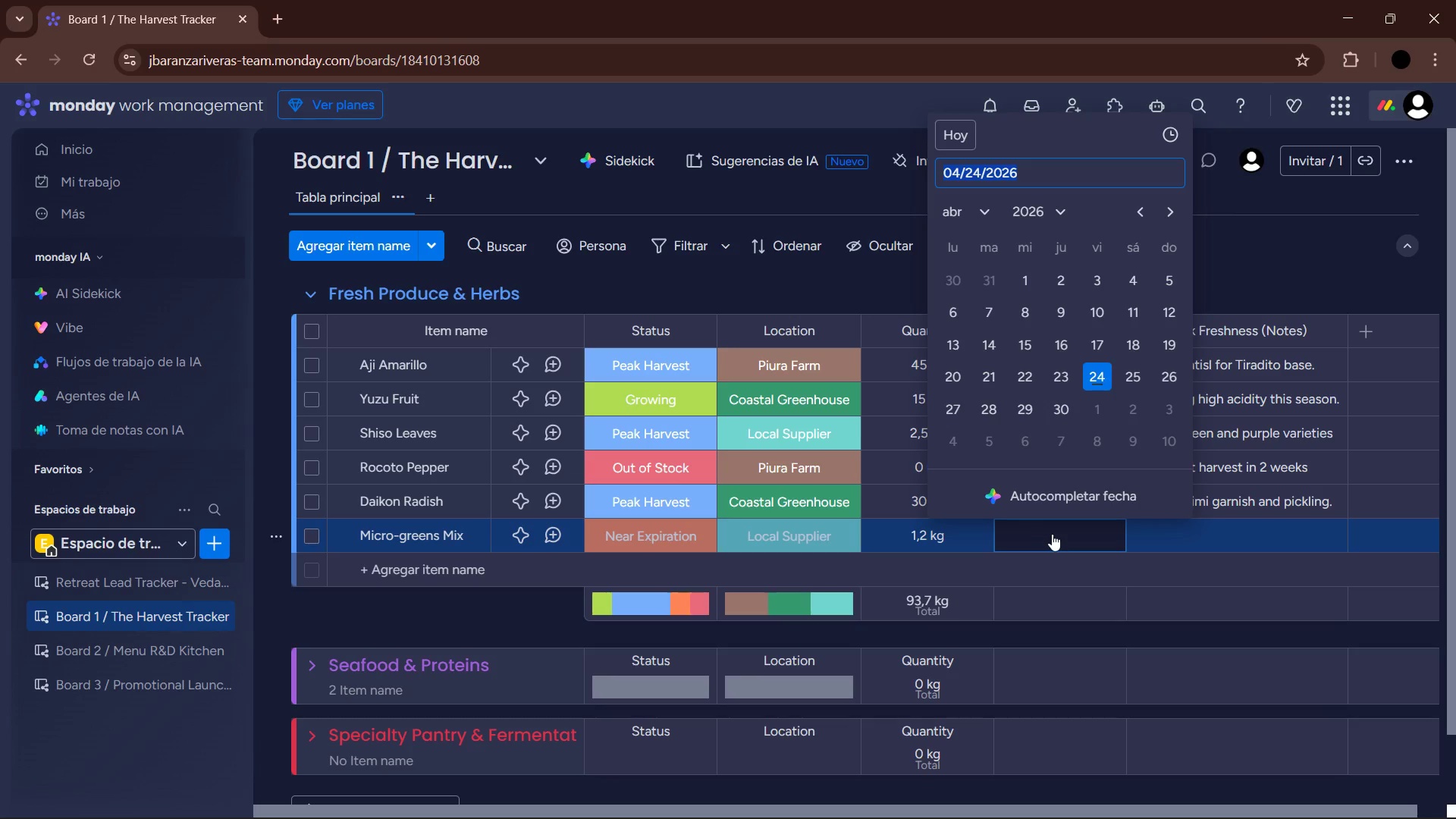 
wait(18.8)
 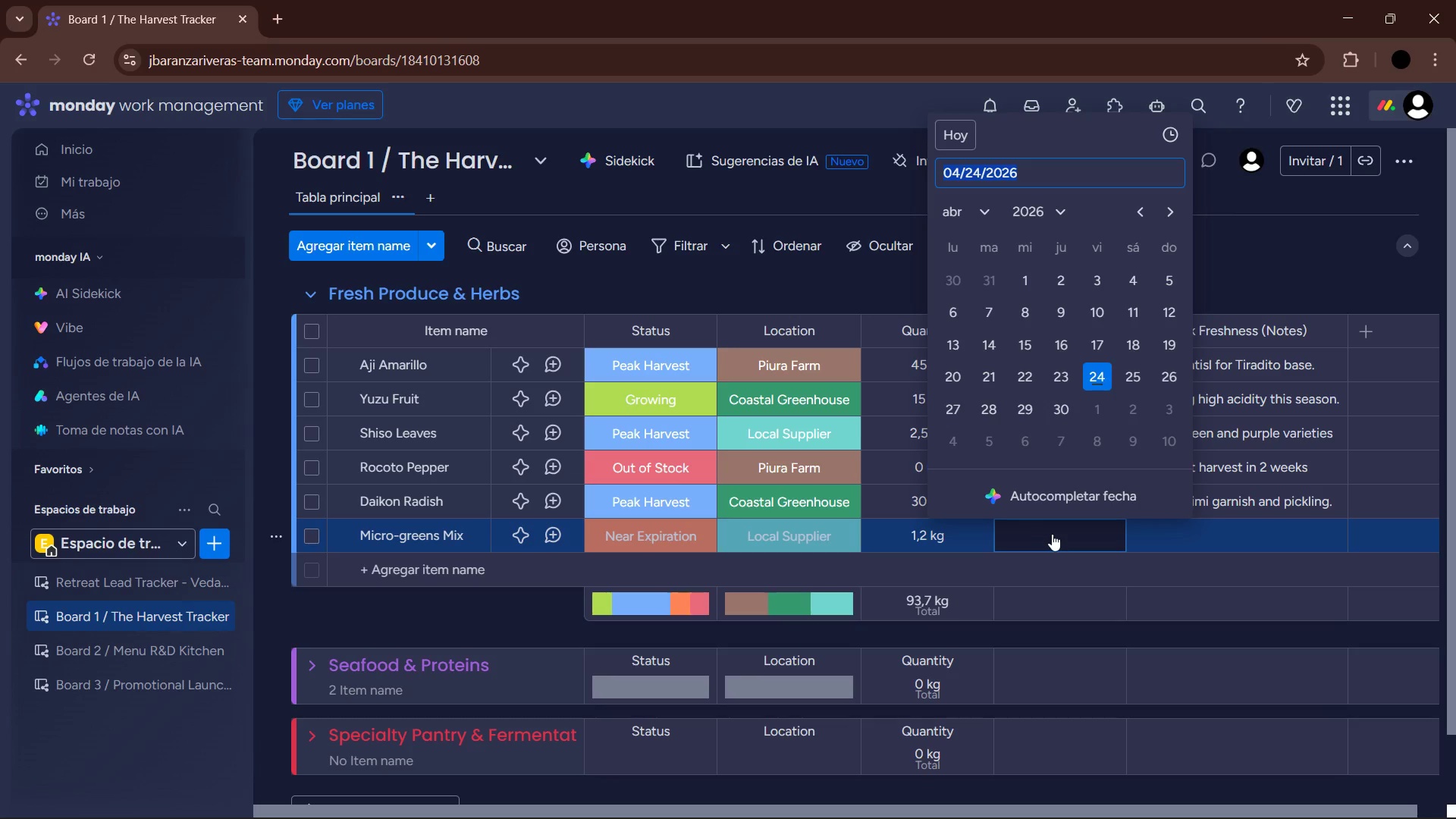 
mouse_move([1086, 488])
 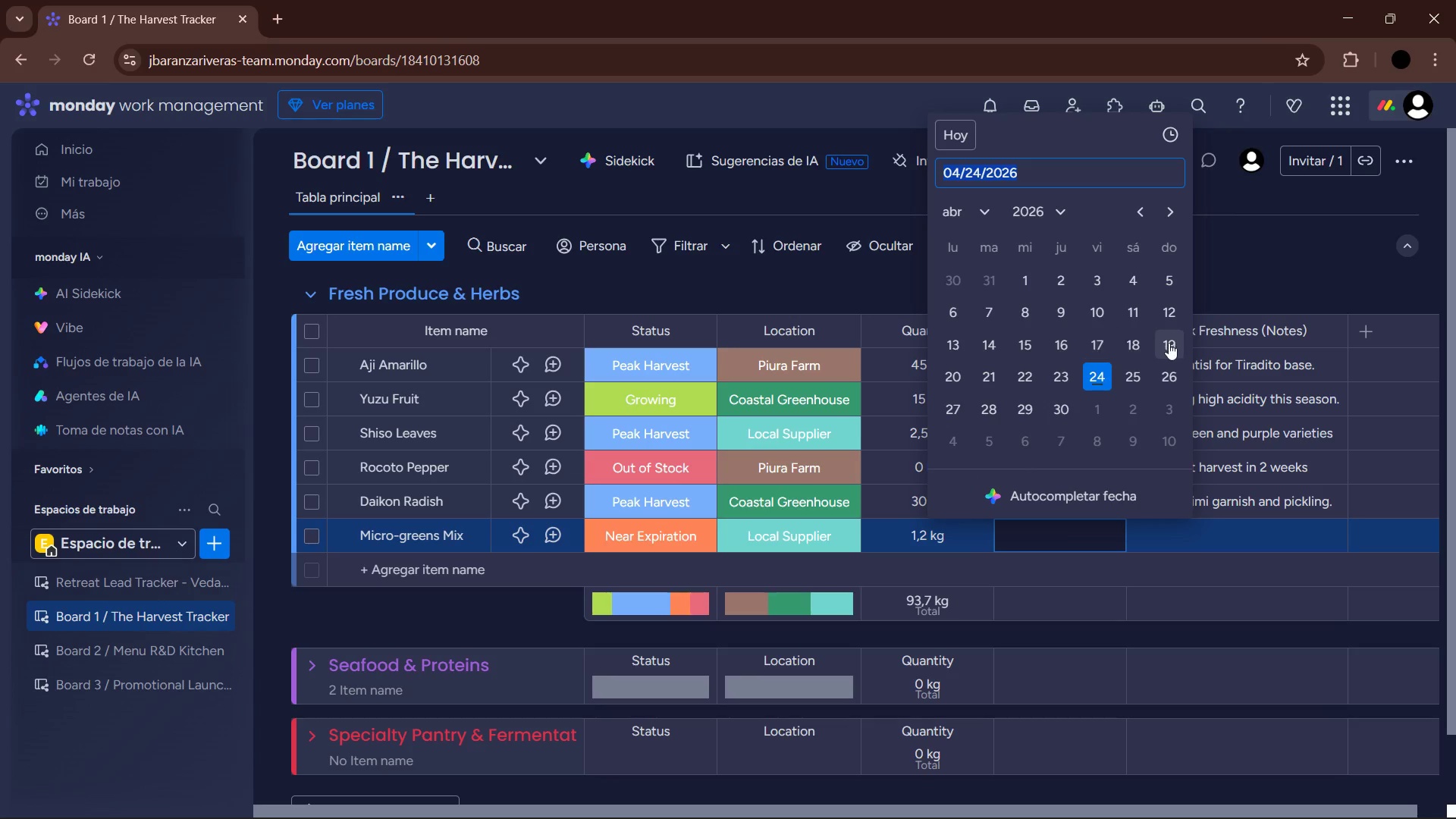 
left_click([1134, 343])
 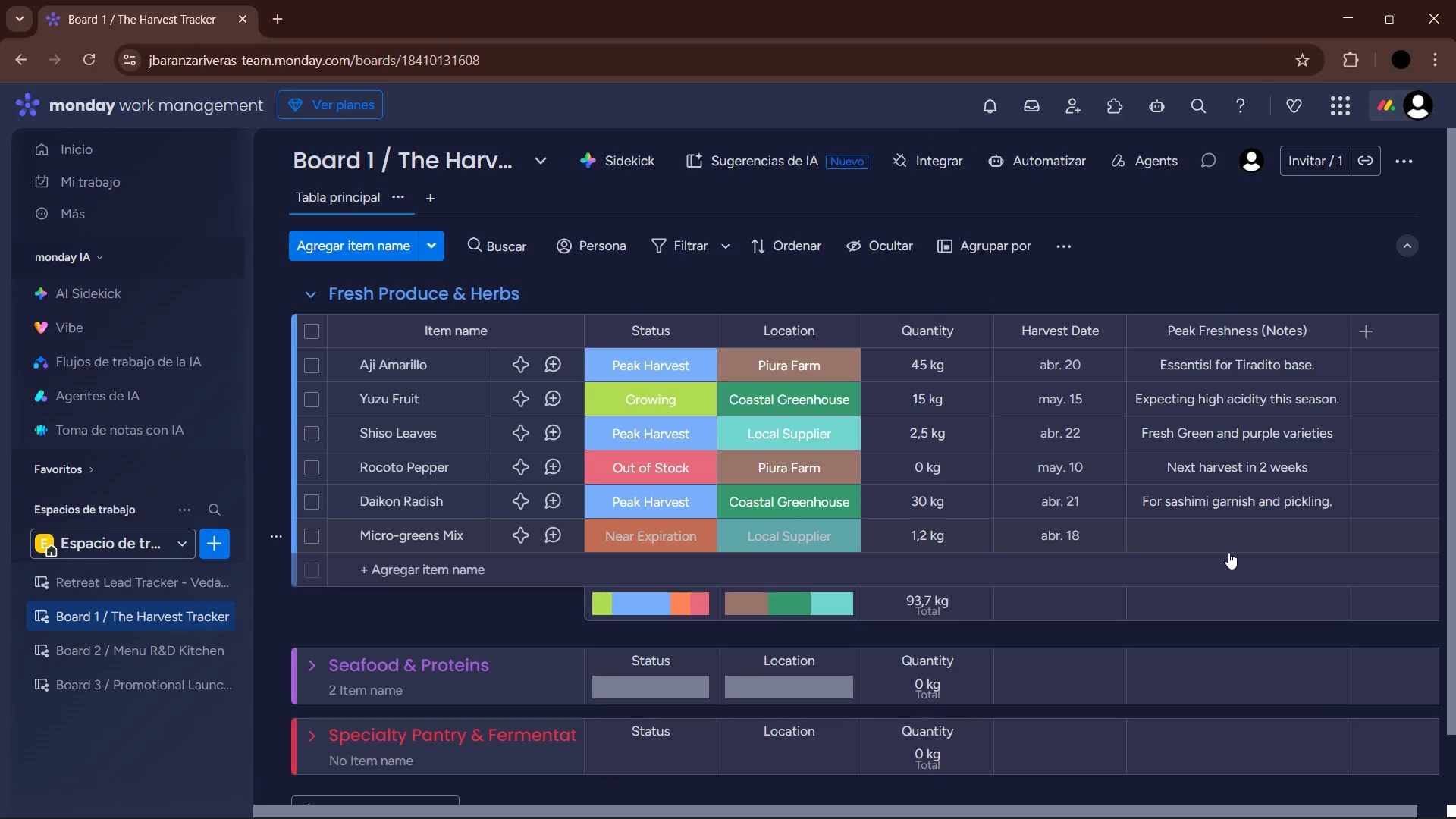 
left_click([1228, 544])
 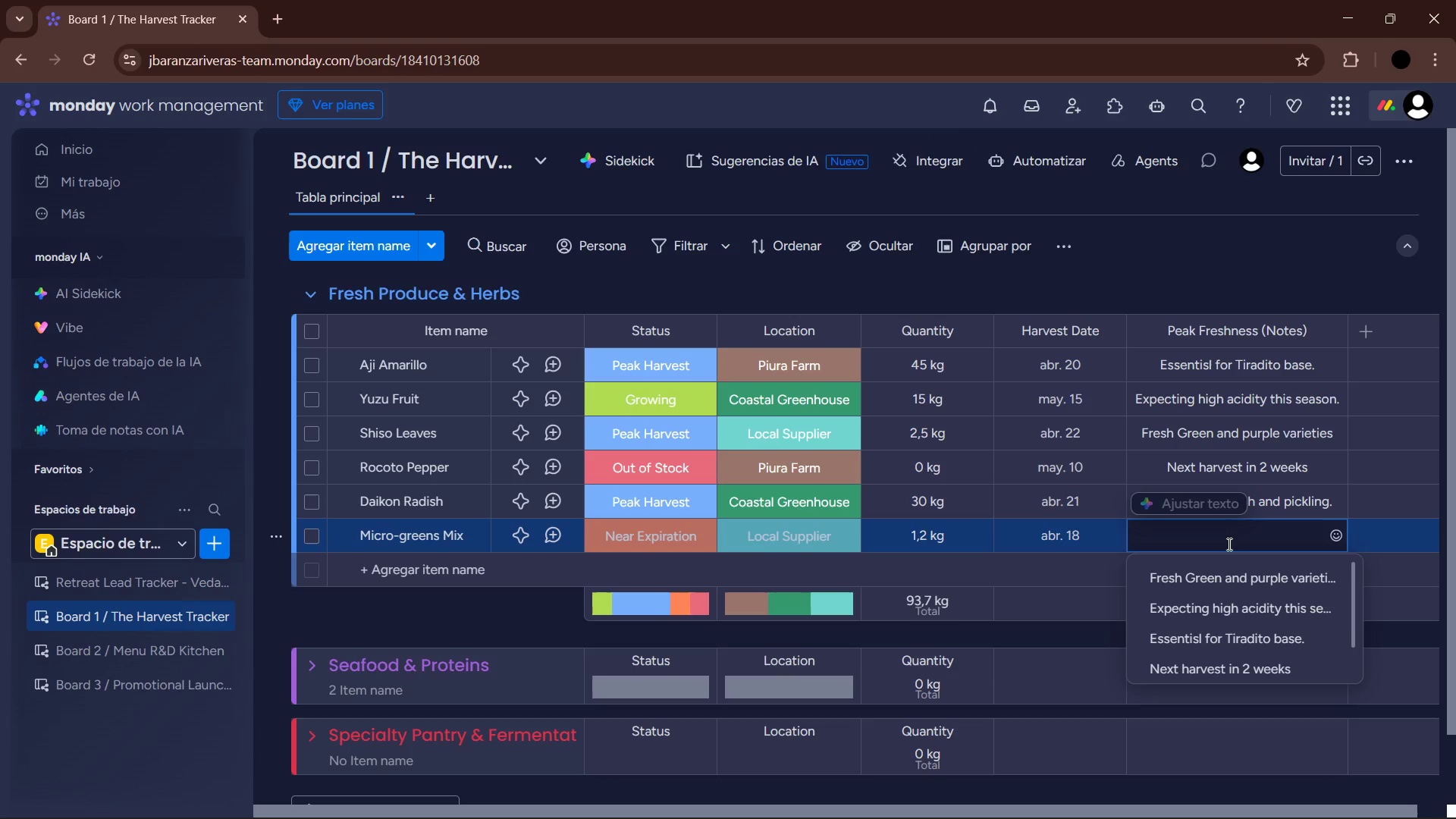 
type(Fragile< use immediately.)
 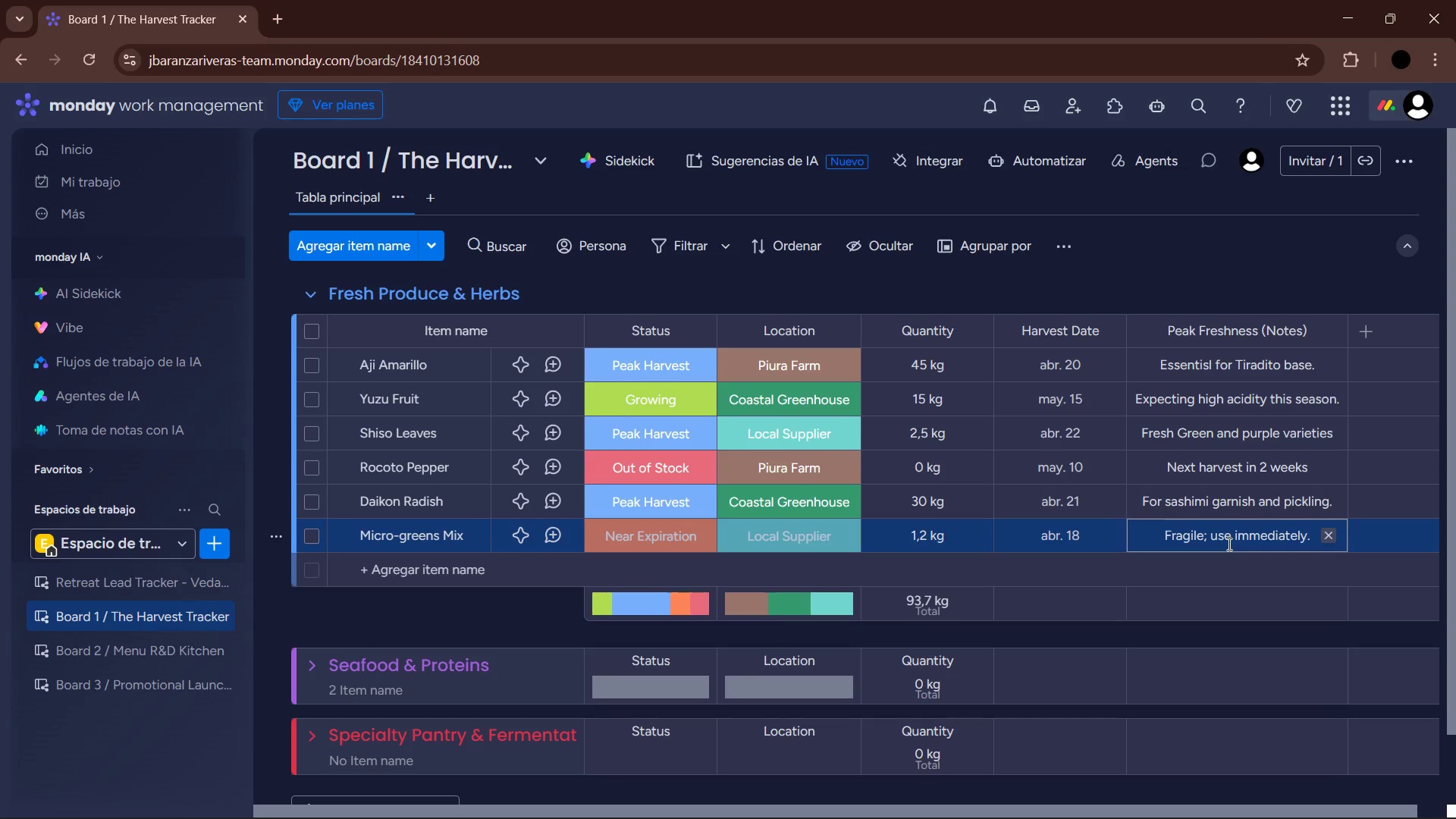 
 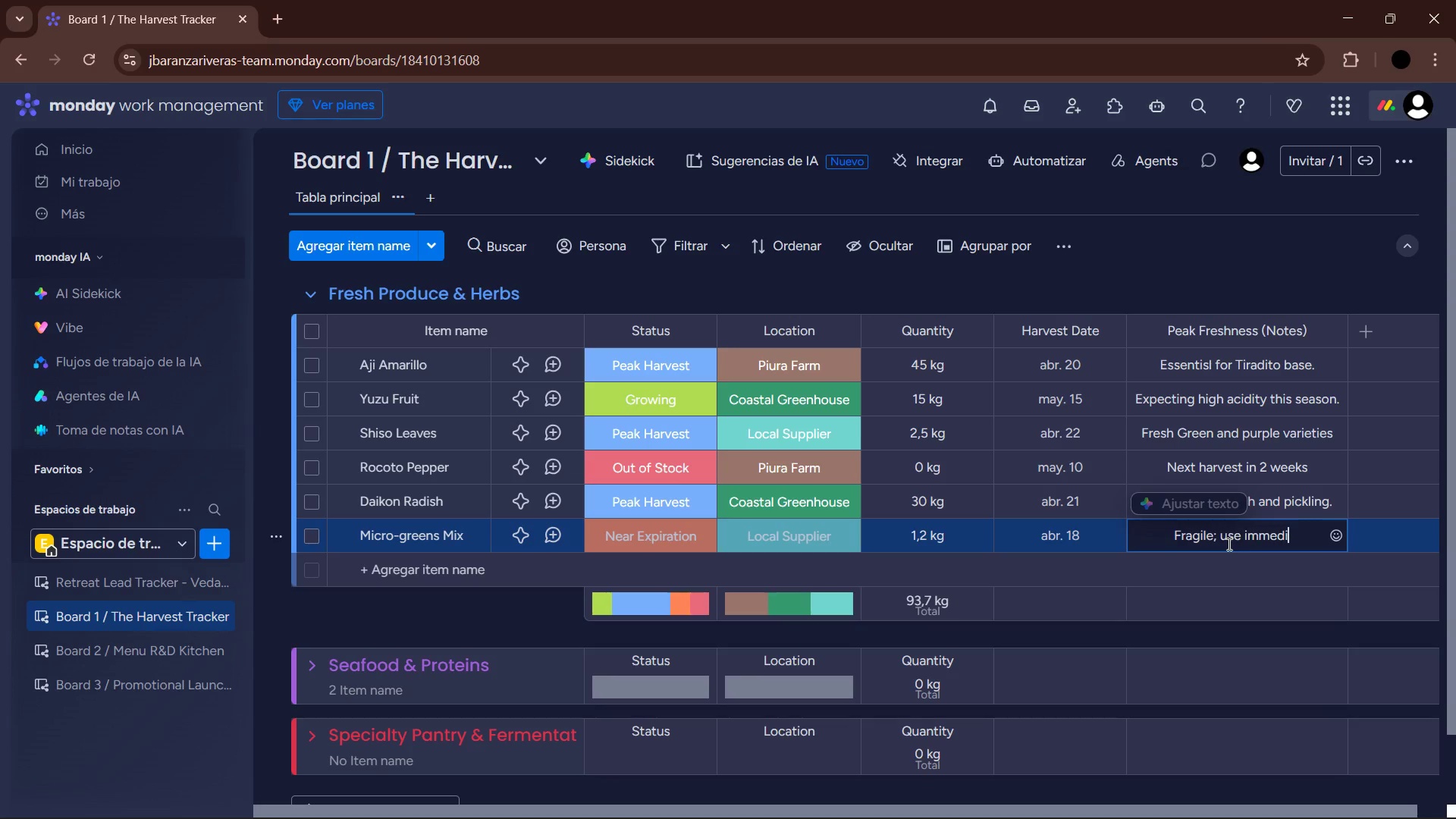 
key(Enter)
 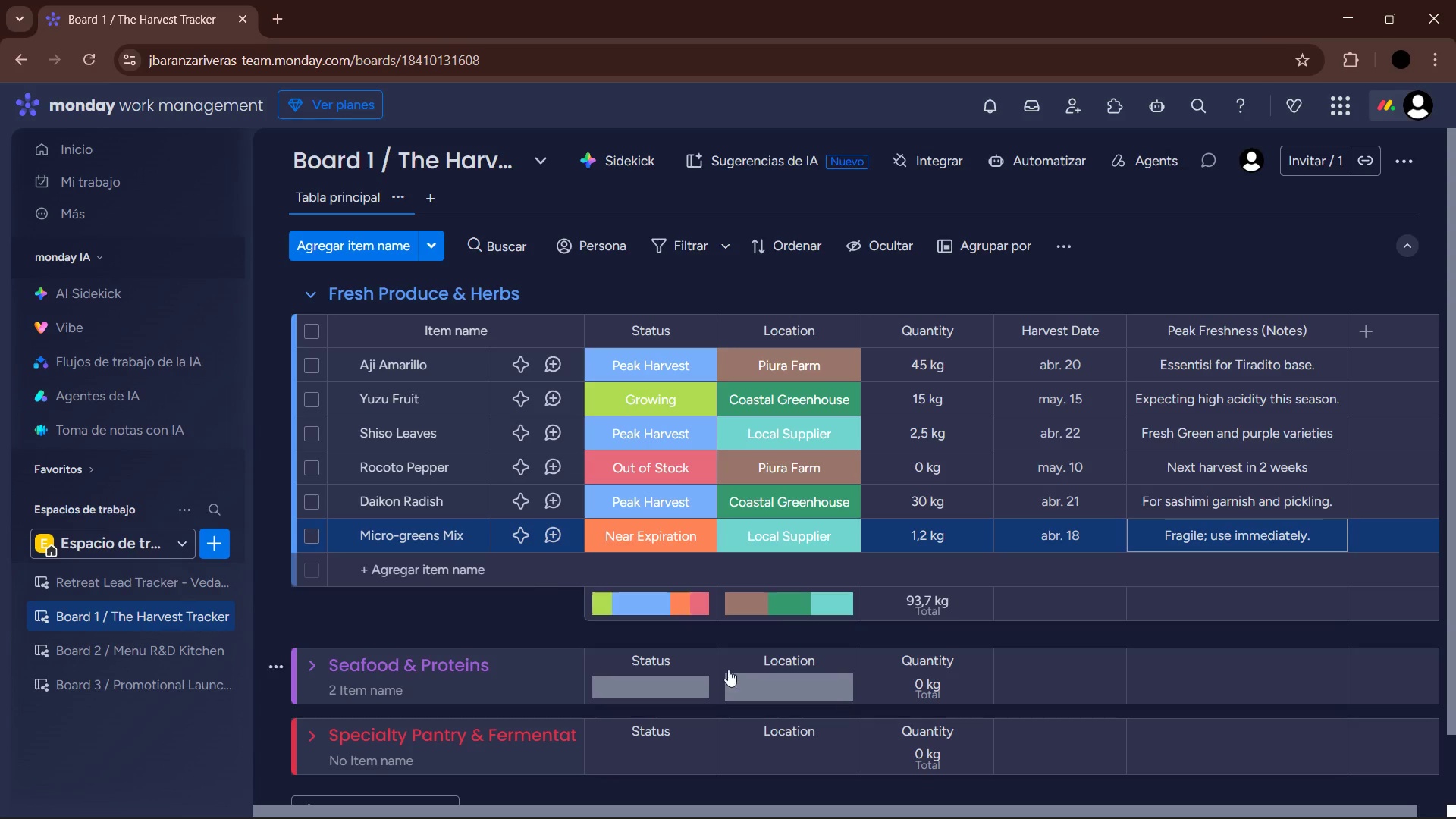 
left_click([516, 581])
 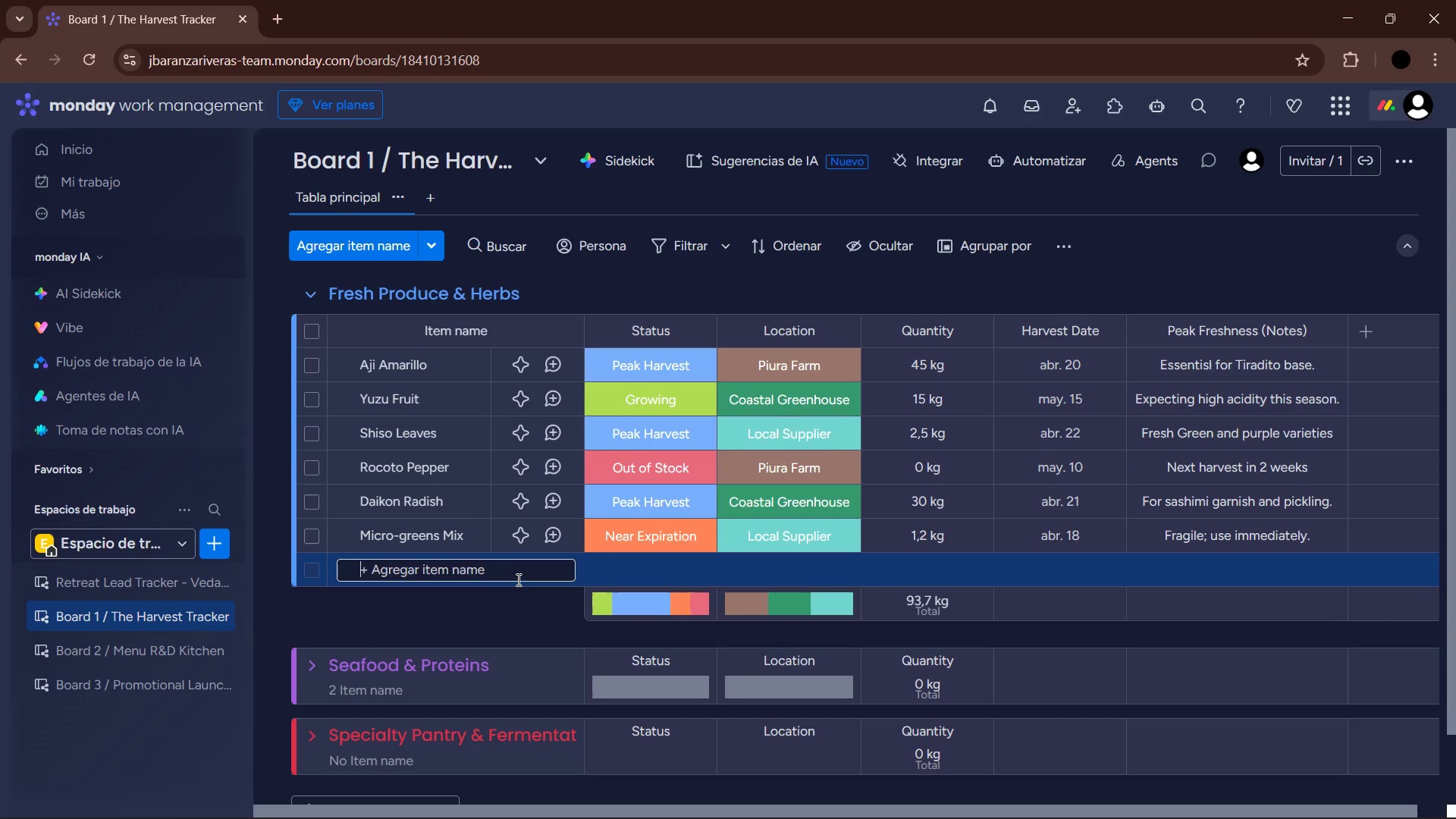 
type(Cilantro )
 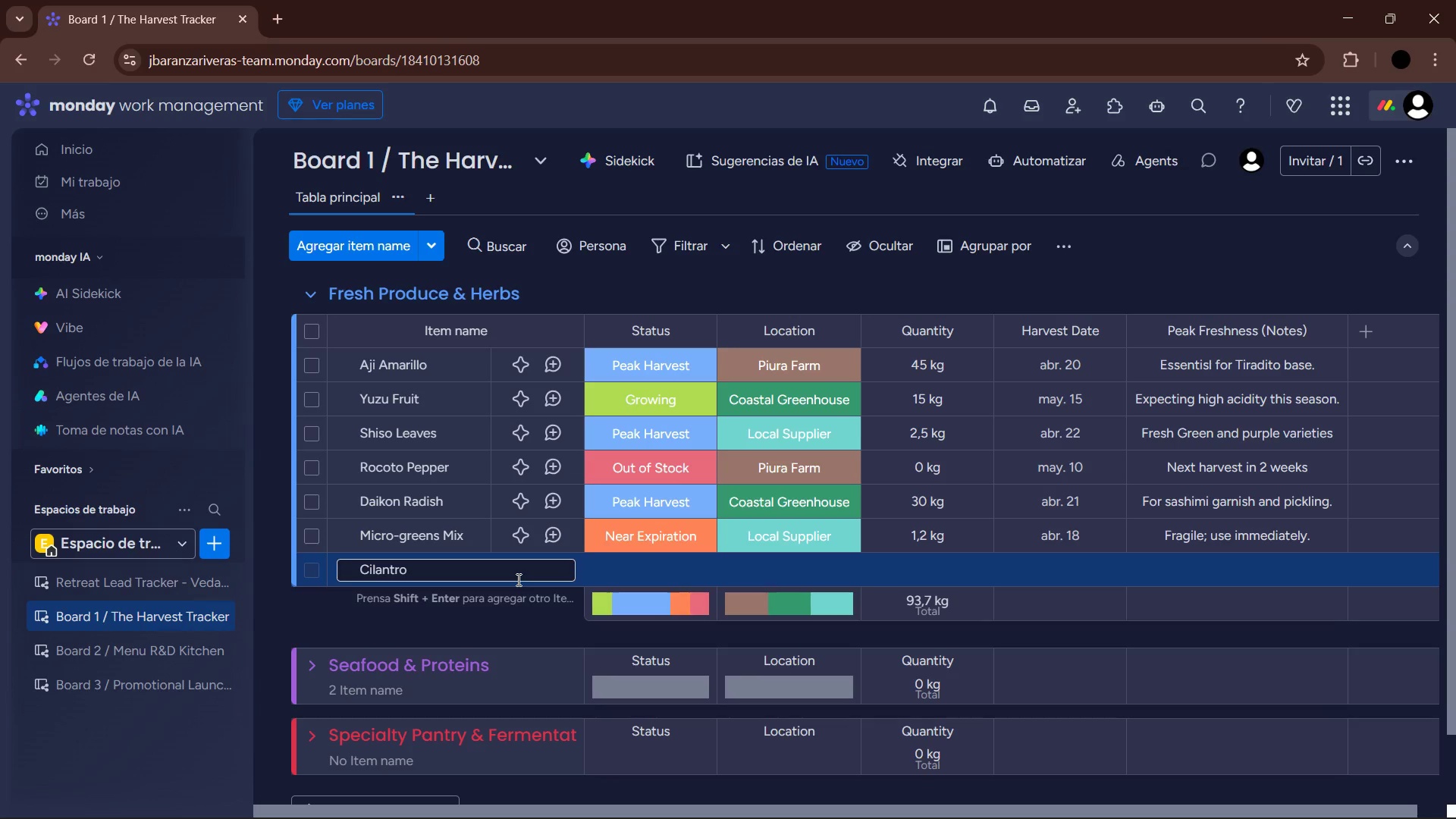 
wait(8.12)
 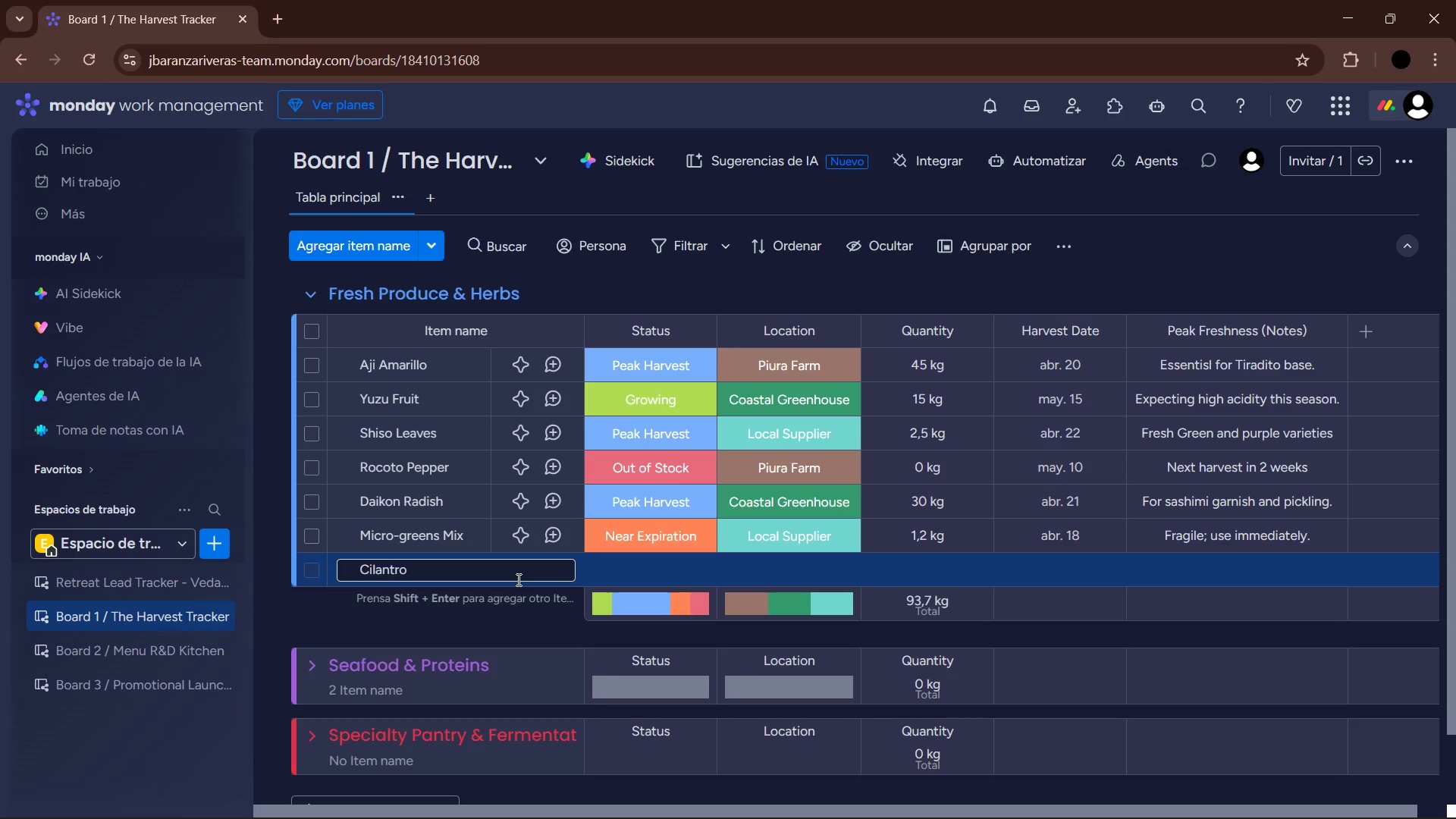 
type(Sprouts)
 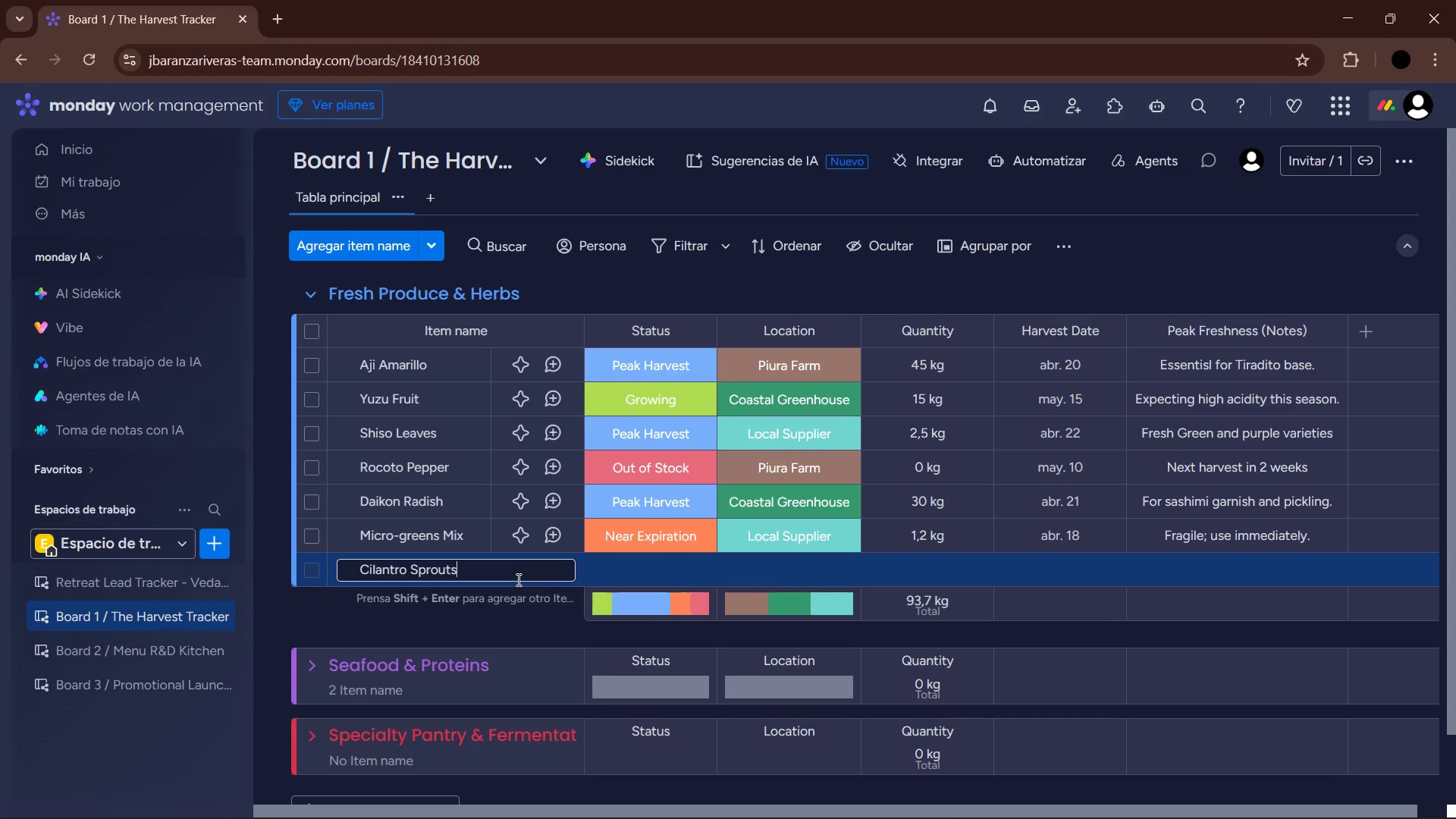 
key(Enter)
 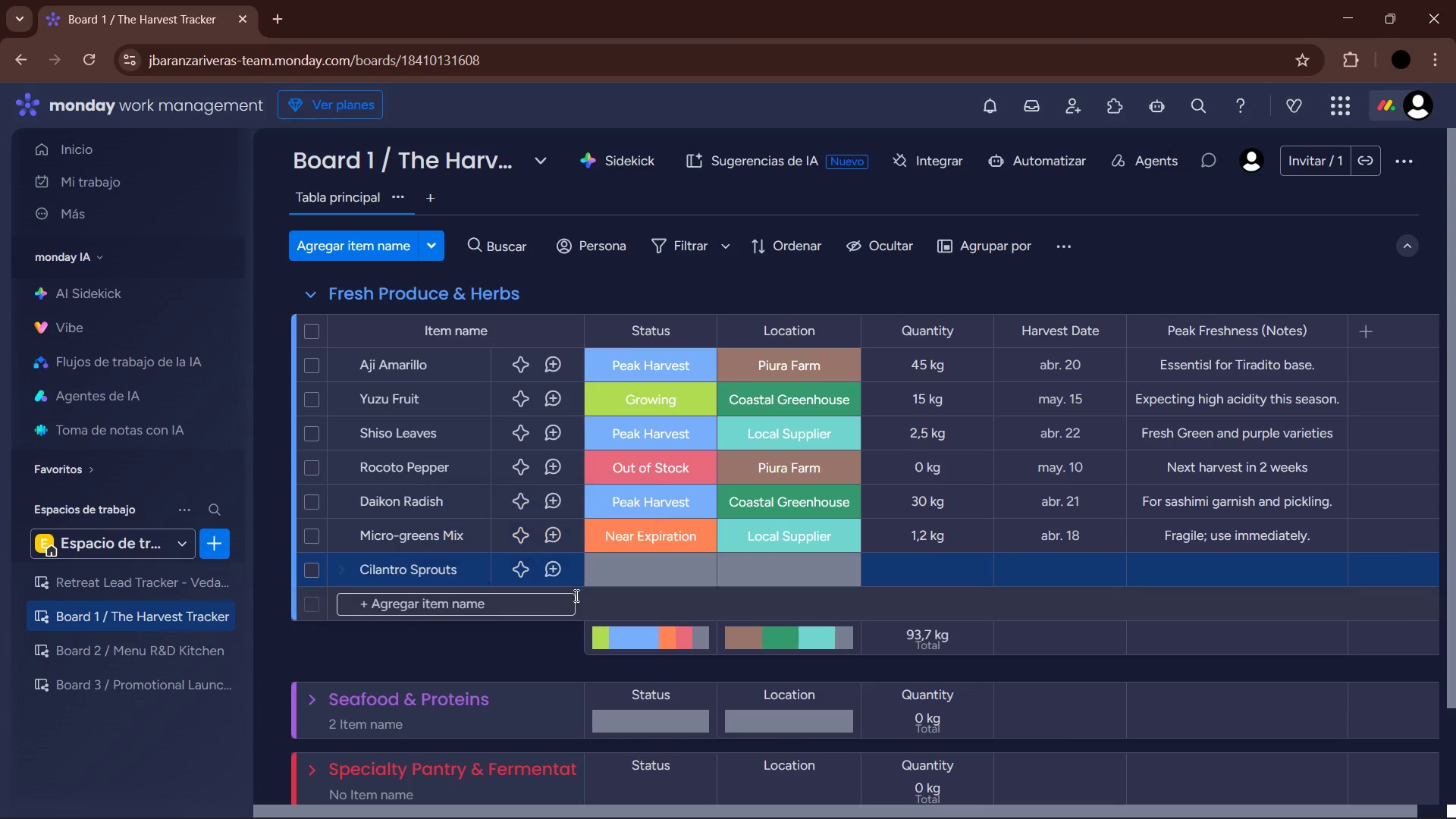 
mouse_move([653, 566])
 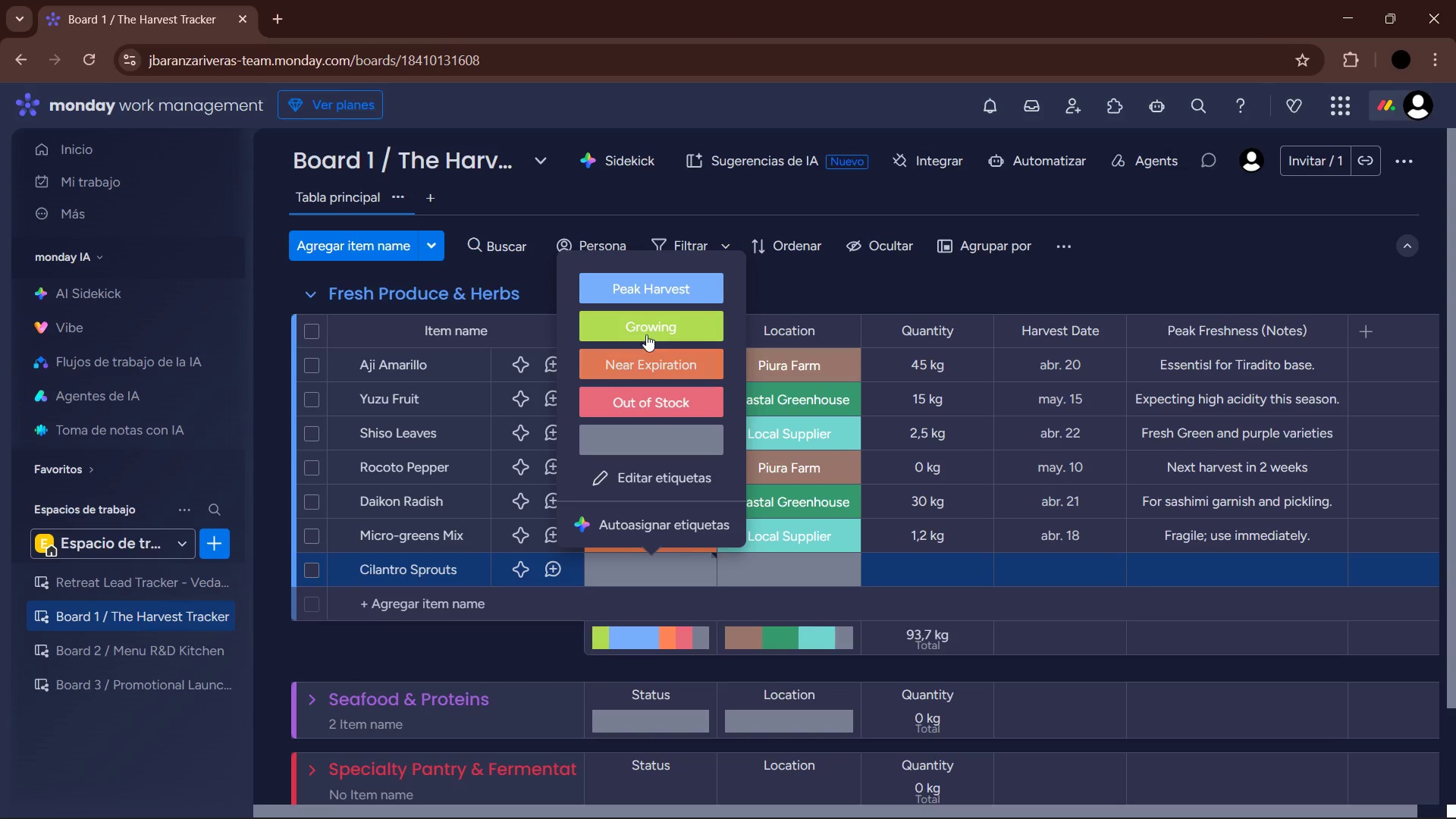 
left_click([650, 324])
 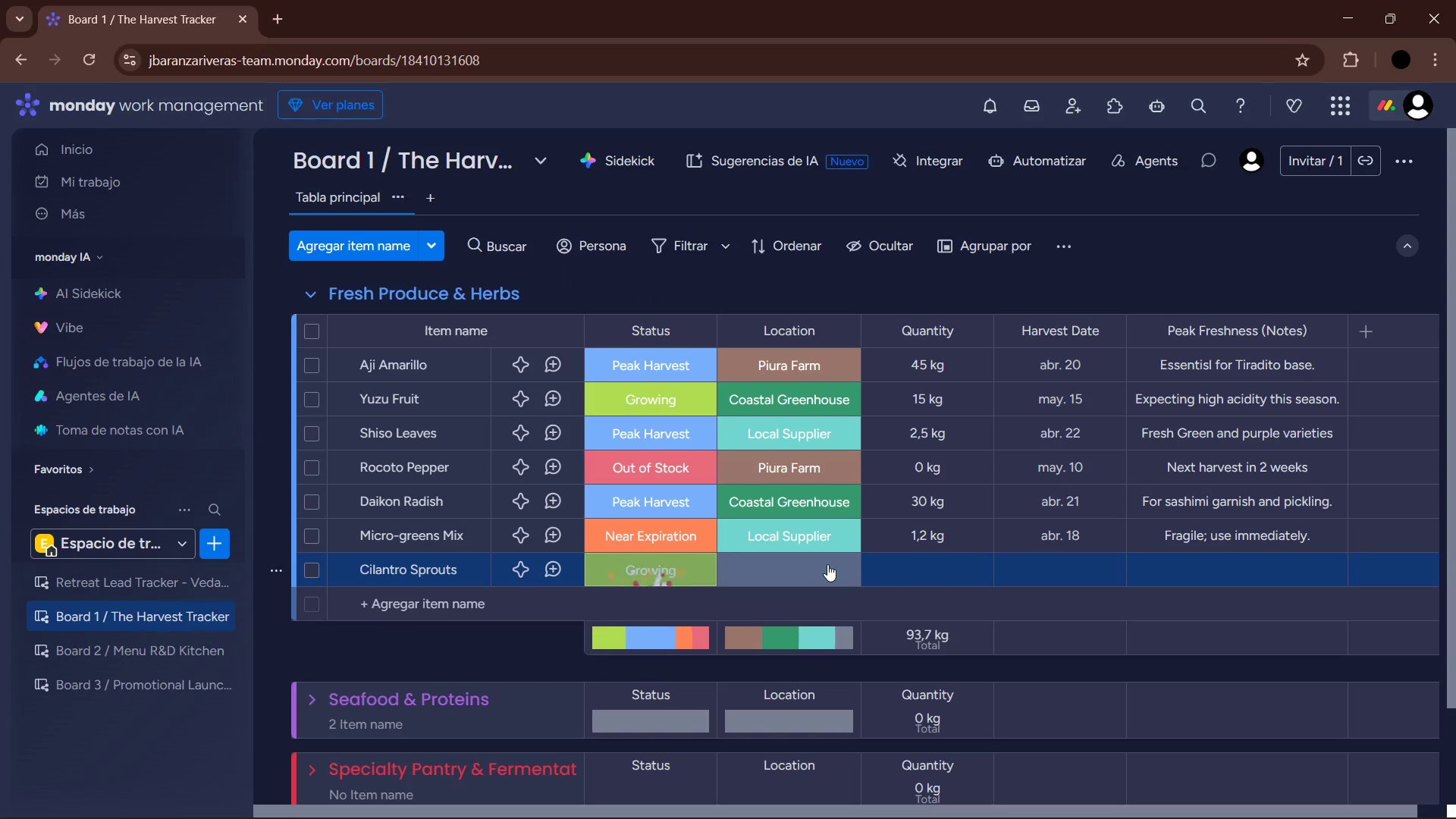 
left_click([825, 564])
 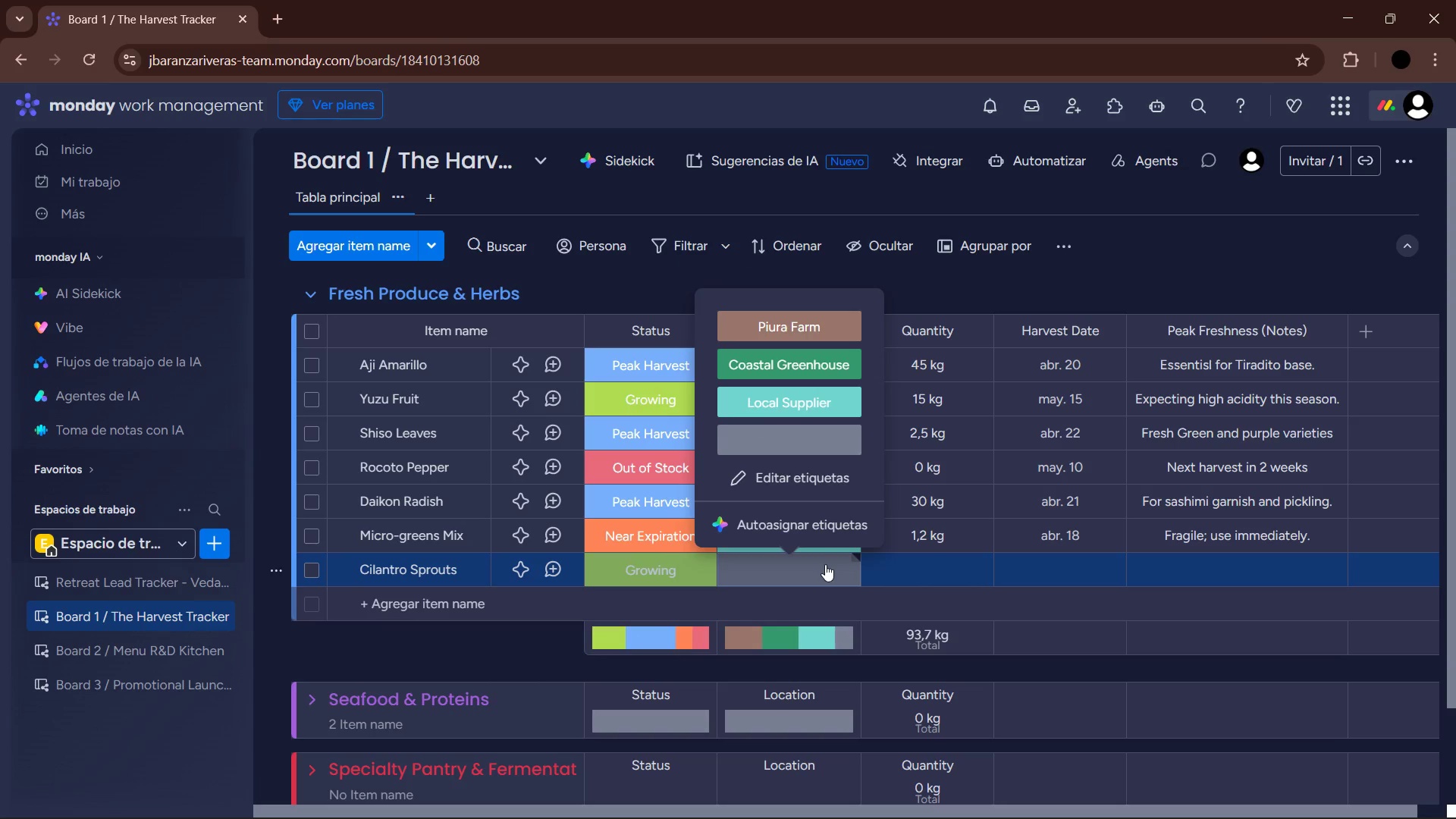 
left_click([839, 362])
 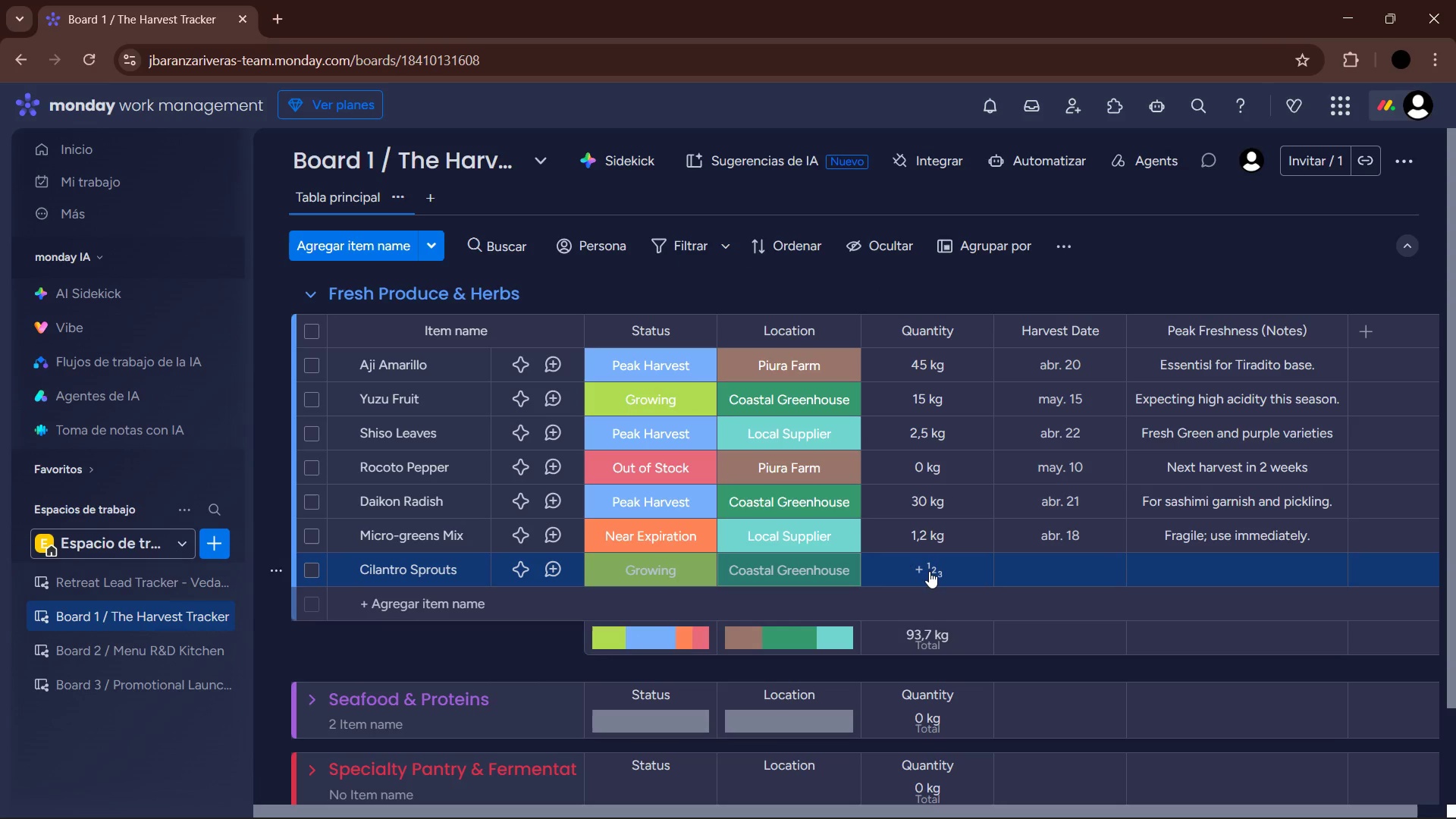 
left_click([928, 570])
 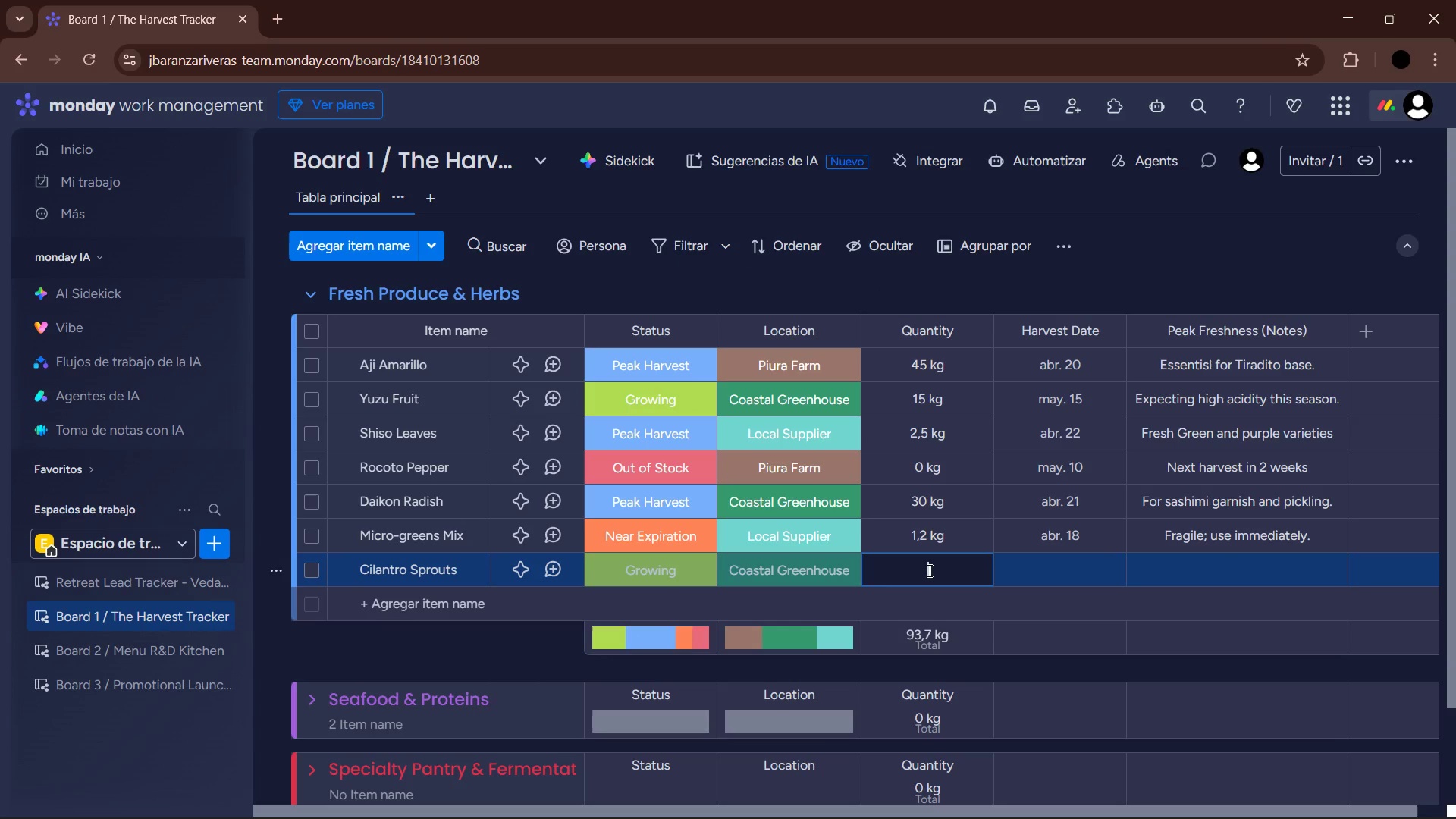 
key(Numpad0)
 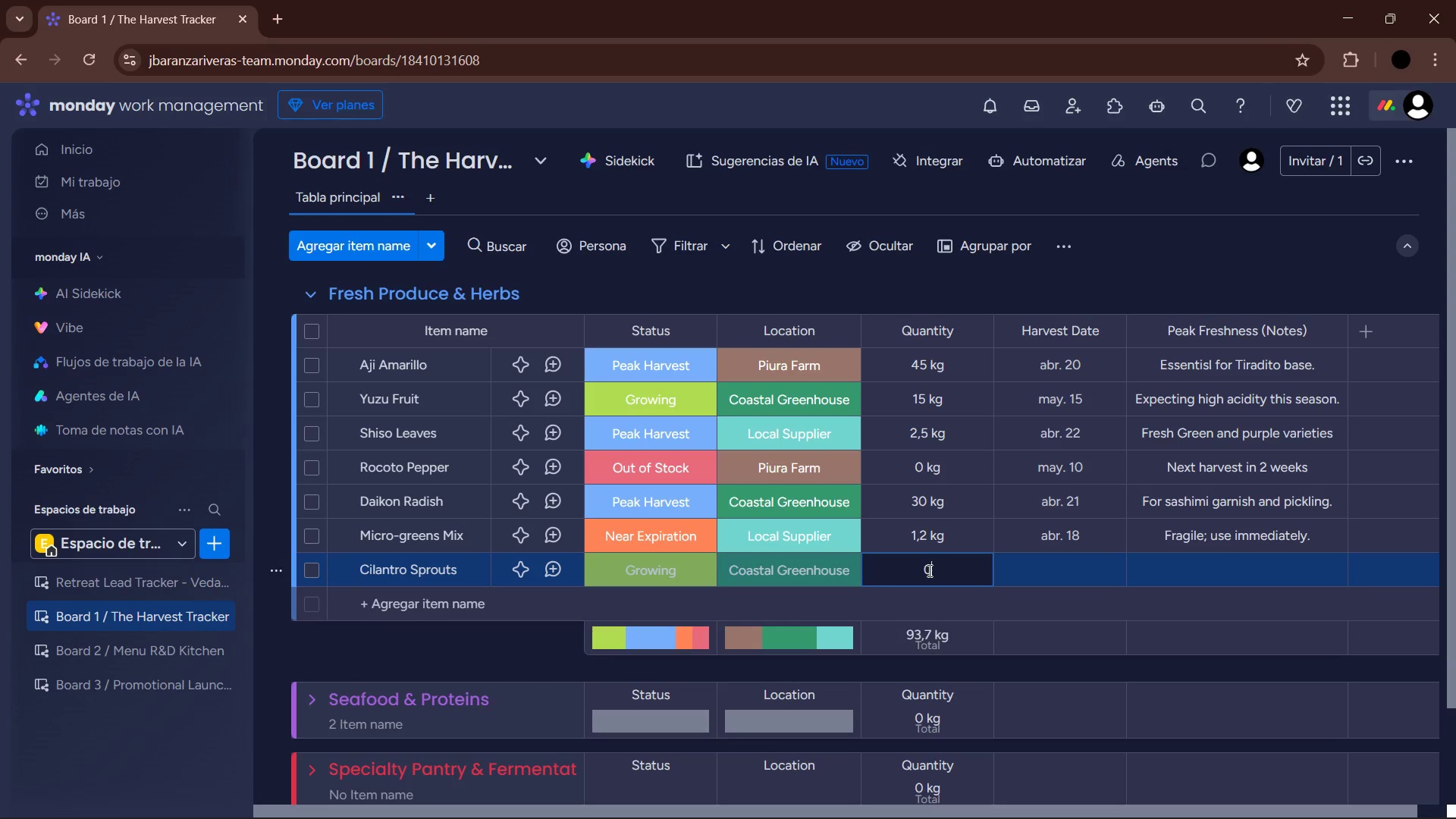 
key(Comma)
 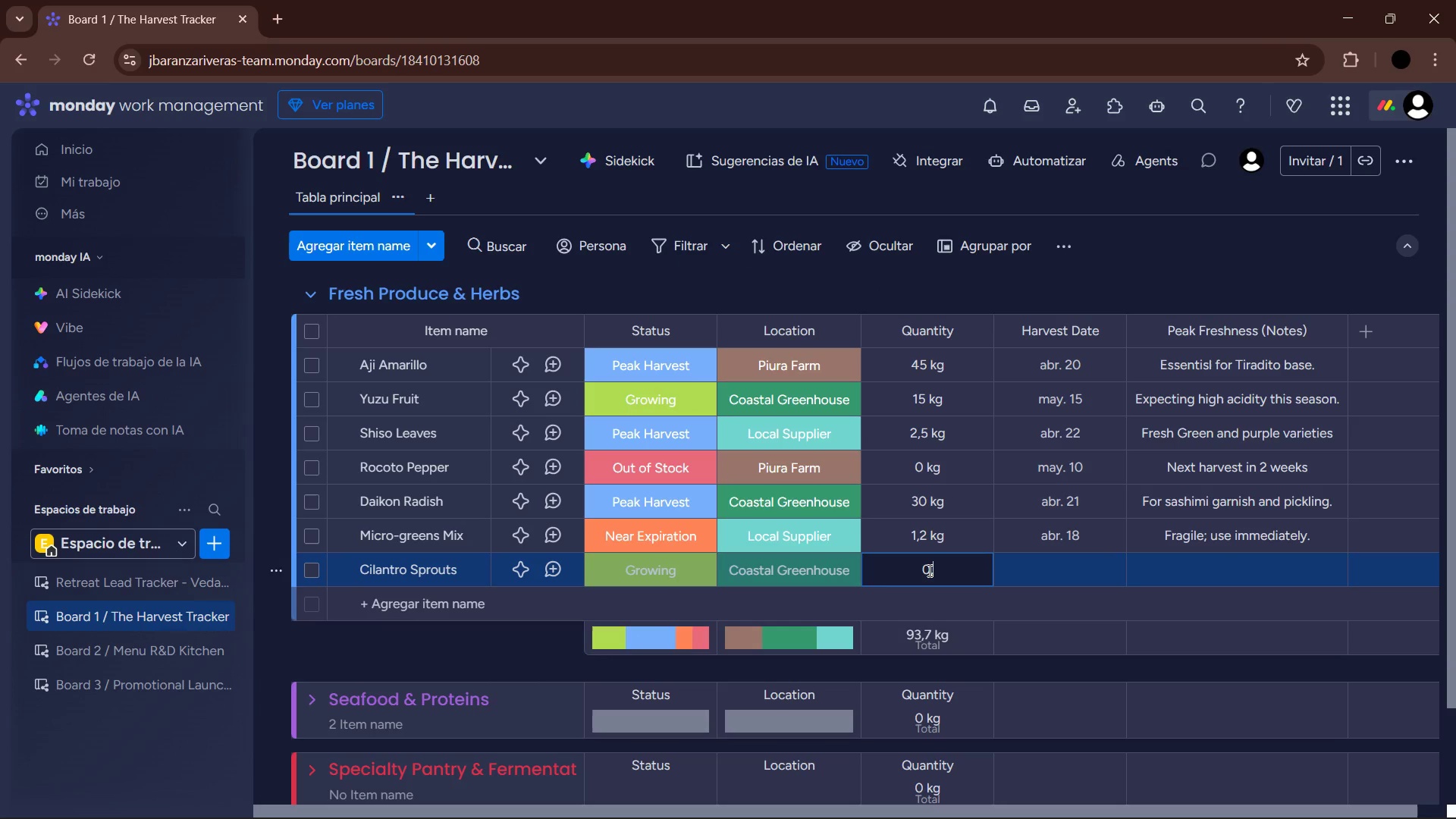 
key(Numpad8)
 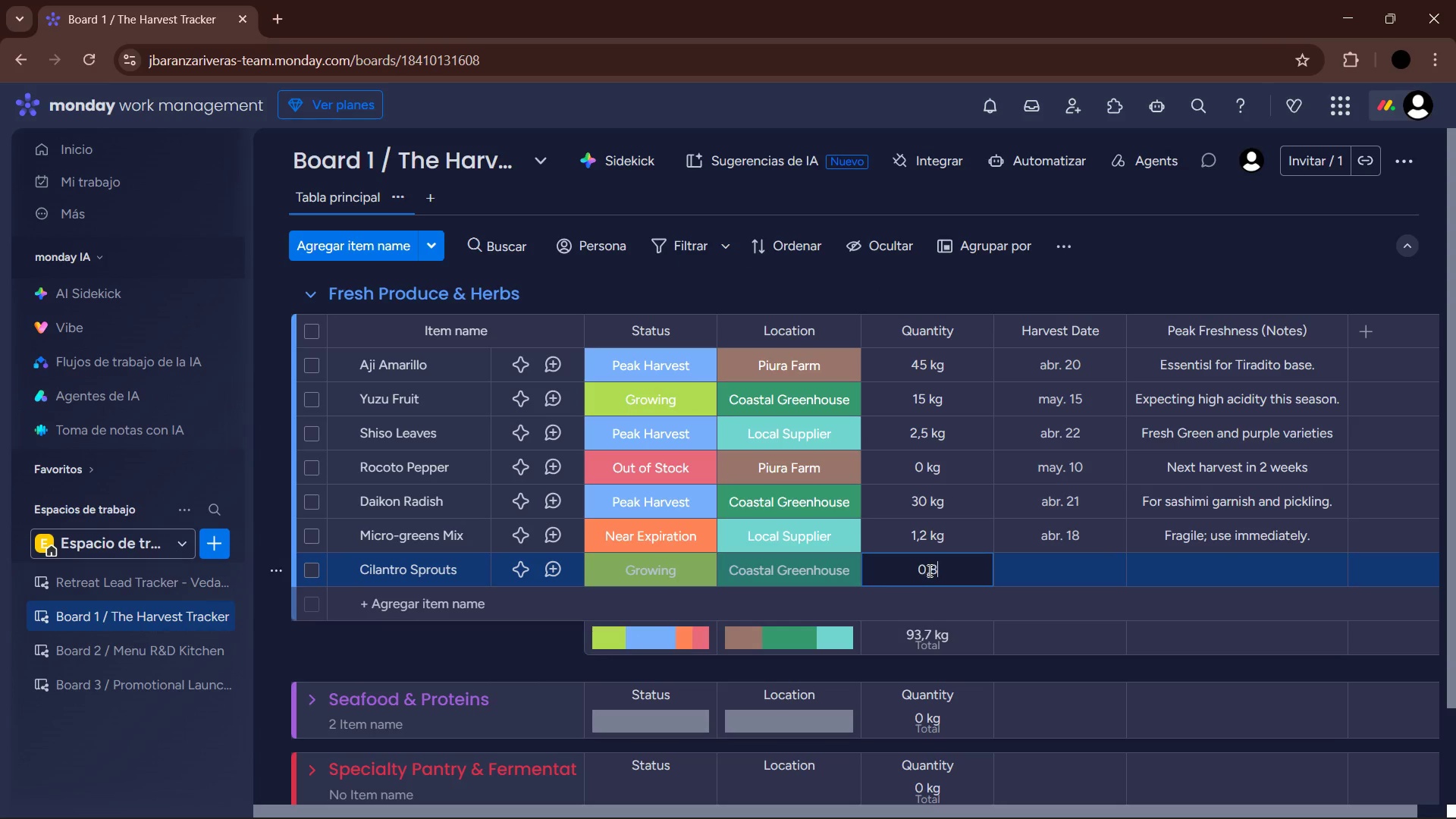 
key(Enter)
 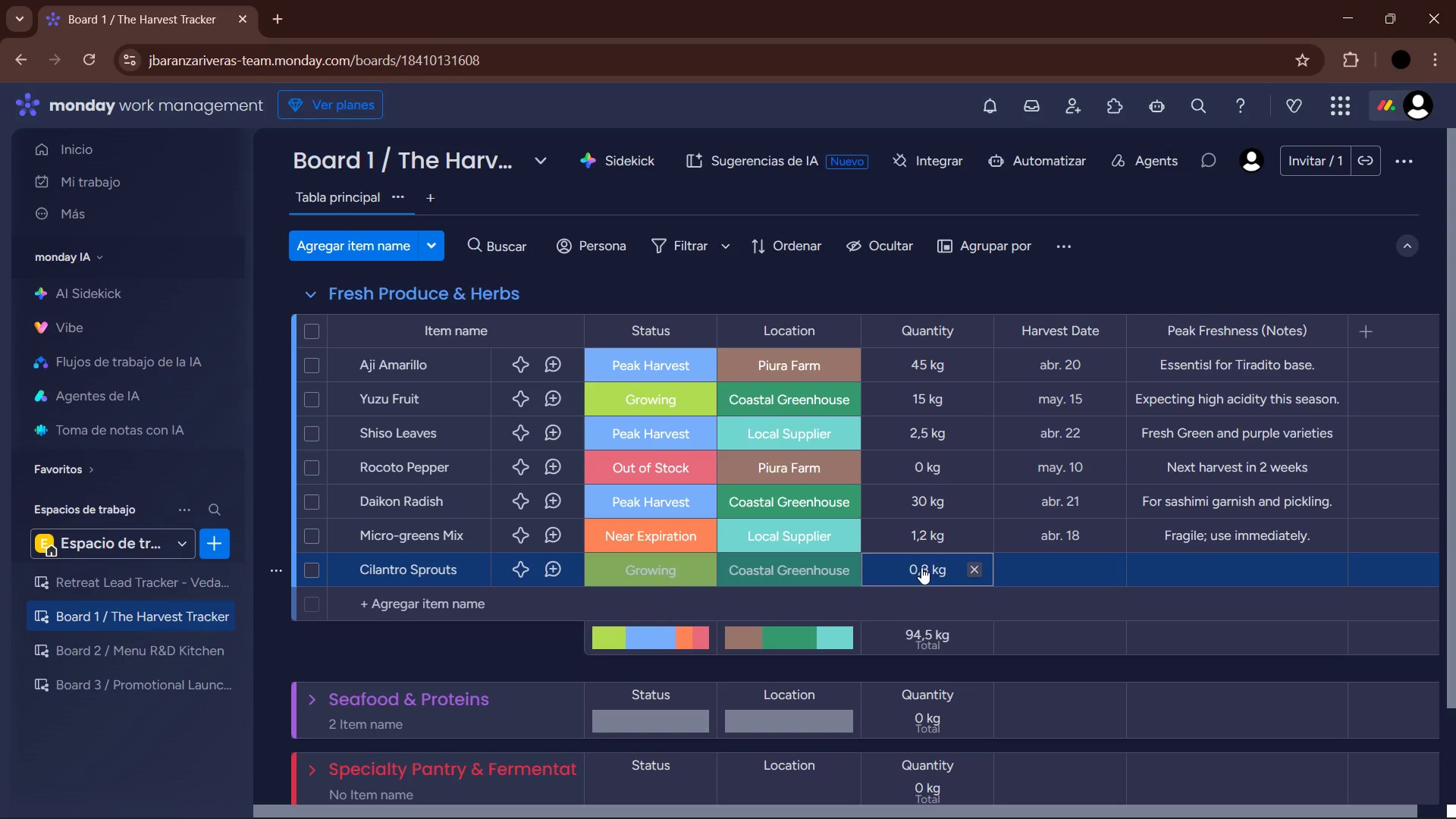 
mouse_move([1019, 576])
 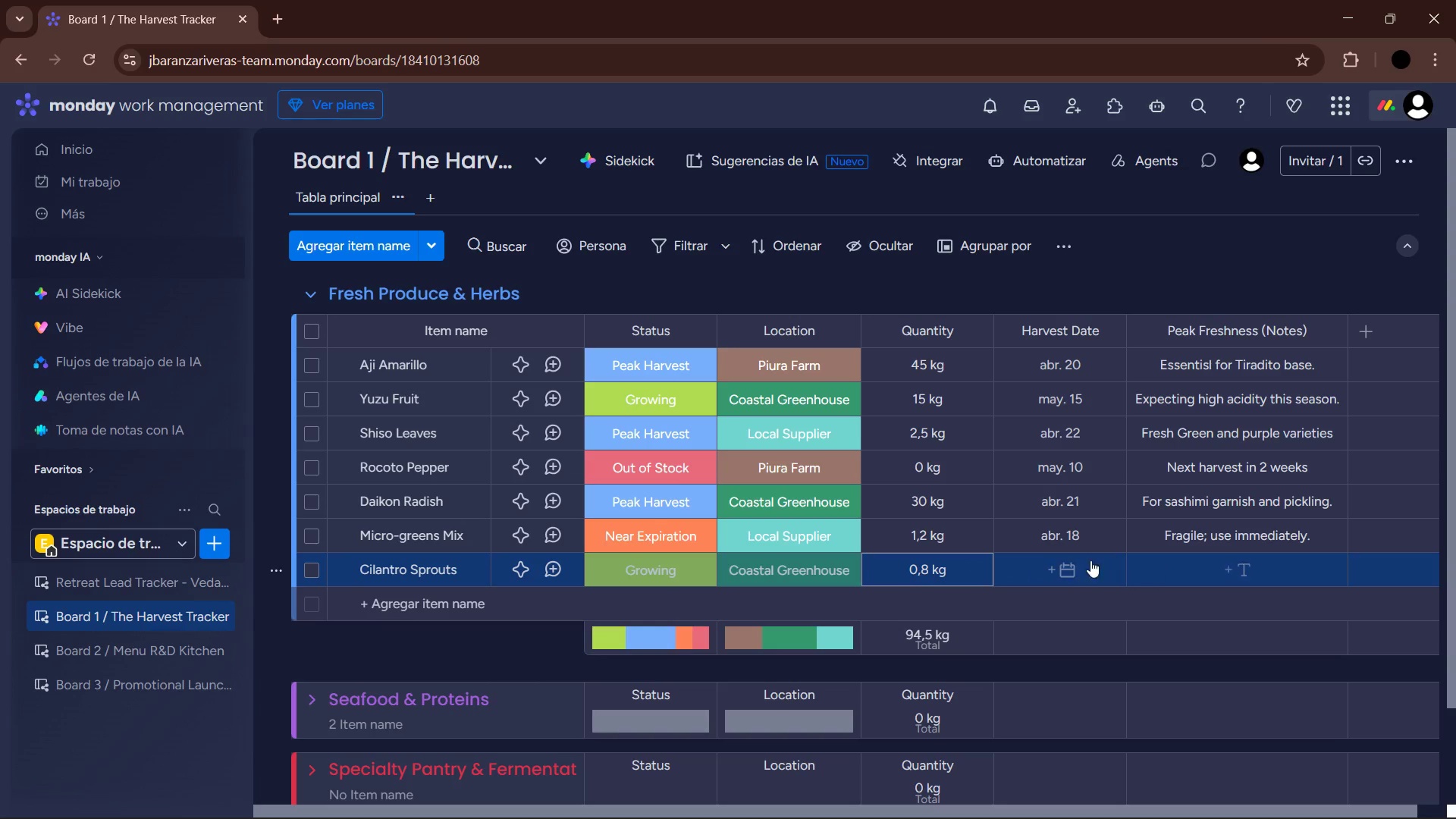 
left_click([1068, 566])
 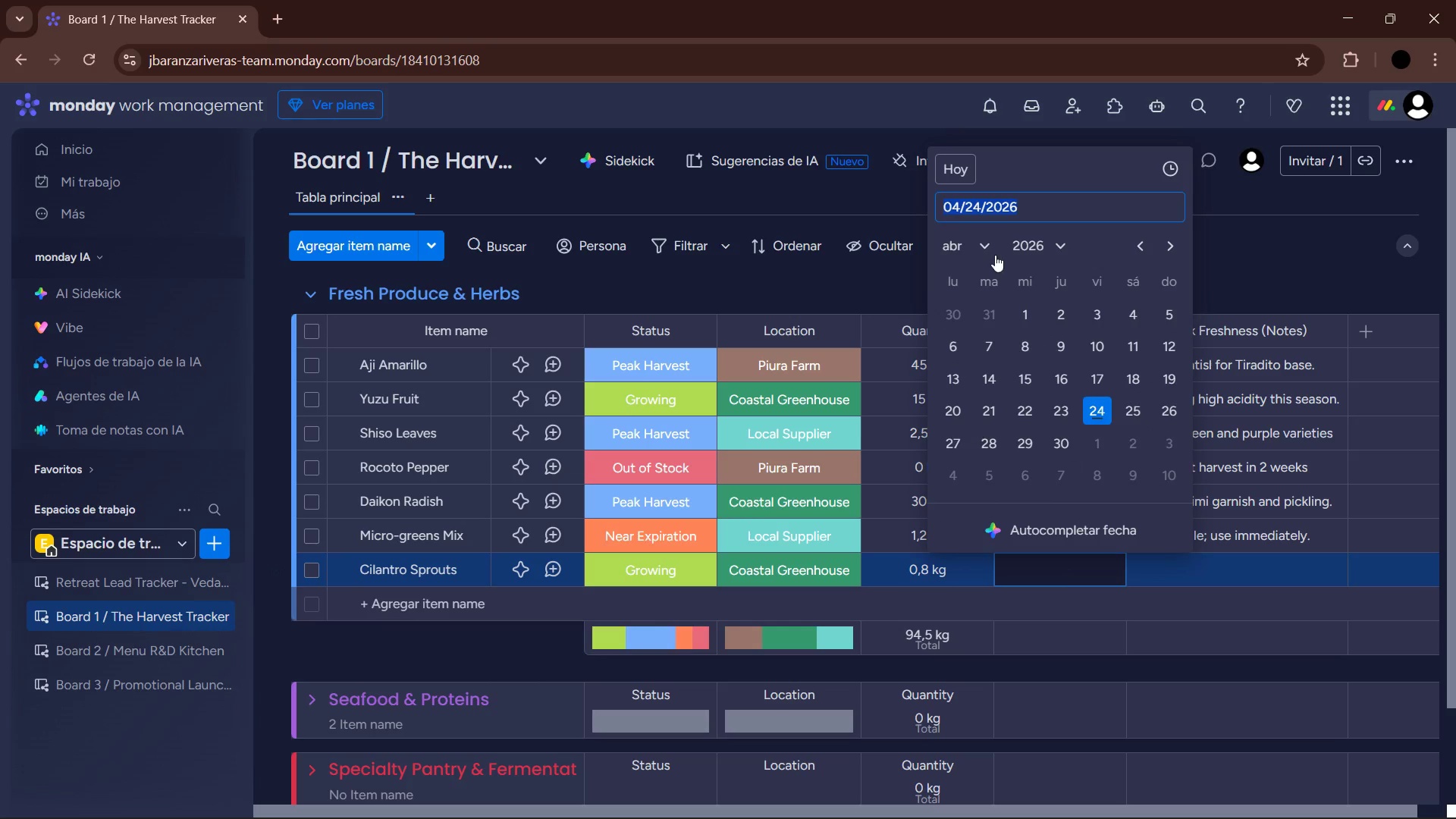 
left_click([993, 247])
 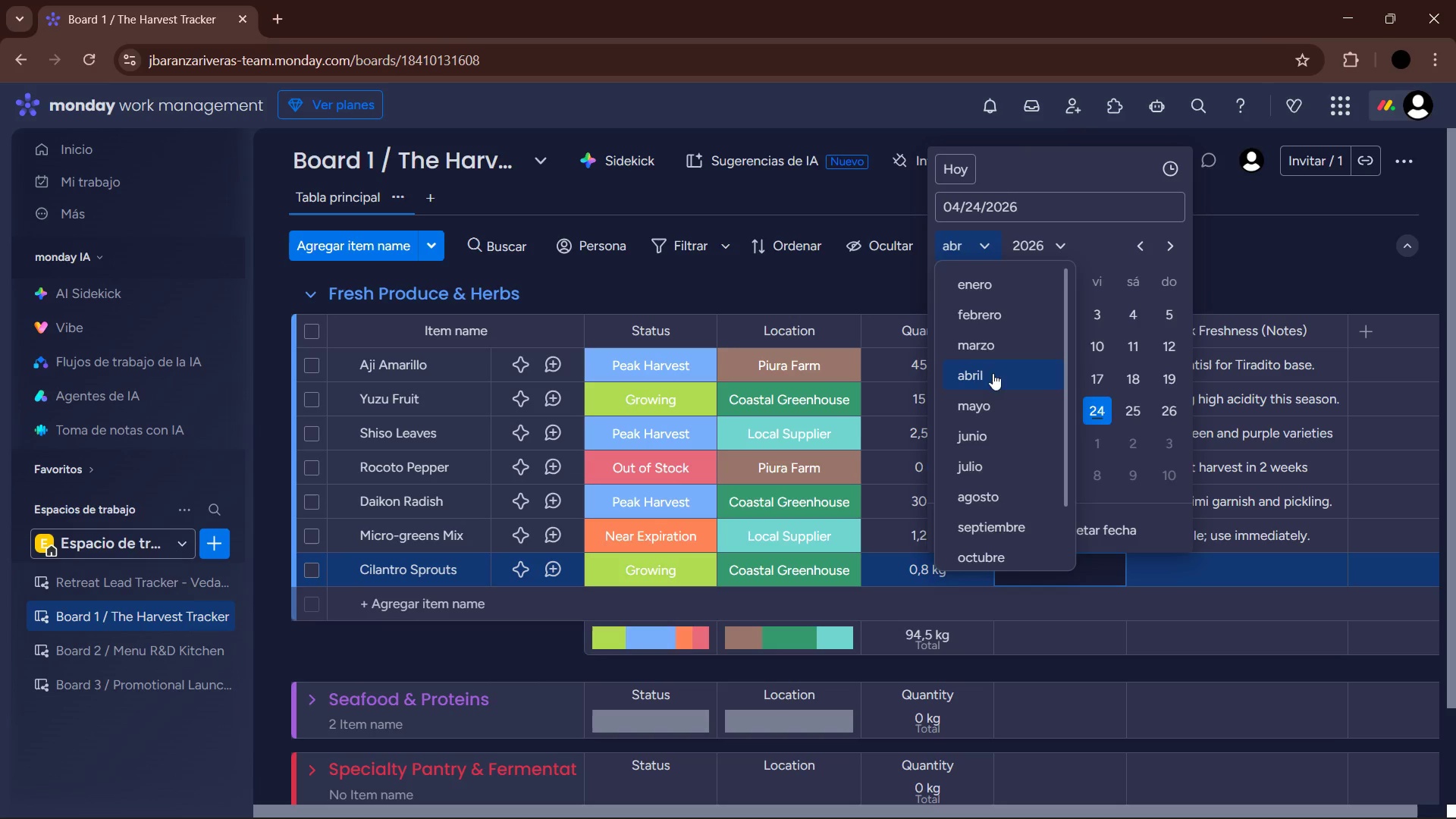 
left_click([981, 411])
 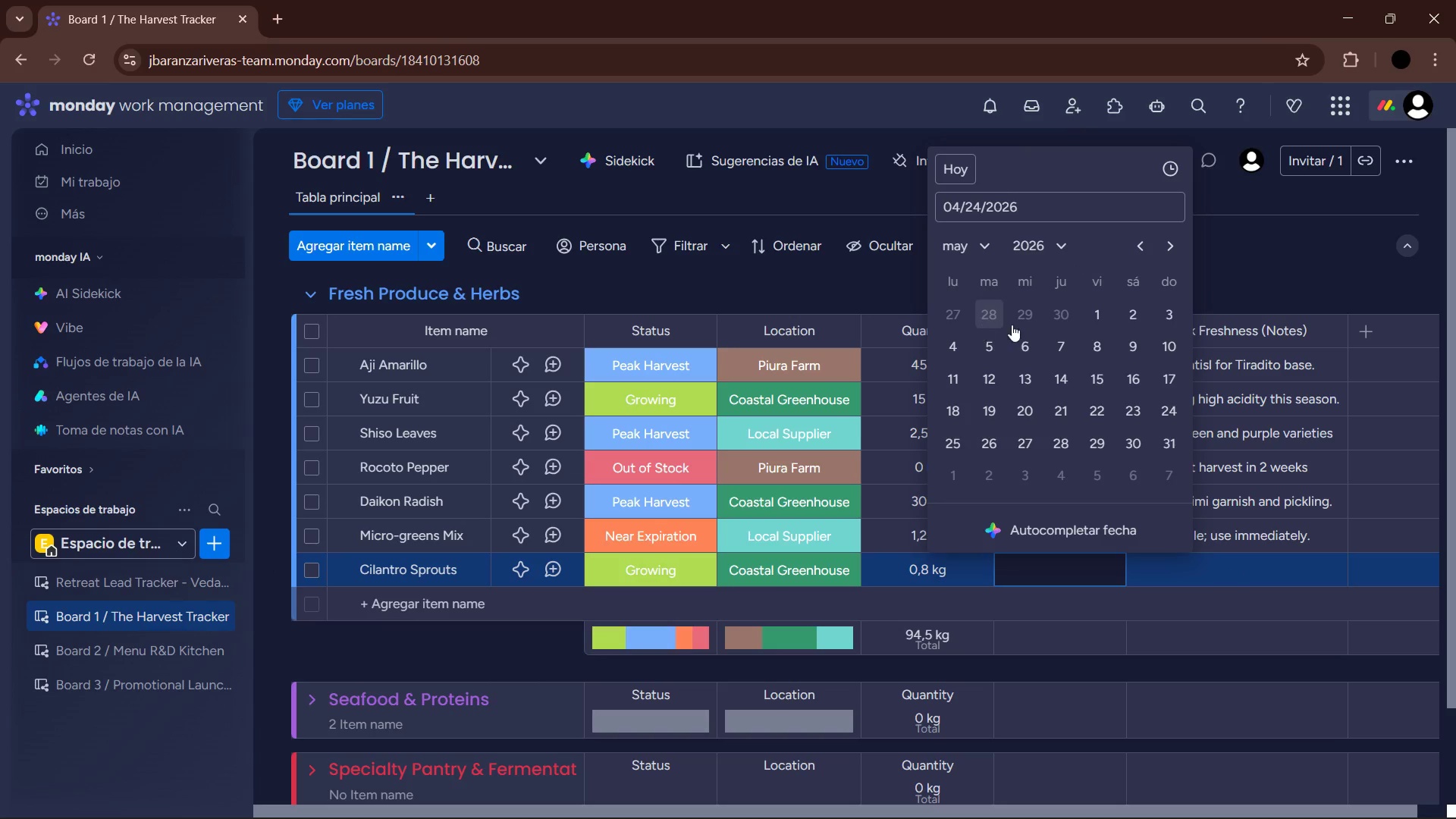 
left_click([1102, 314])
 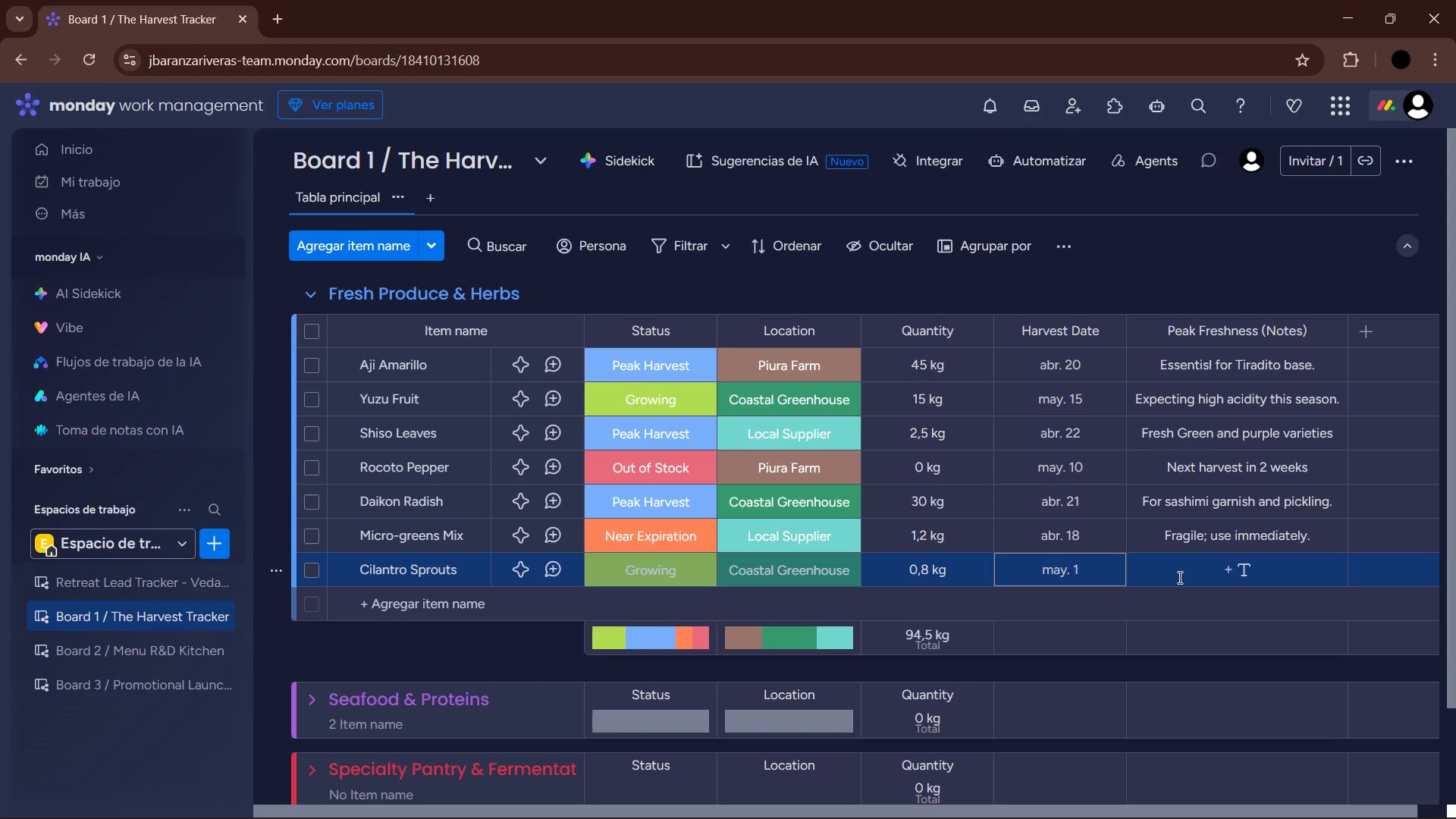 
left_click([1178, 577])
 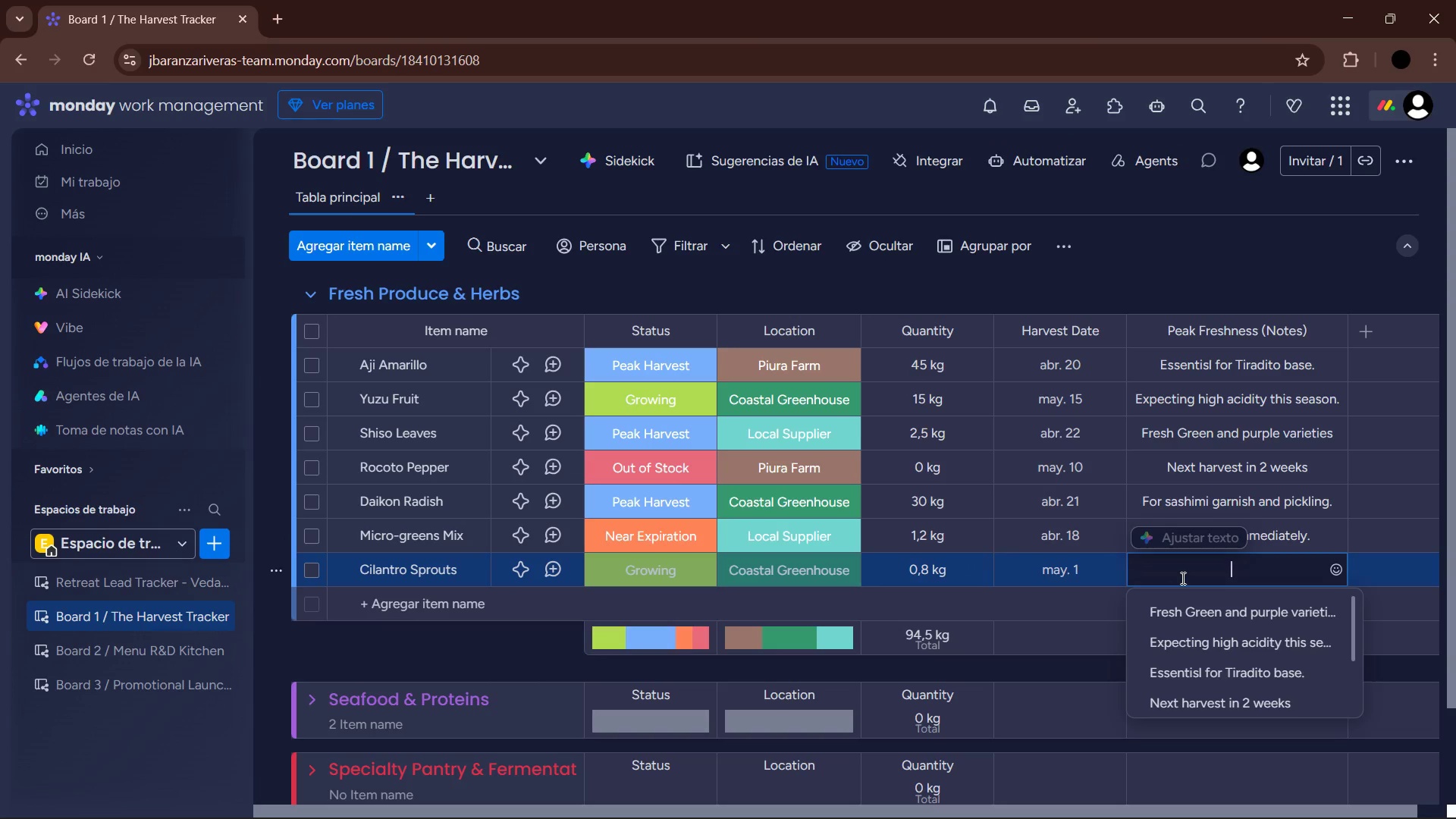 
type(Monitor for root hydration.)
 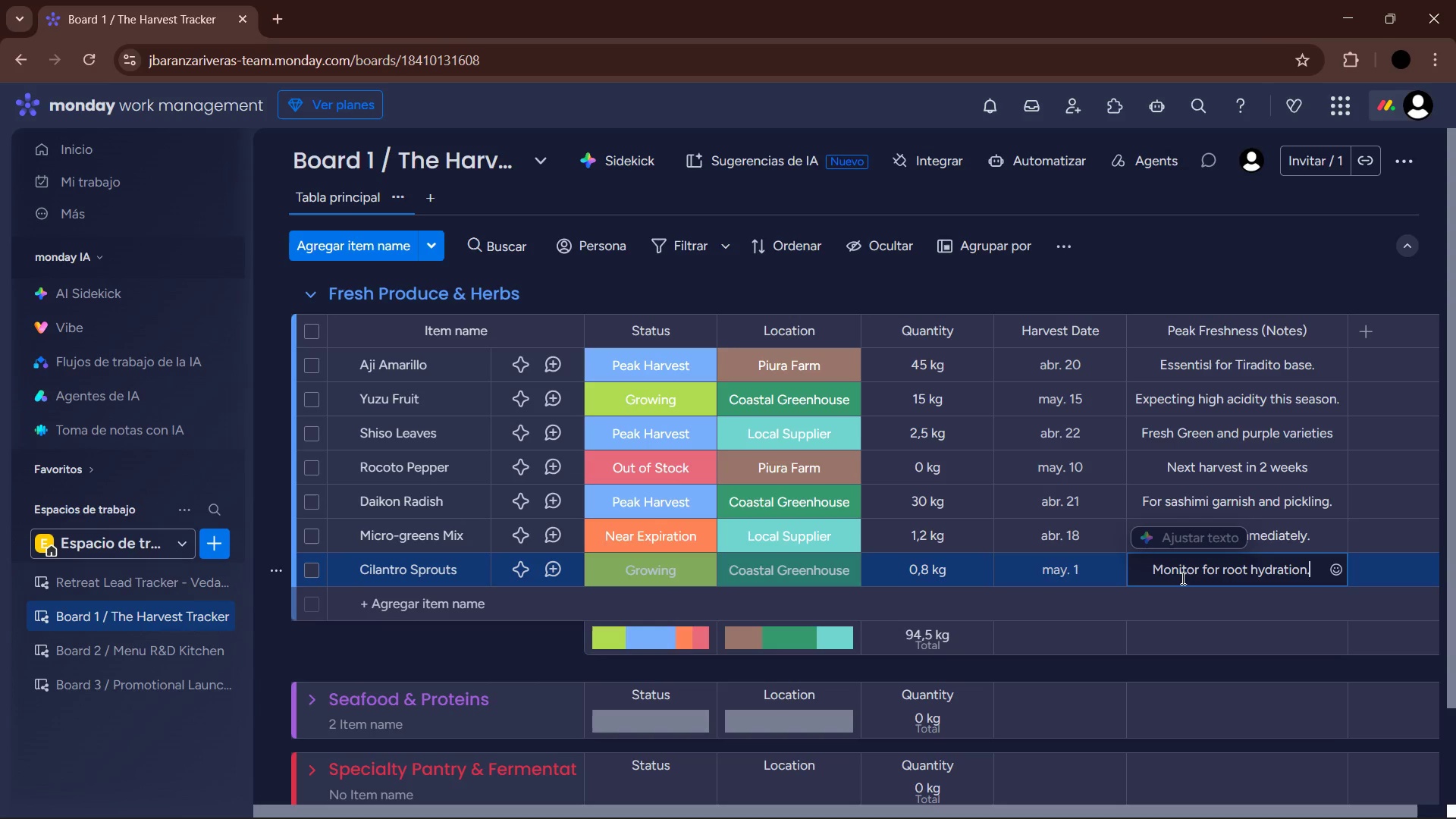 
key(Enter)
 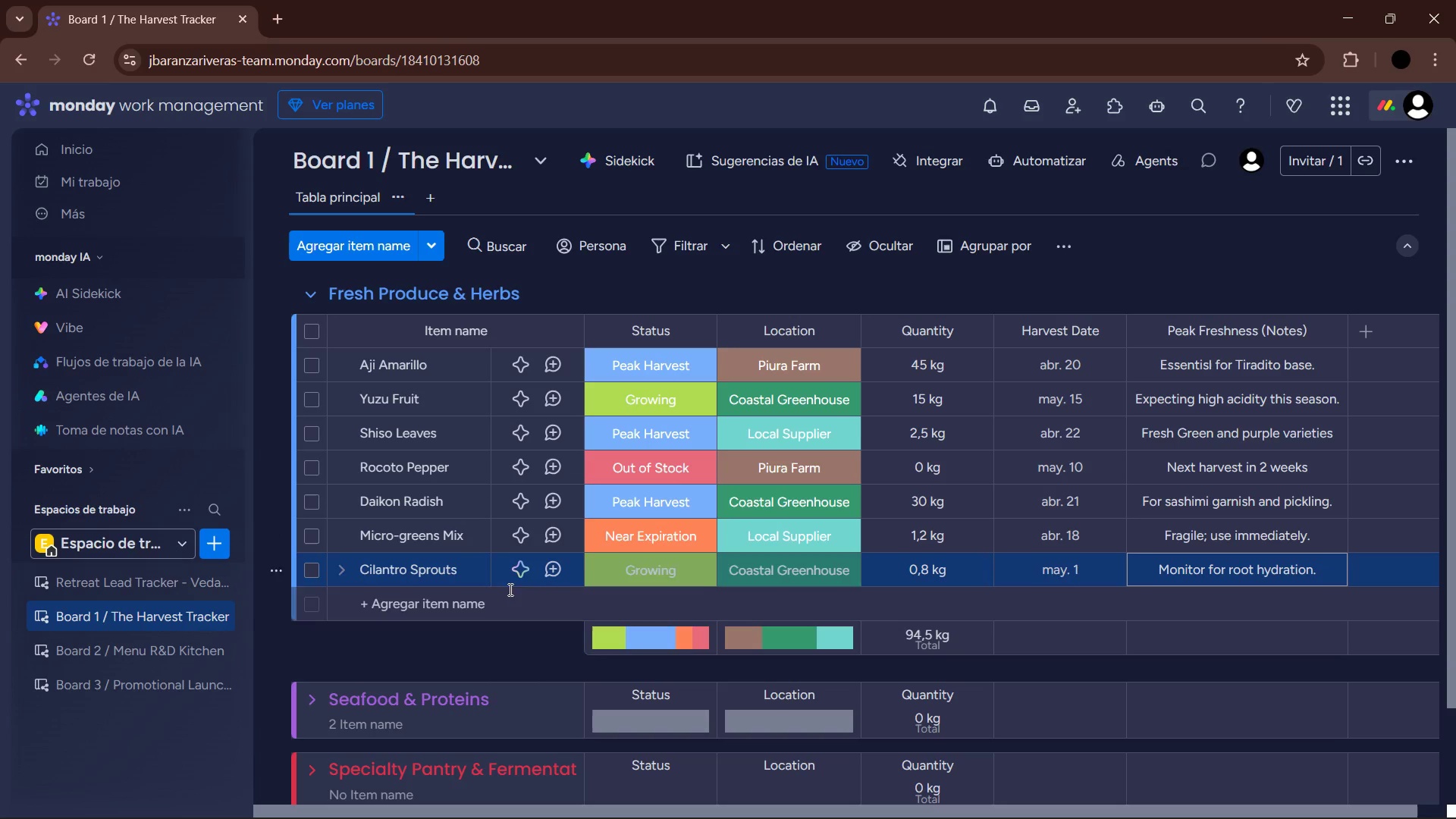 
left_click([453, 595])
 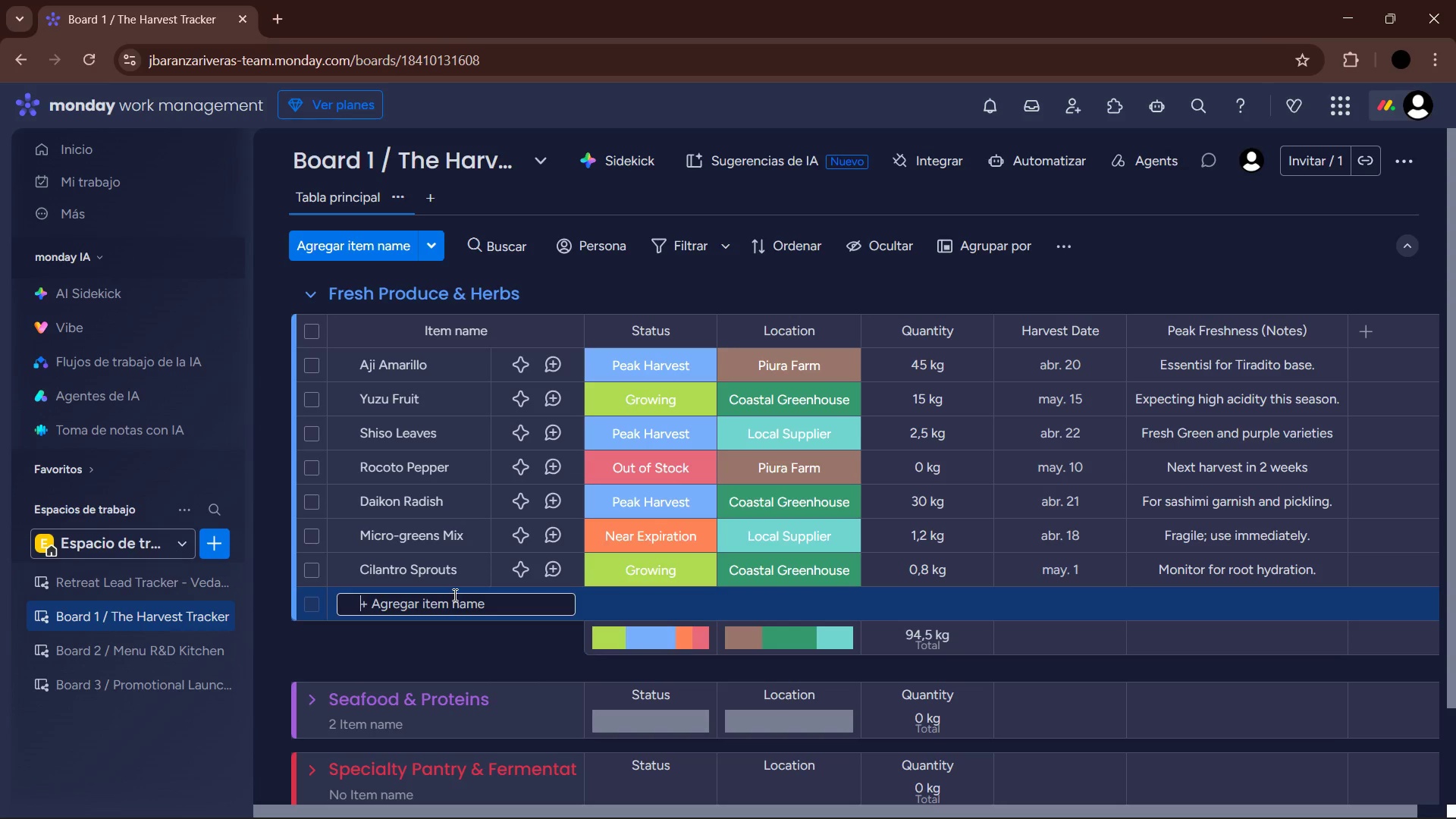 
wait(7.59)
 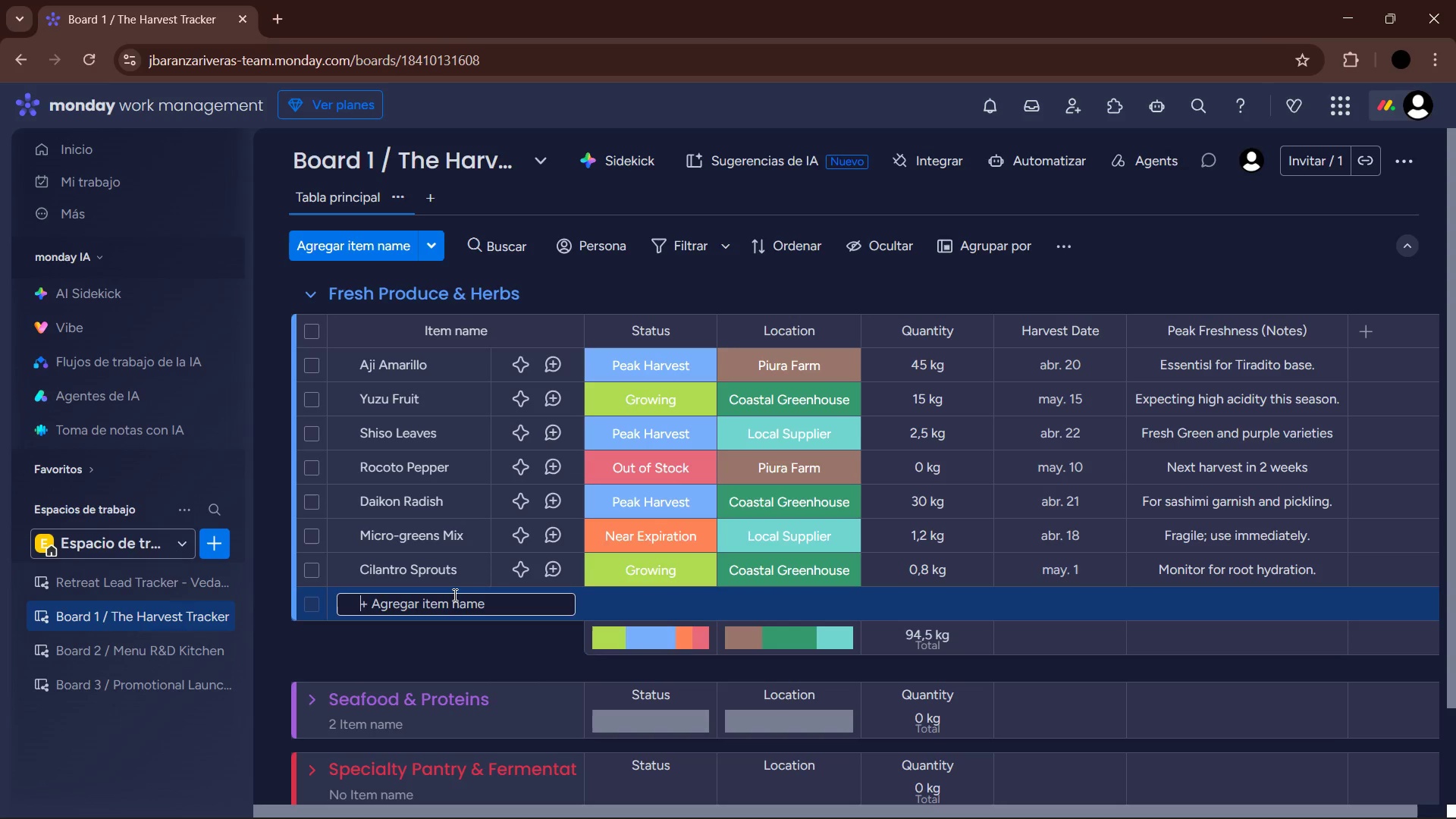 
type(Hokkaido Pumpking)
 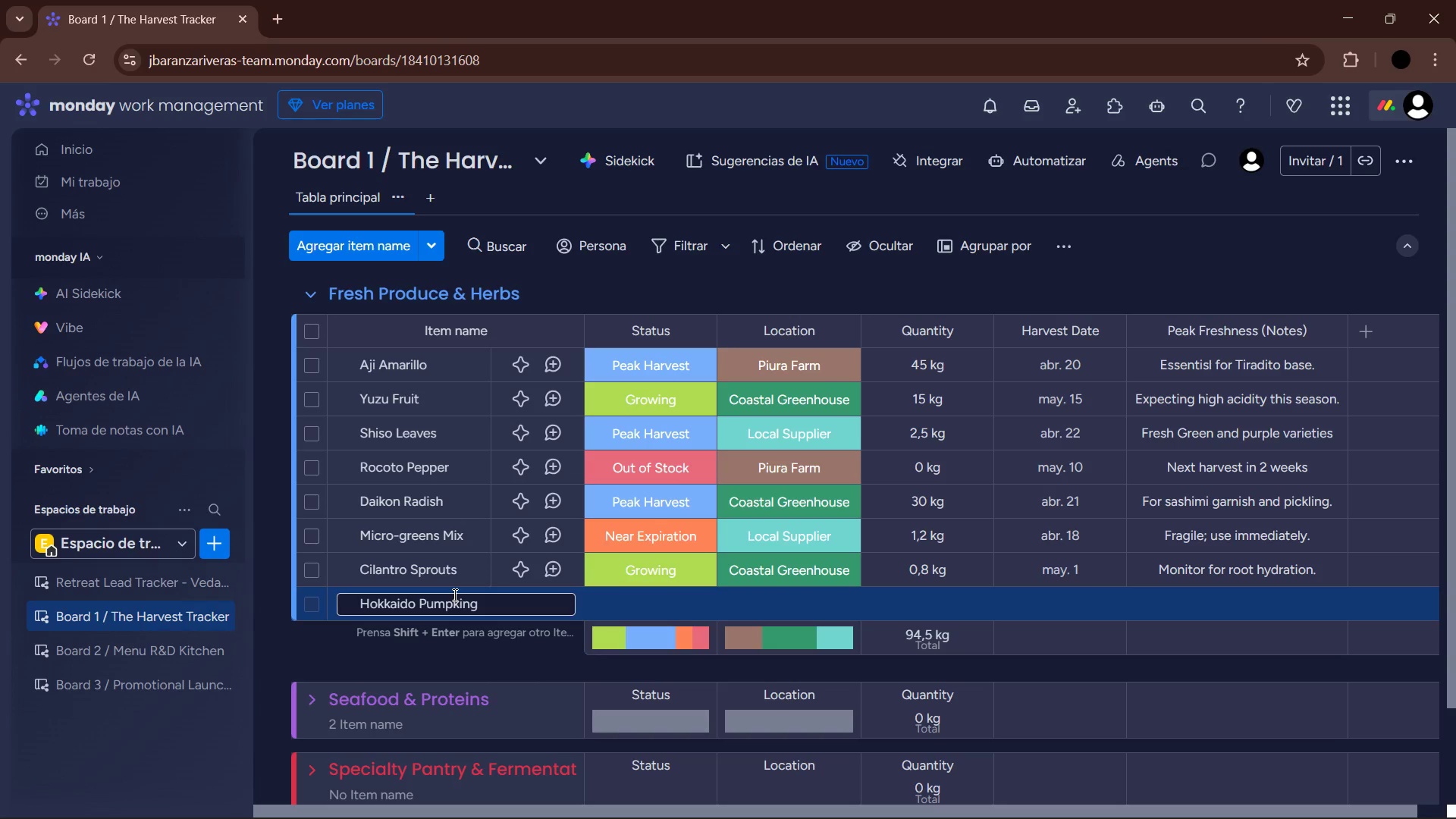 
key(Enter)
 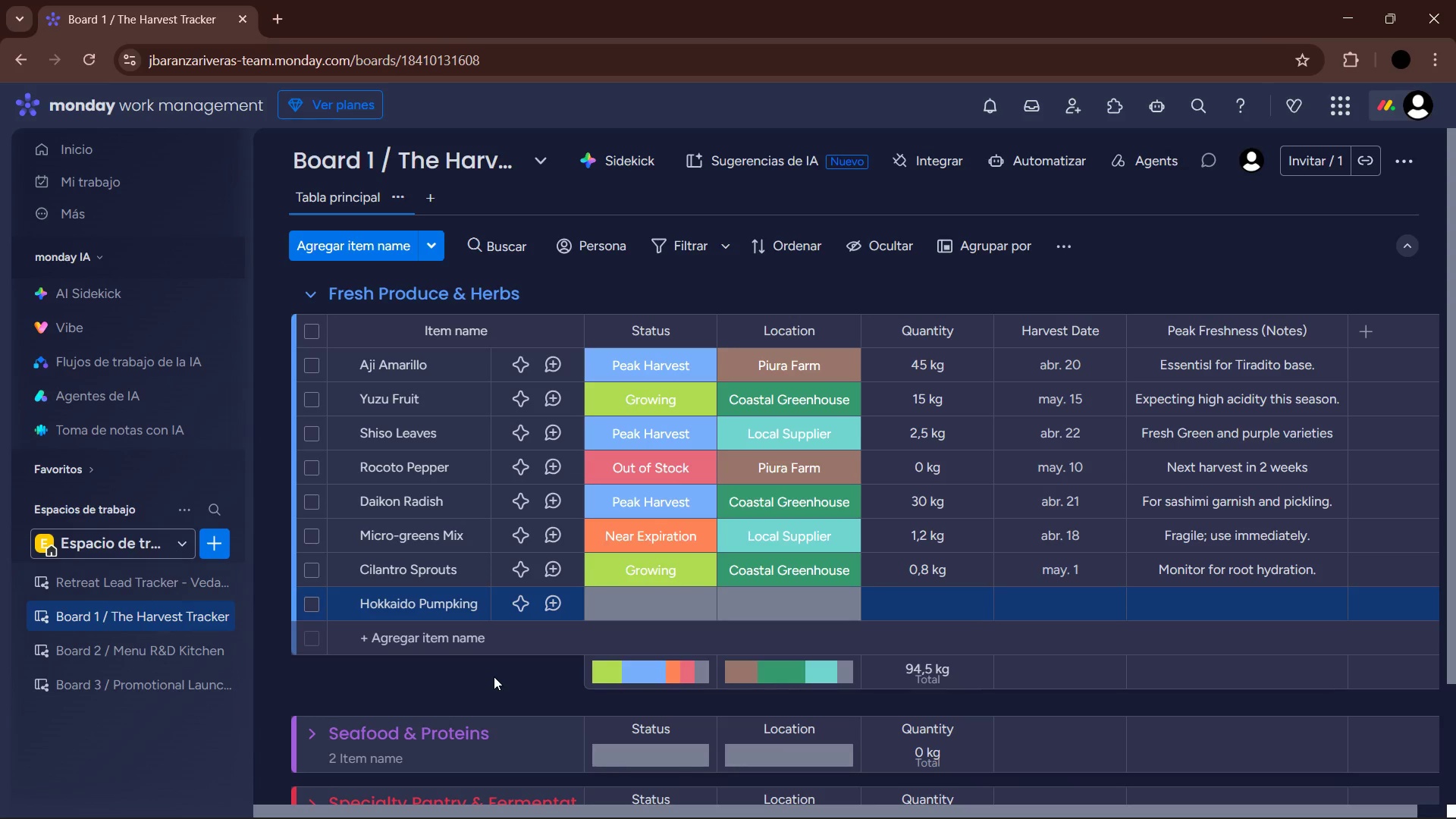 
wait(21.3)
 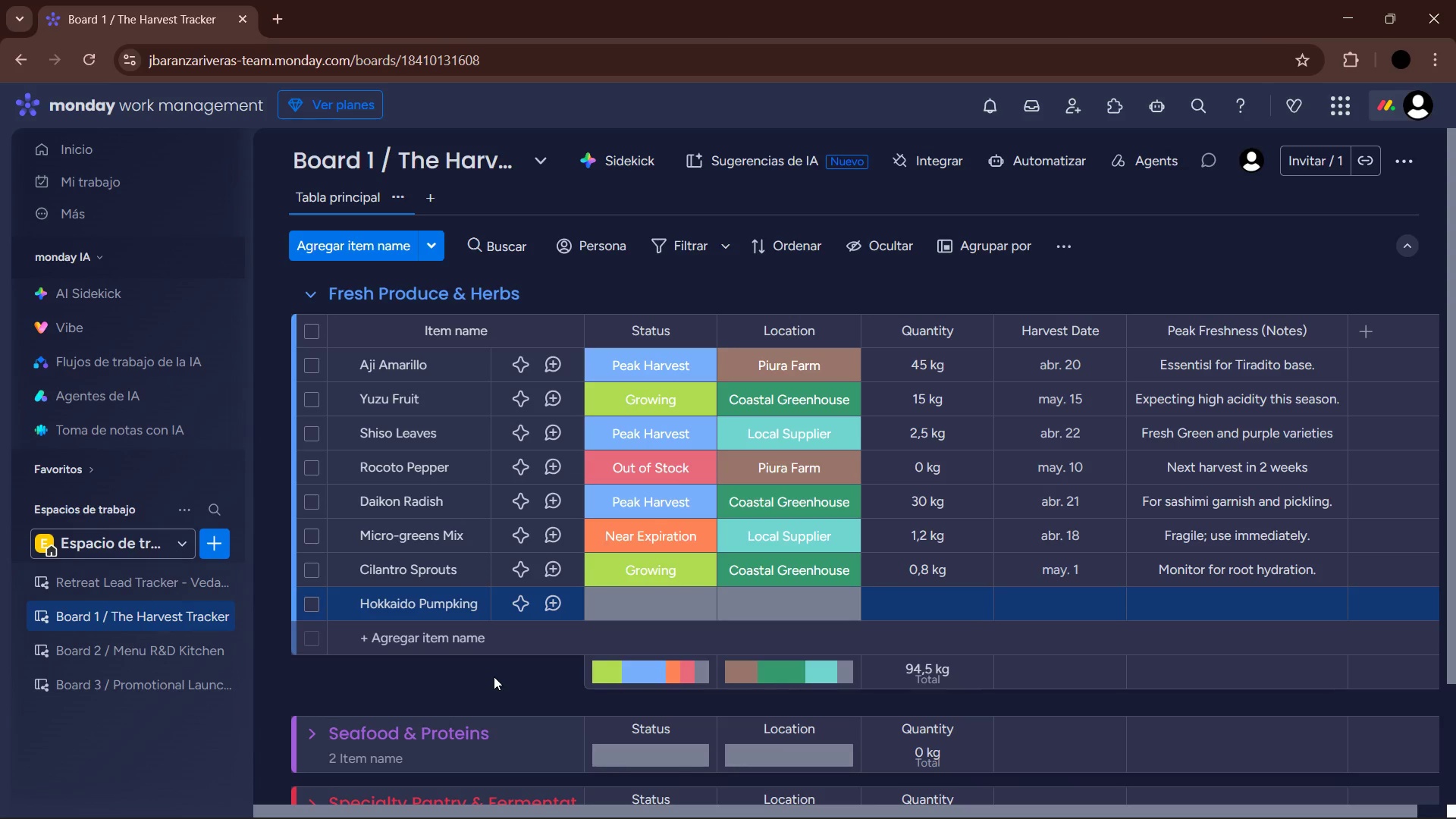 
left_click([642, 601])
 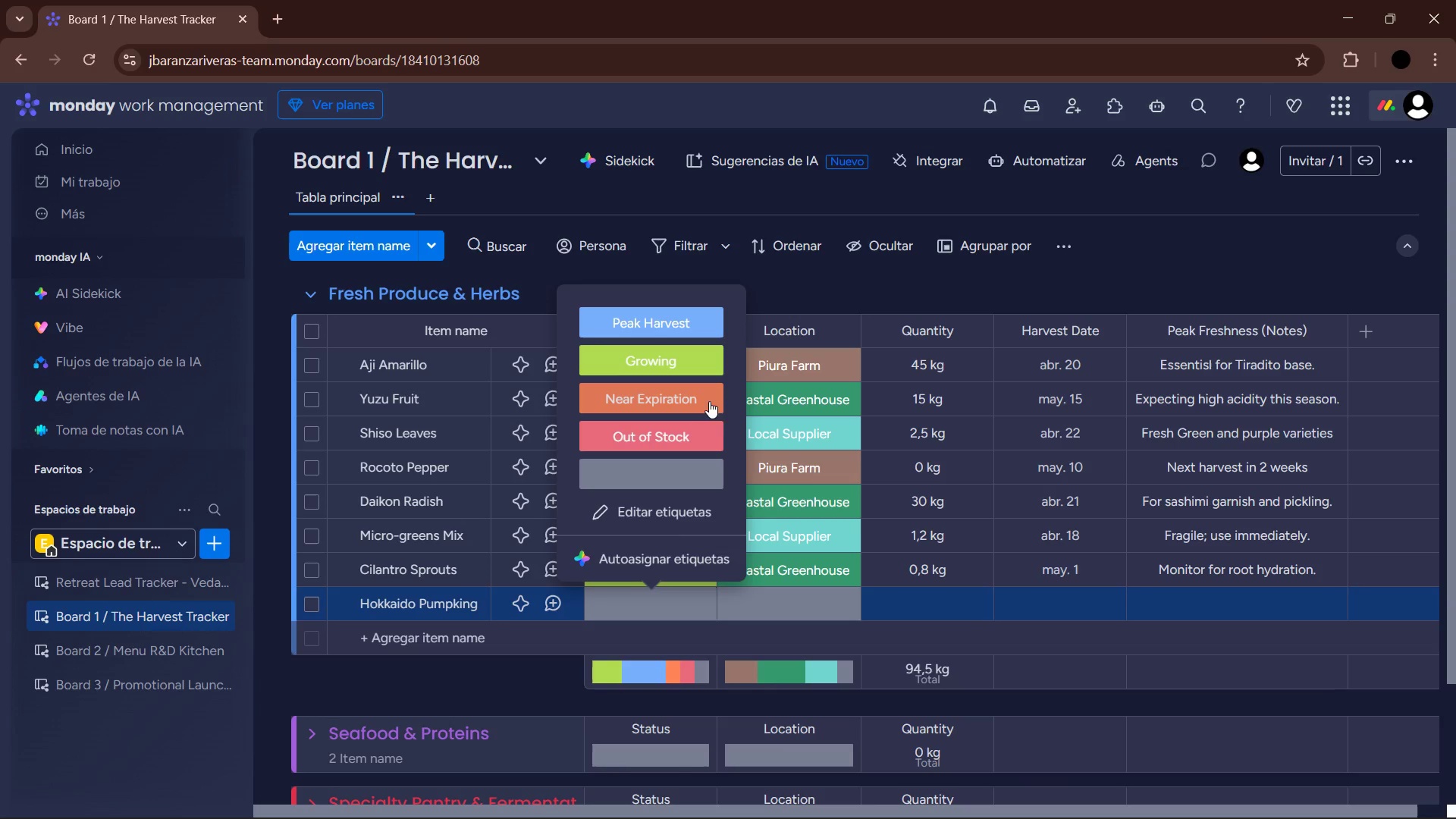 
left_click([678, 315])
 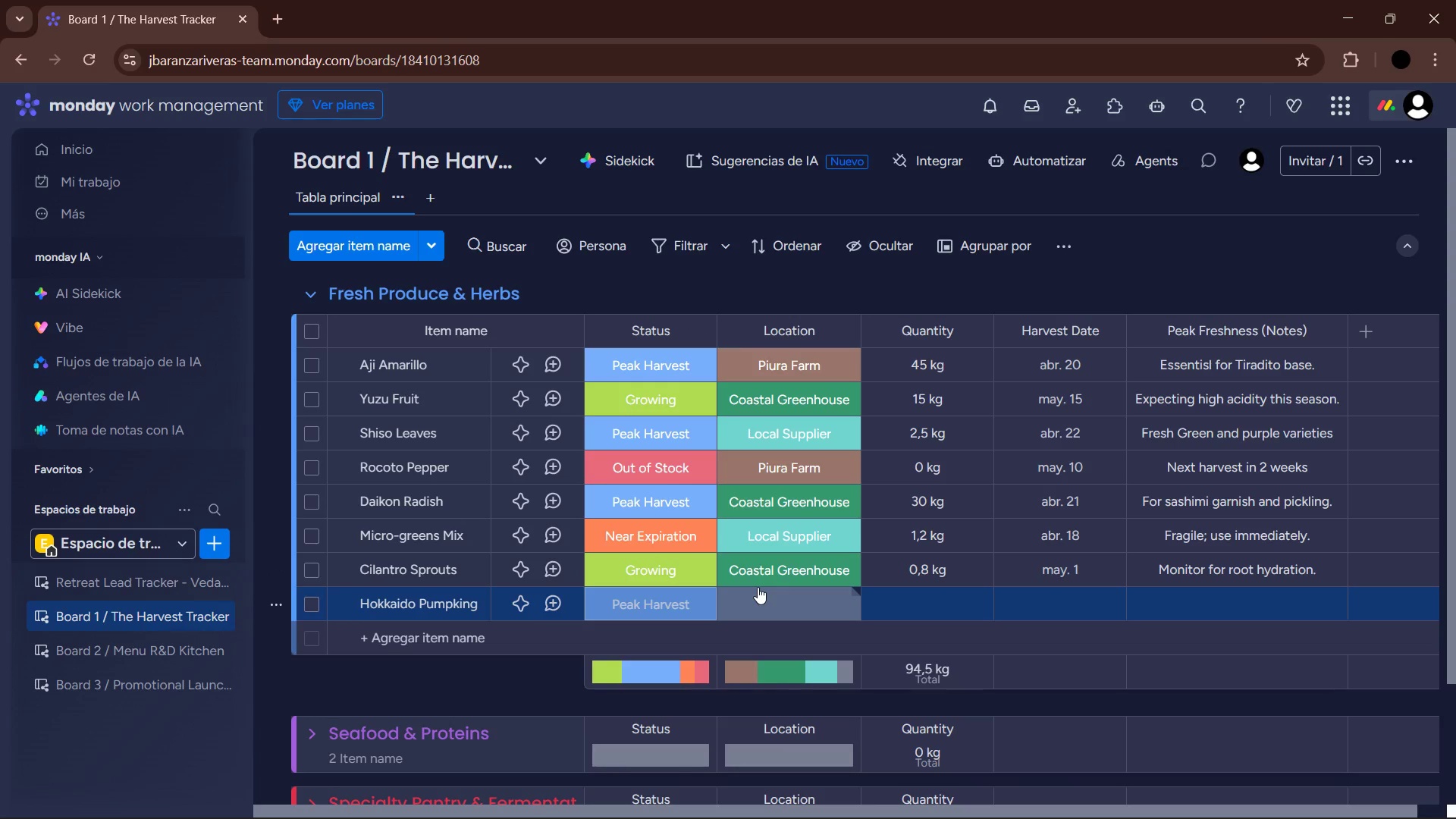 
left_click([758, 587])
 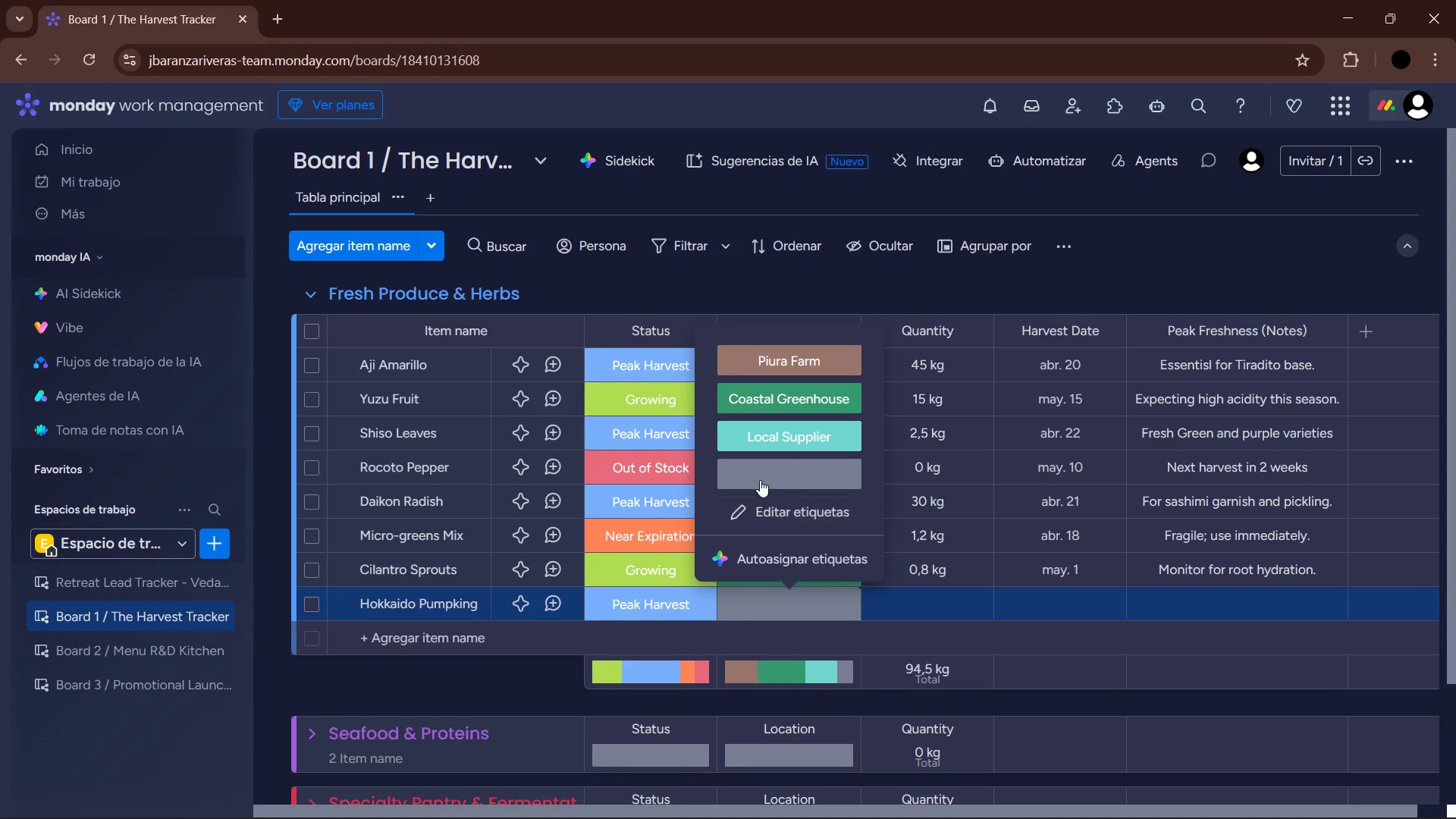 
left_click([909, 598])
 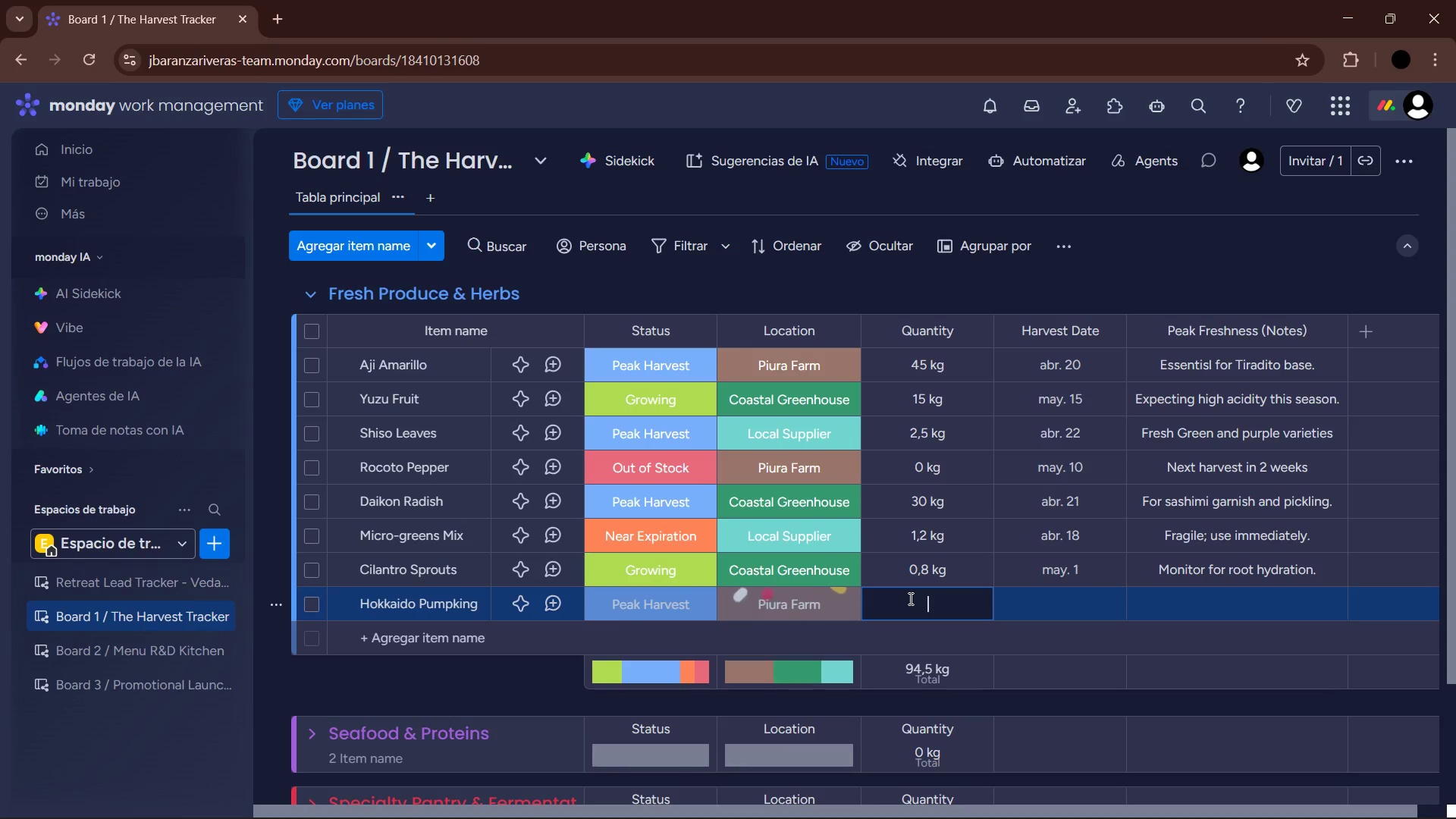 
key(Numpad5)
 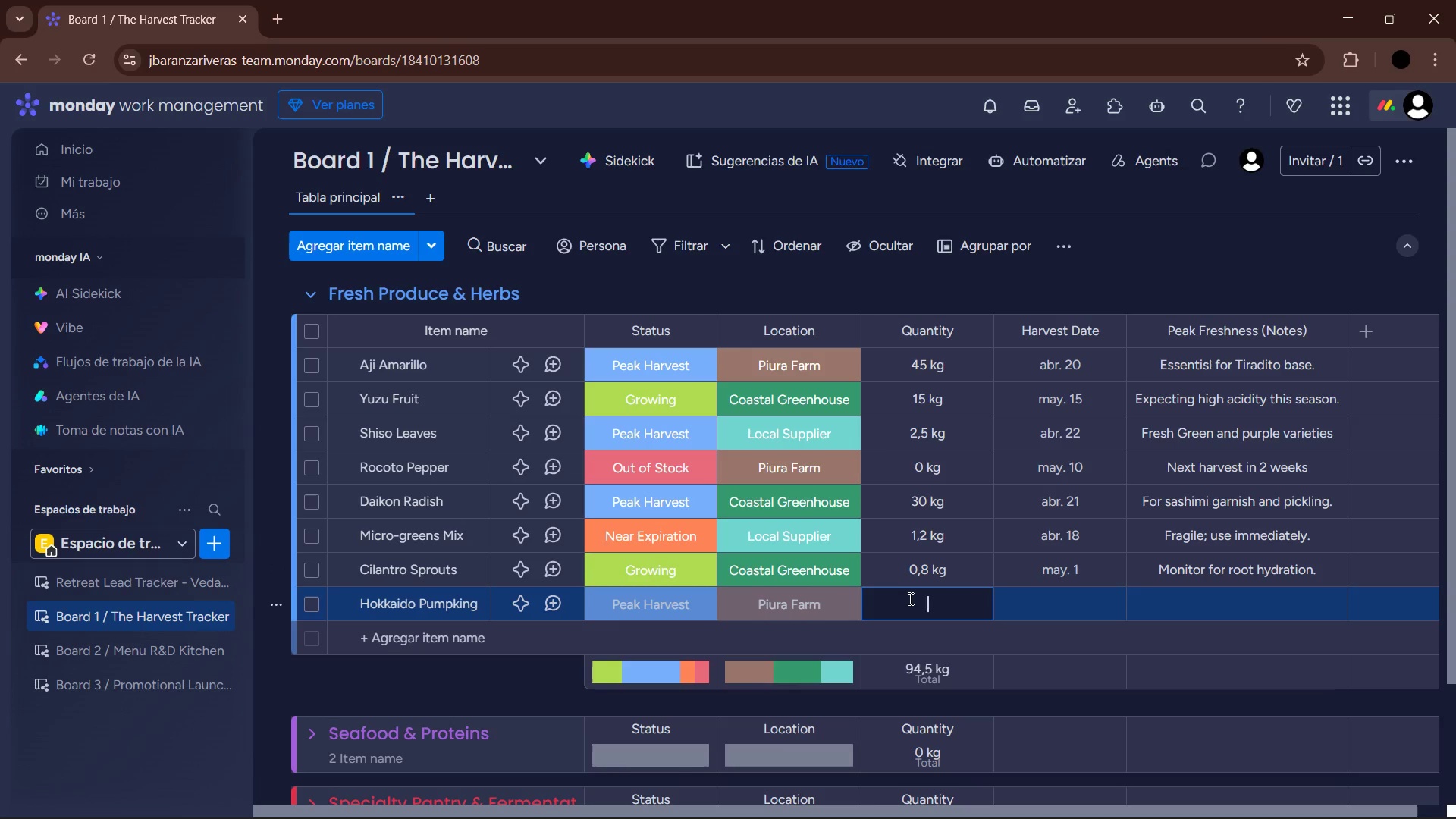 
key(Numpad0)
 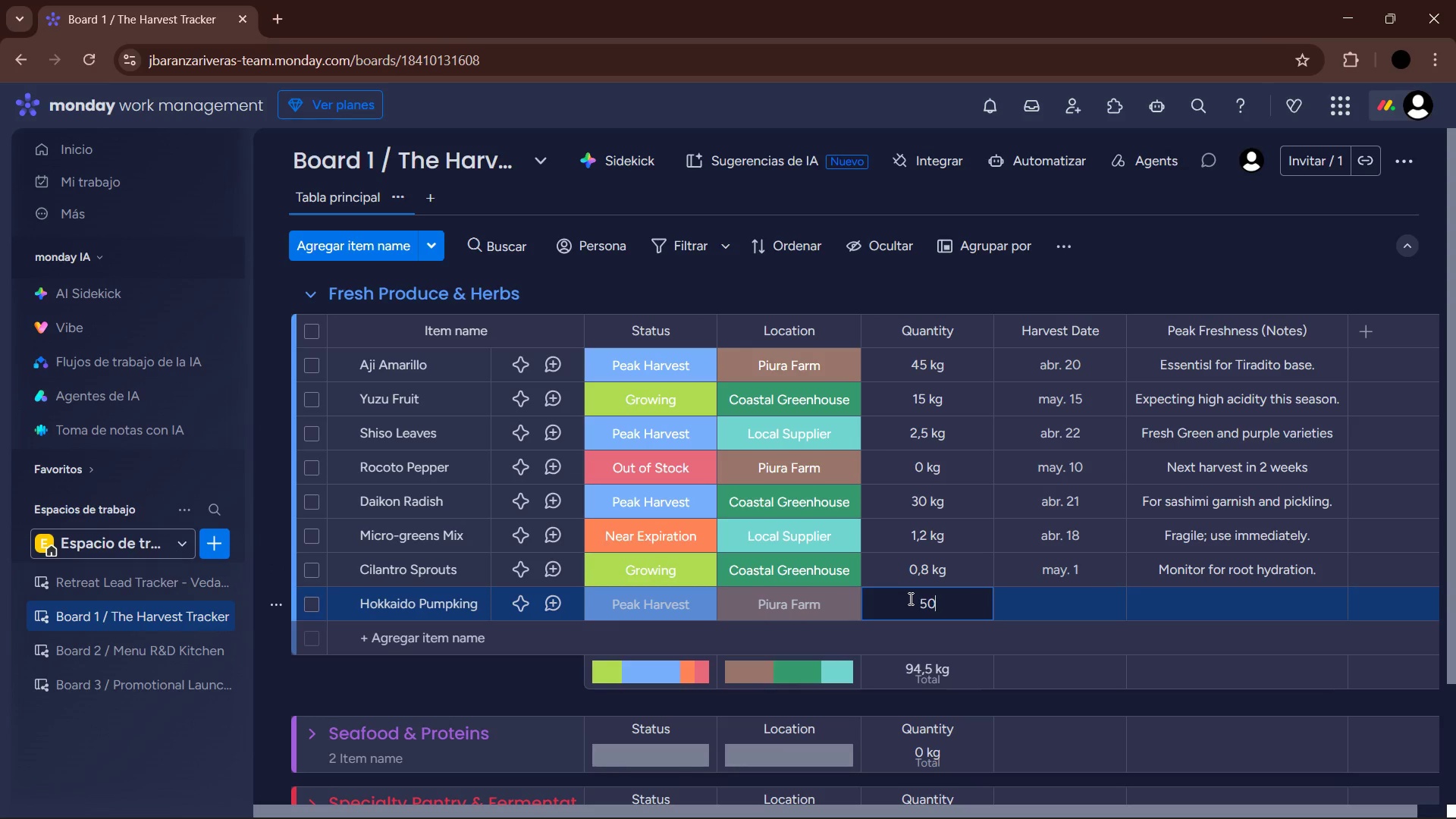 
key(Enter)
 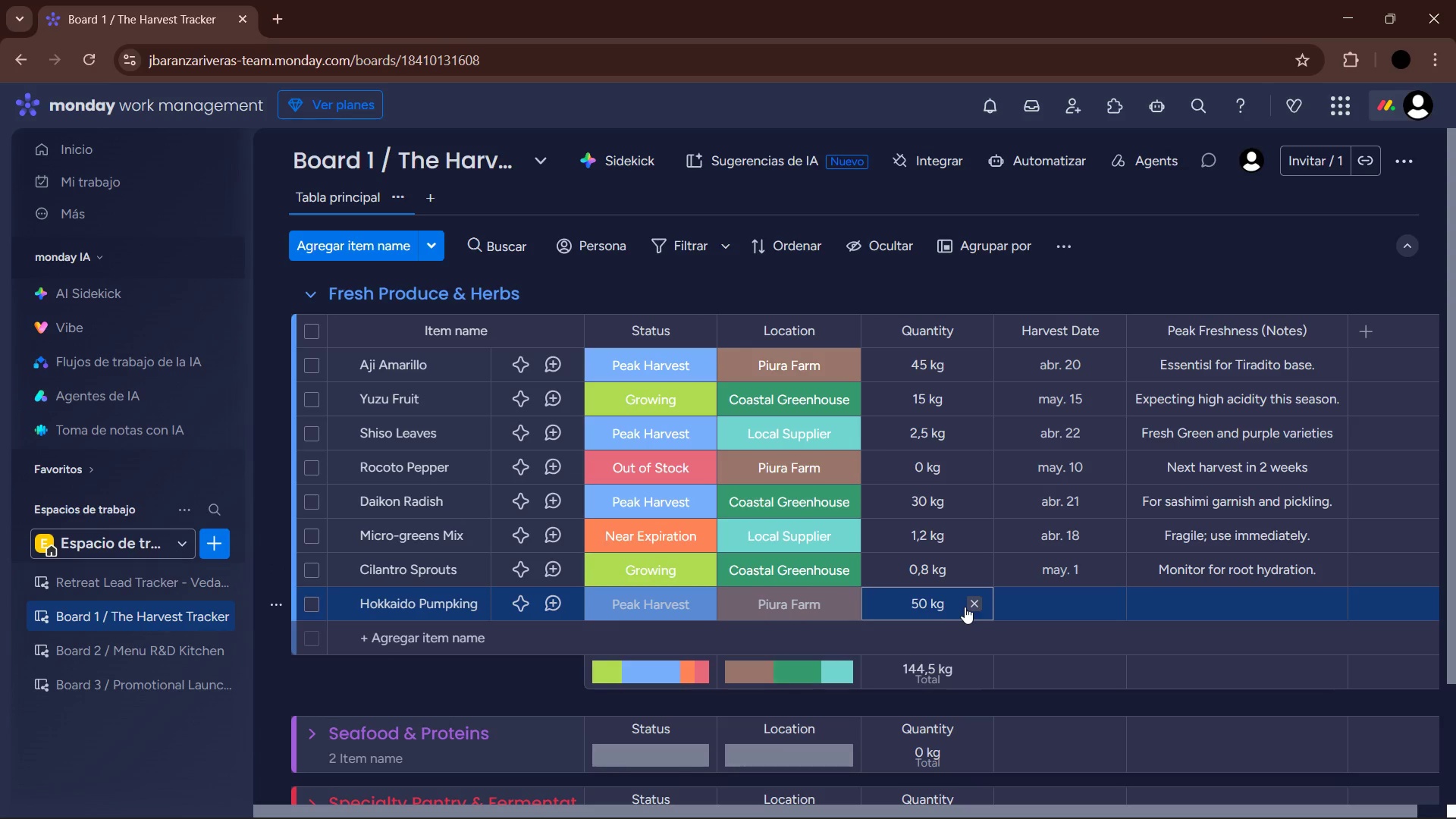 
left_click([1066, 602])
 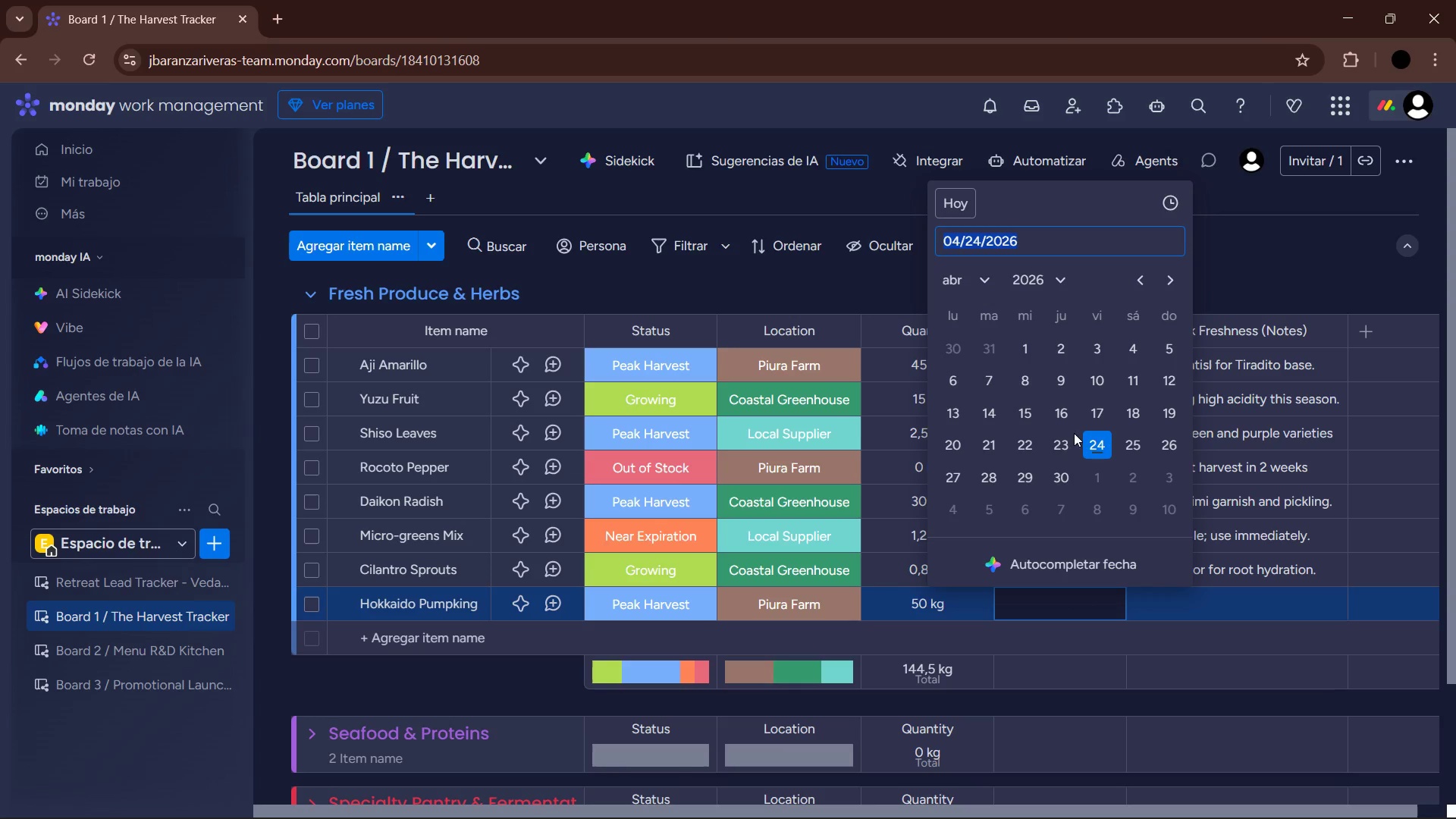 
left_click([1028, 416])
 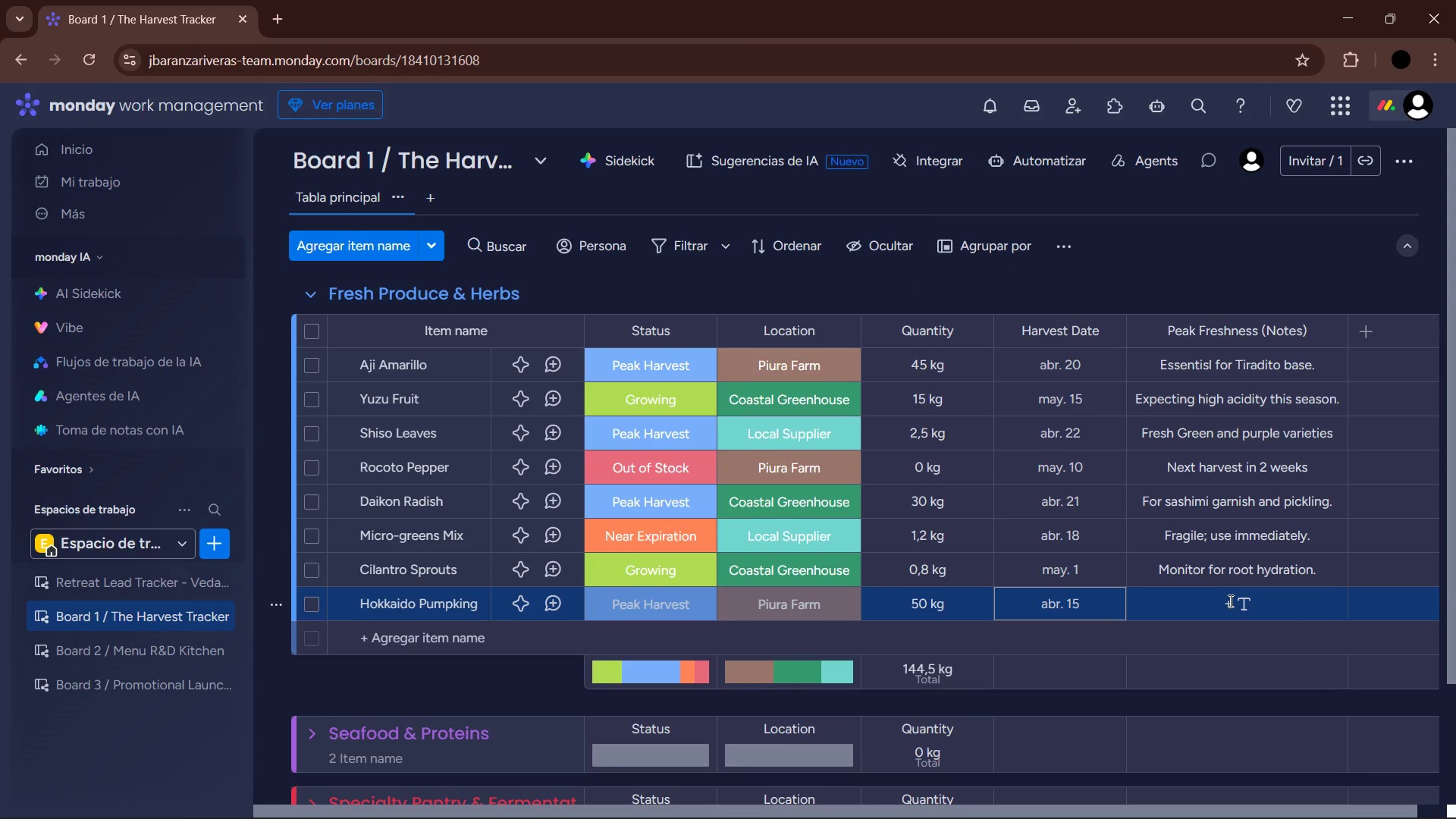 
left_click([1230, 601])
 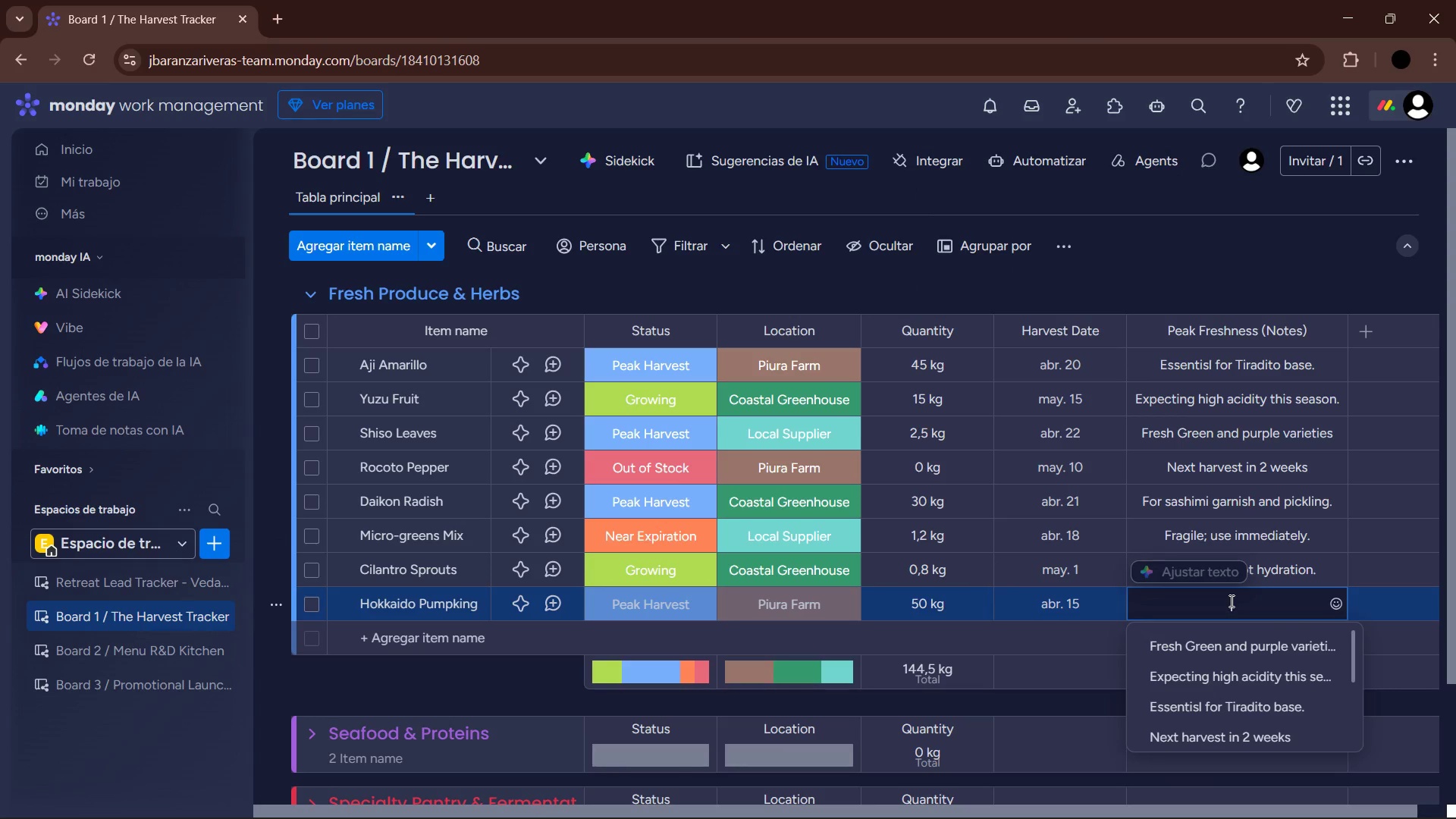 
type(Dense n)
key(Backspace)
type(and sweet for tempura.)
 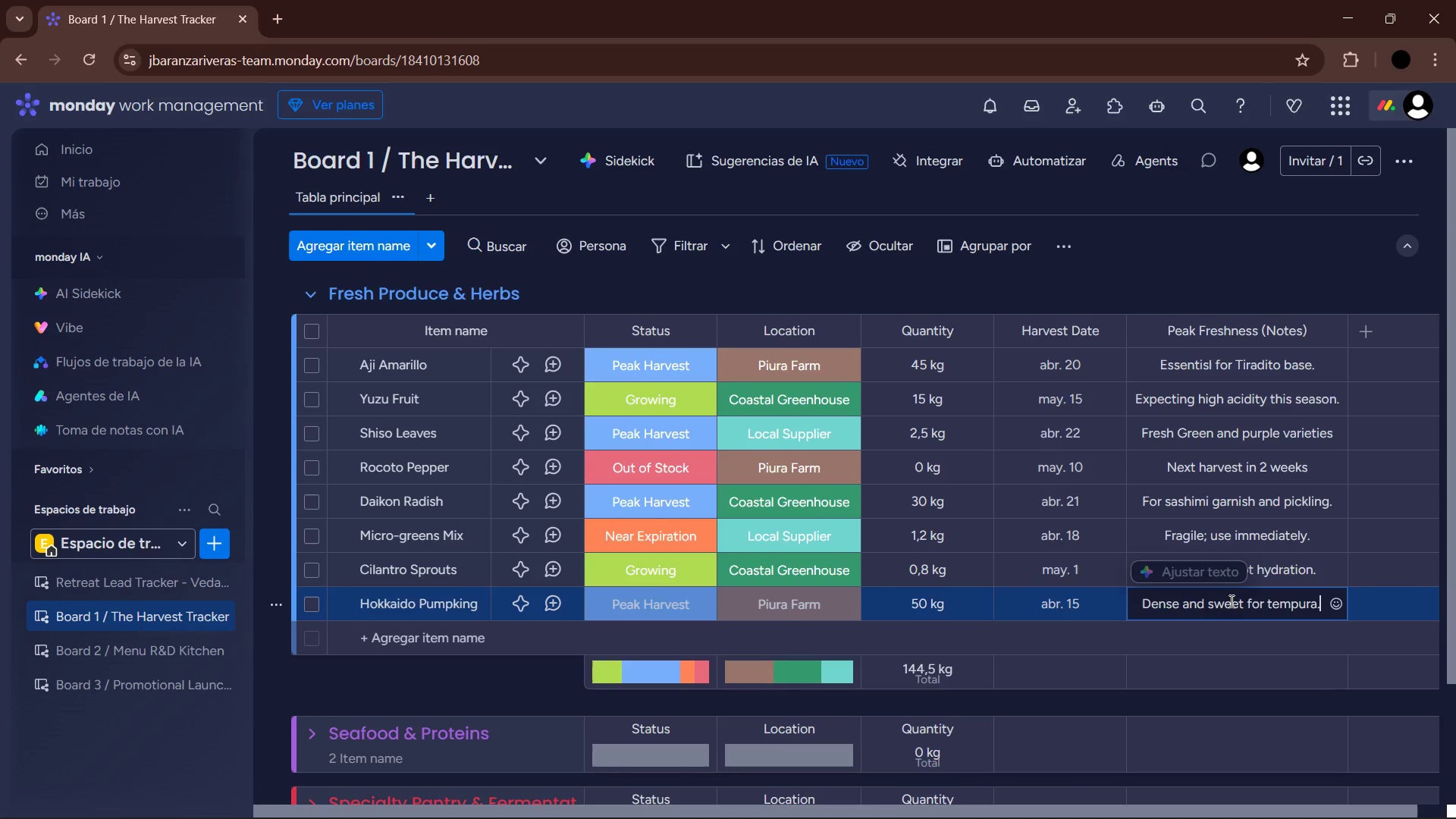 
key(Enter)
 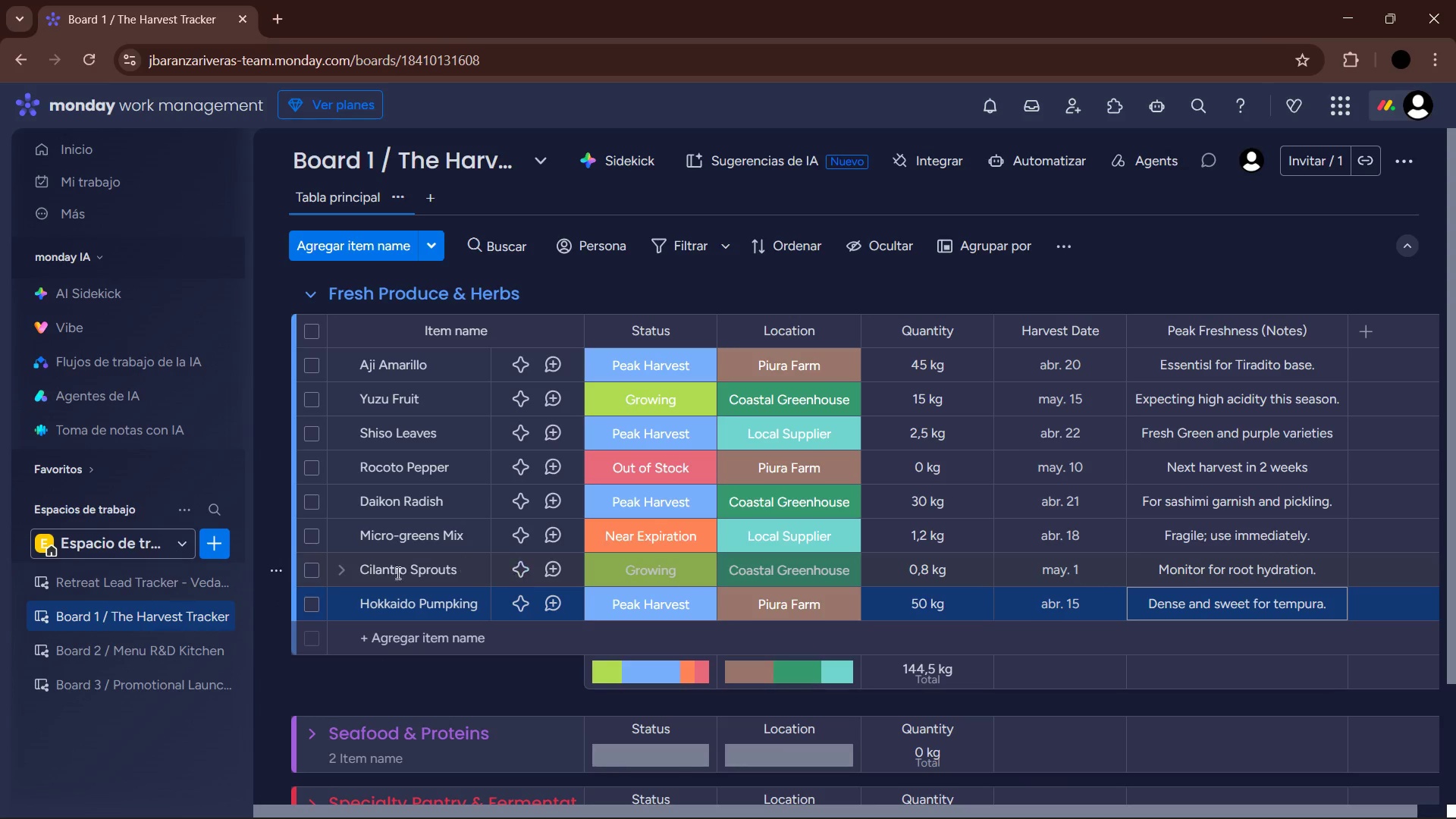 
left_click([395, 629])
 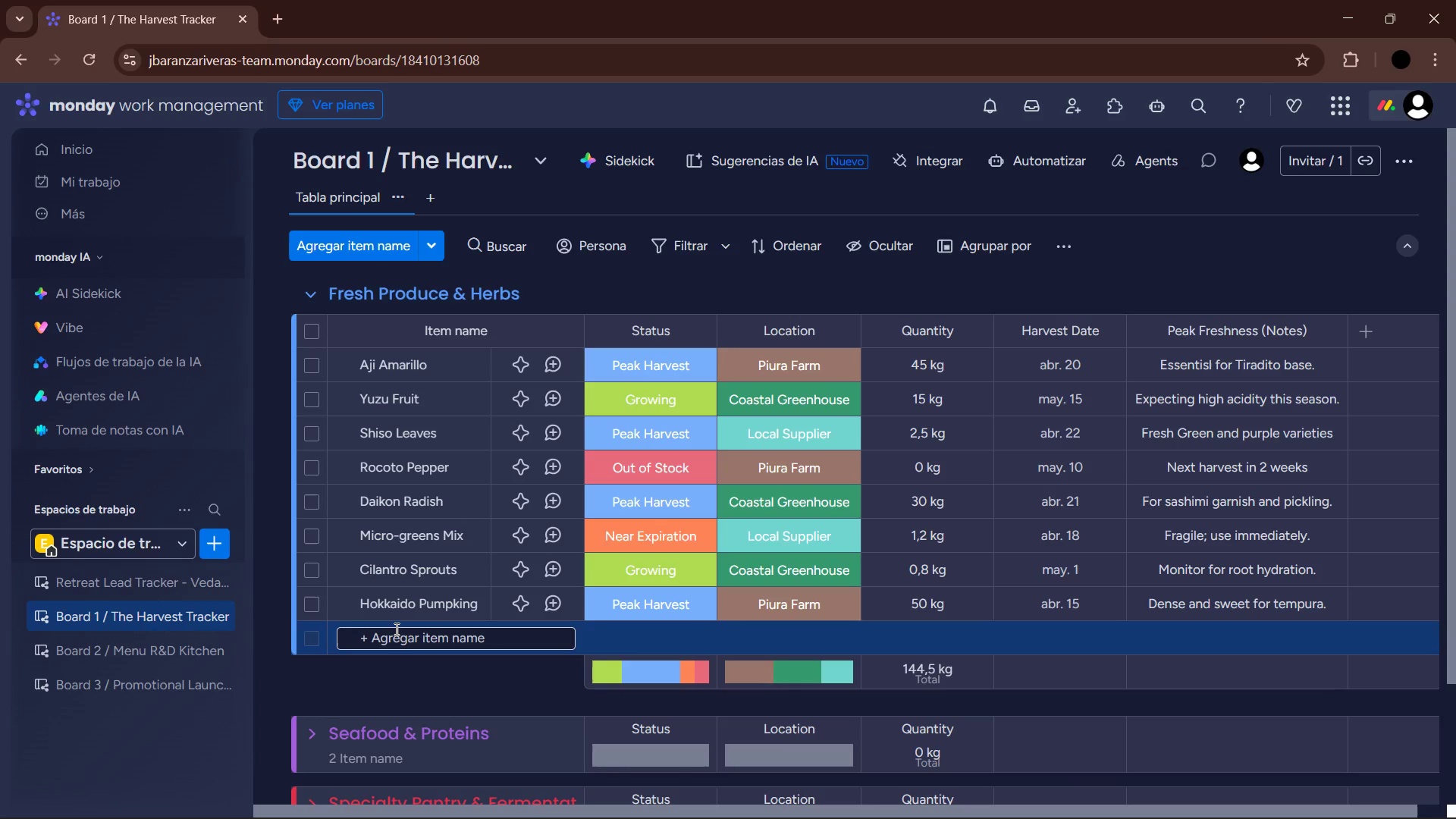 
wait(27.14)
 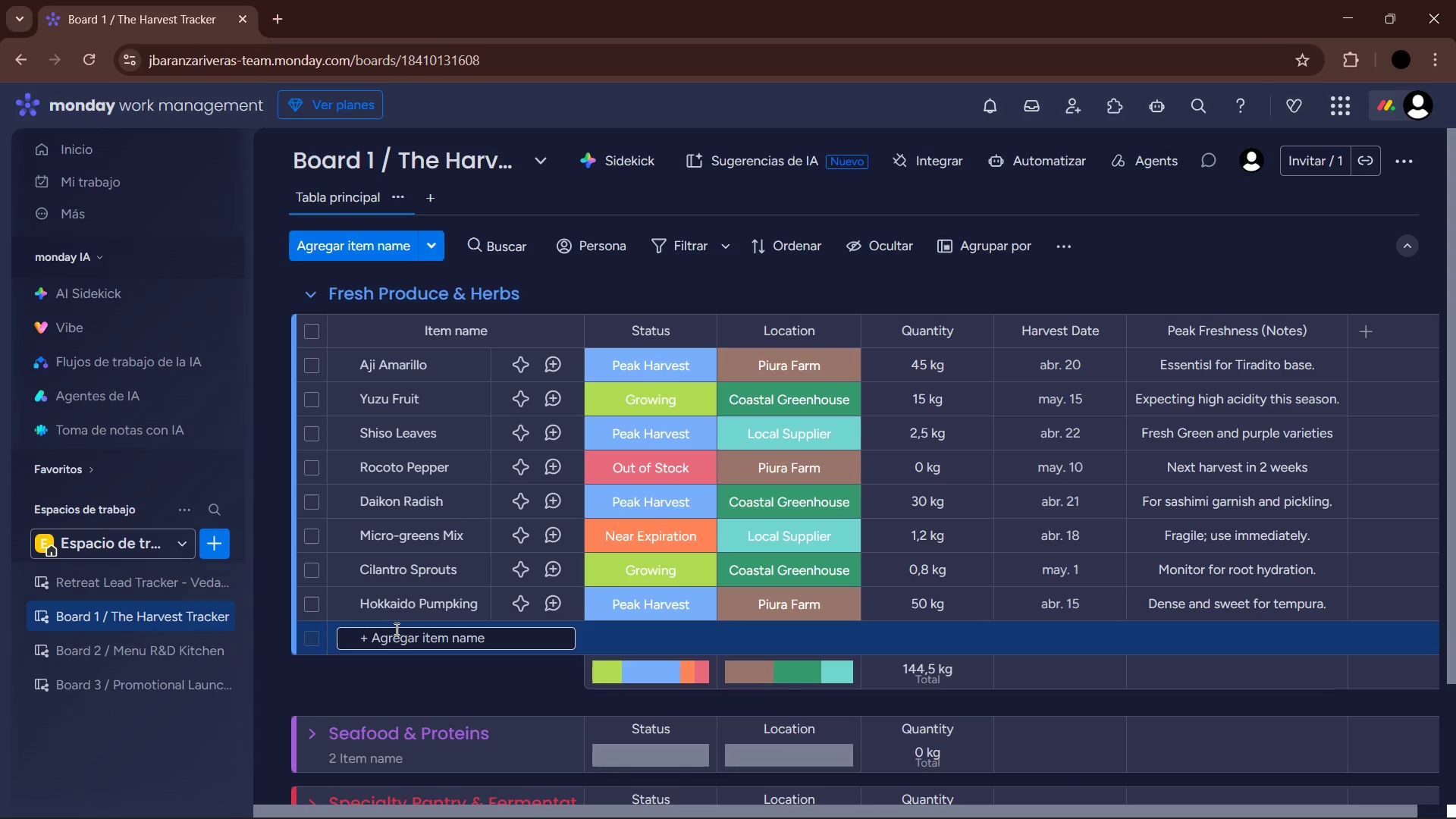 
left_click([428, 645])
 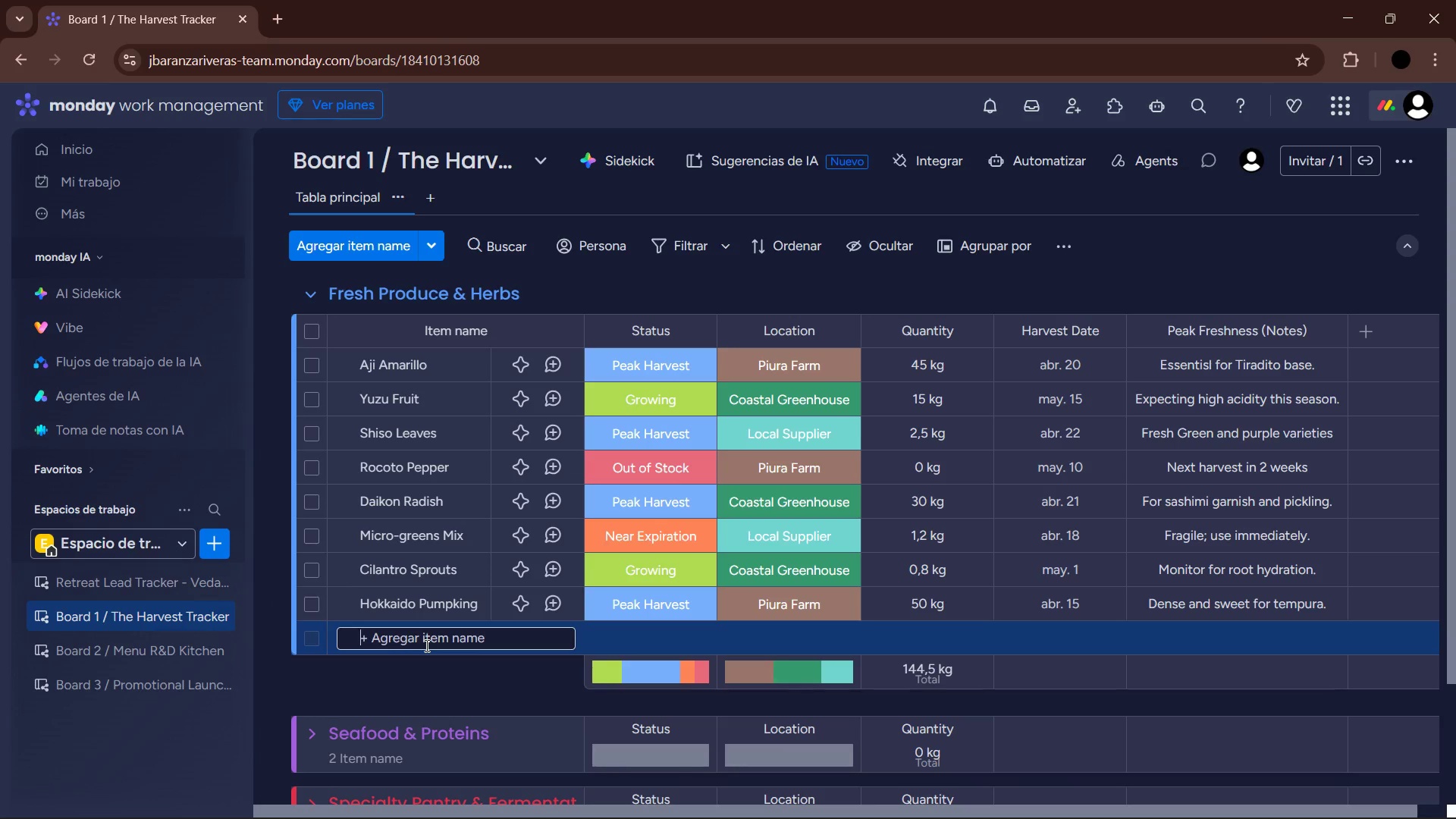 
type(Edamame Pods)
 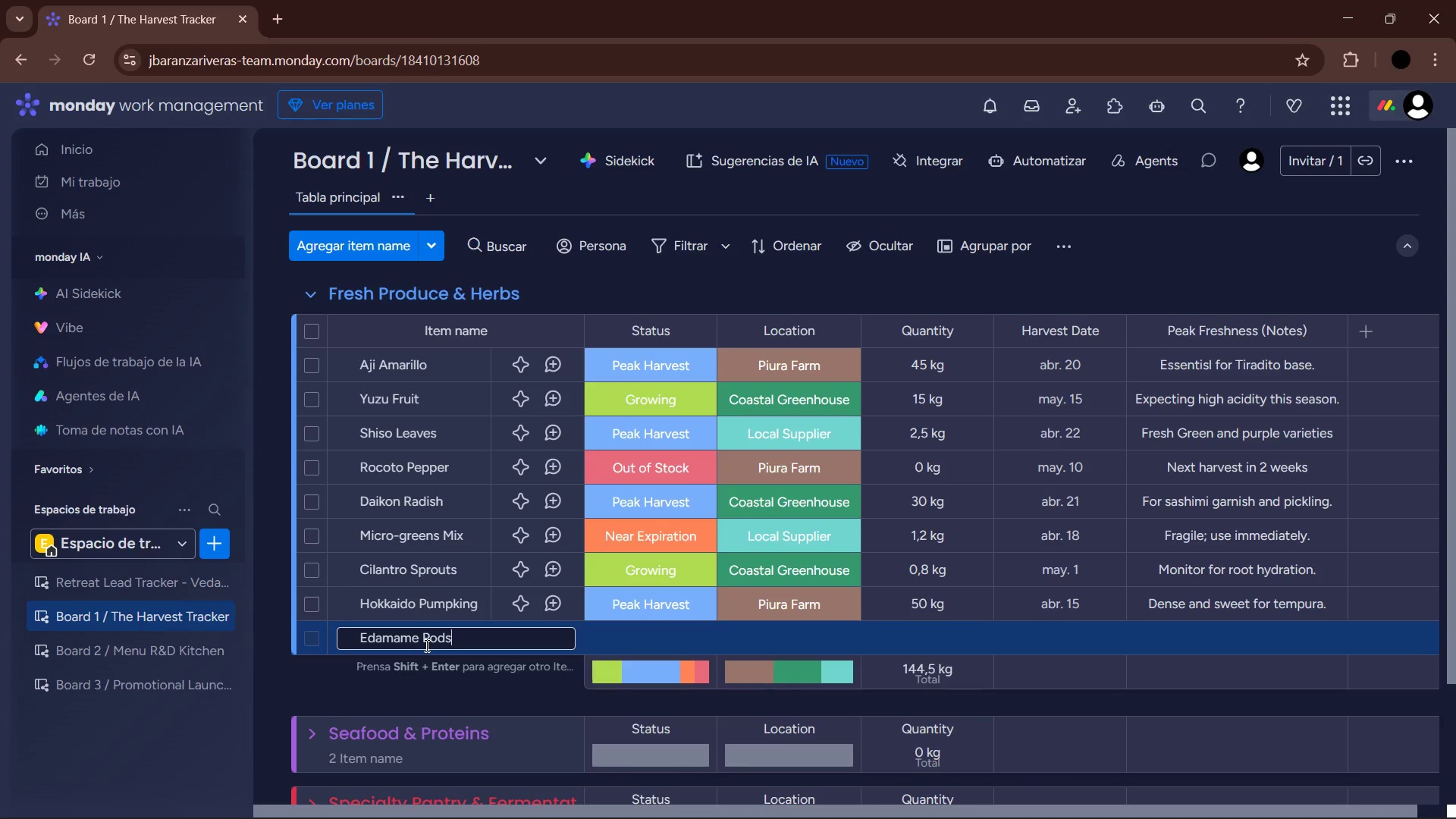 
key(Enter)
 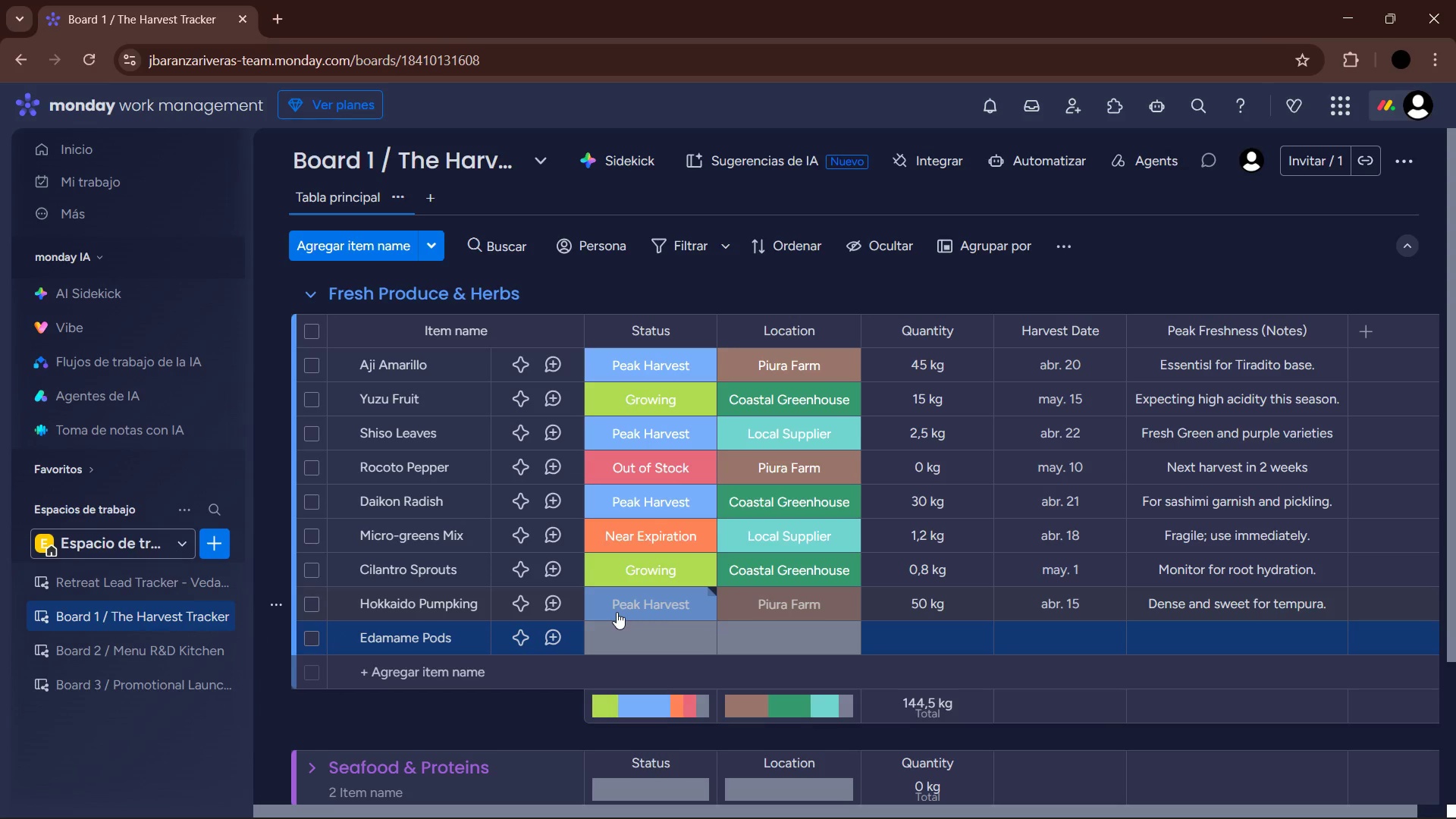 
wait(6.03)
 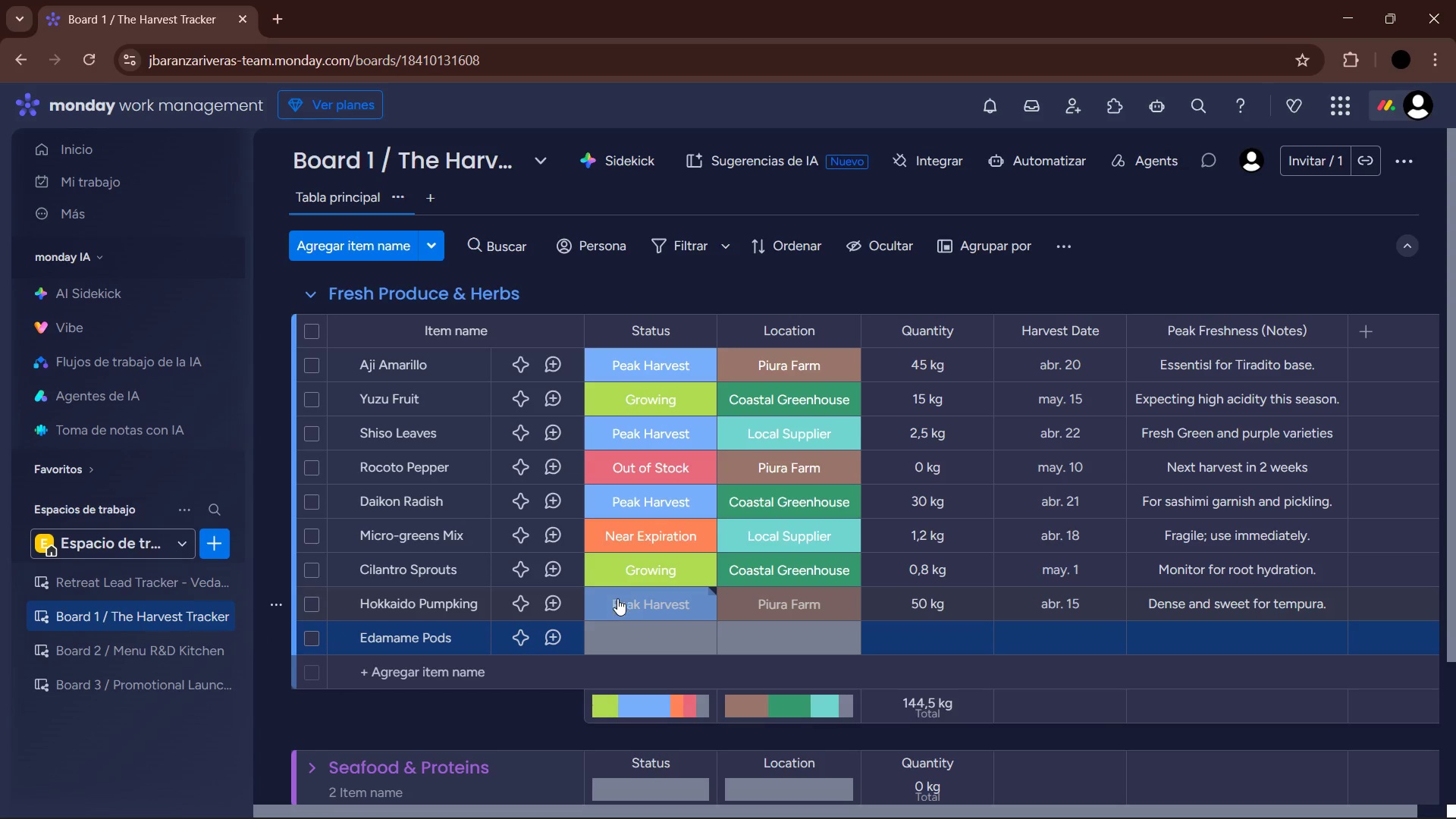 
left_click([626, 639])
 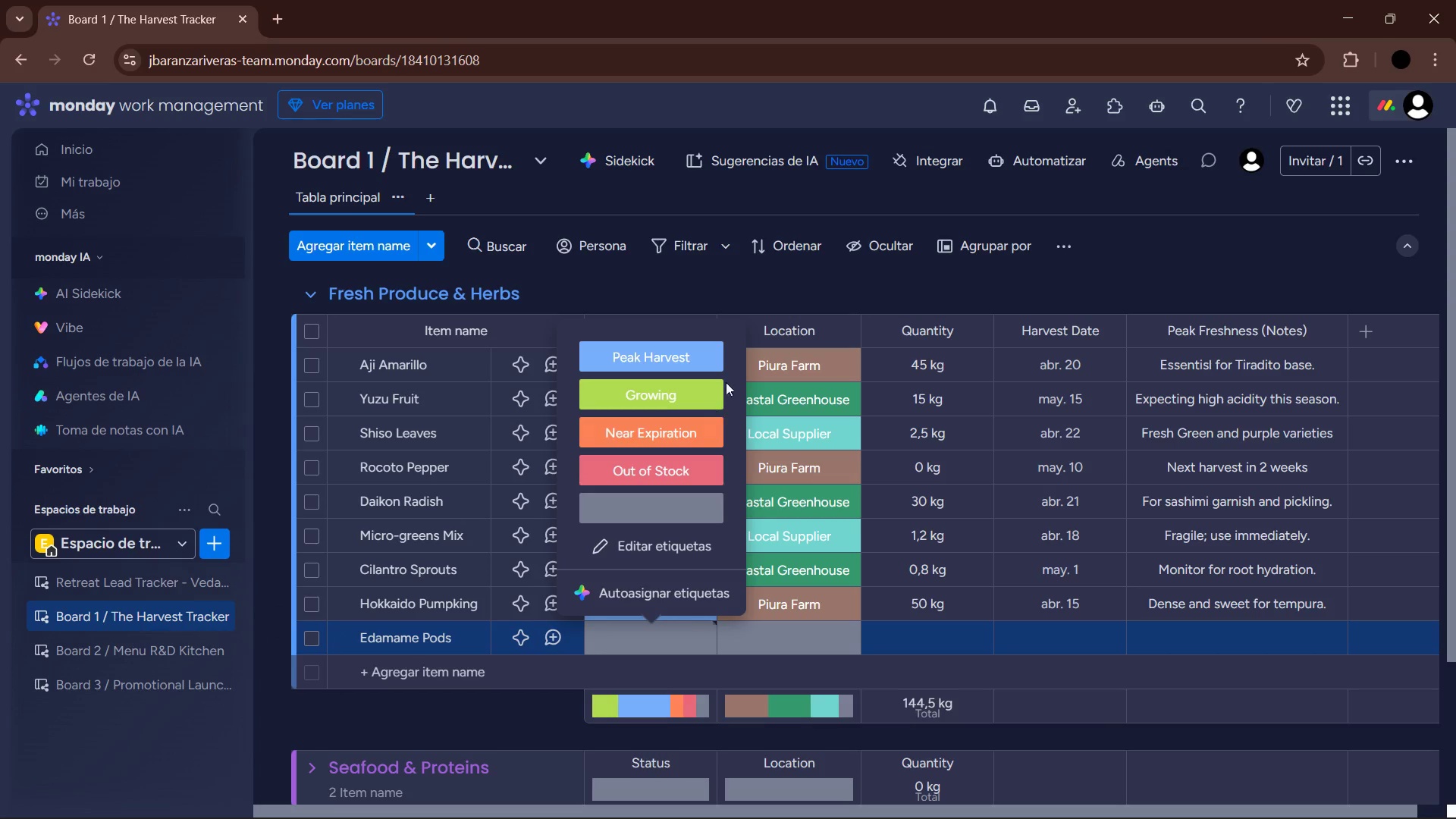 
left_click([697, 366])
 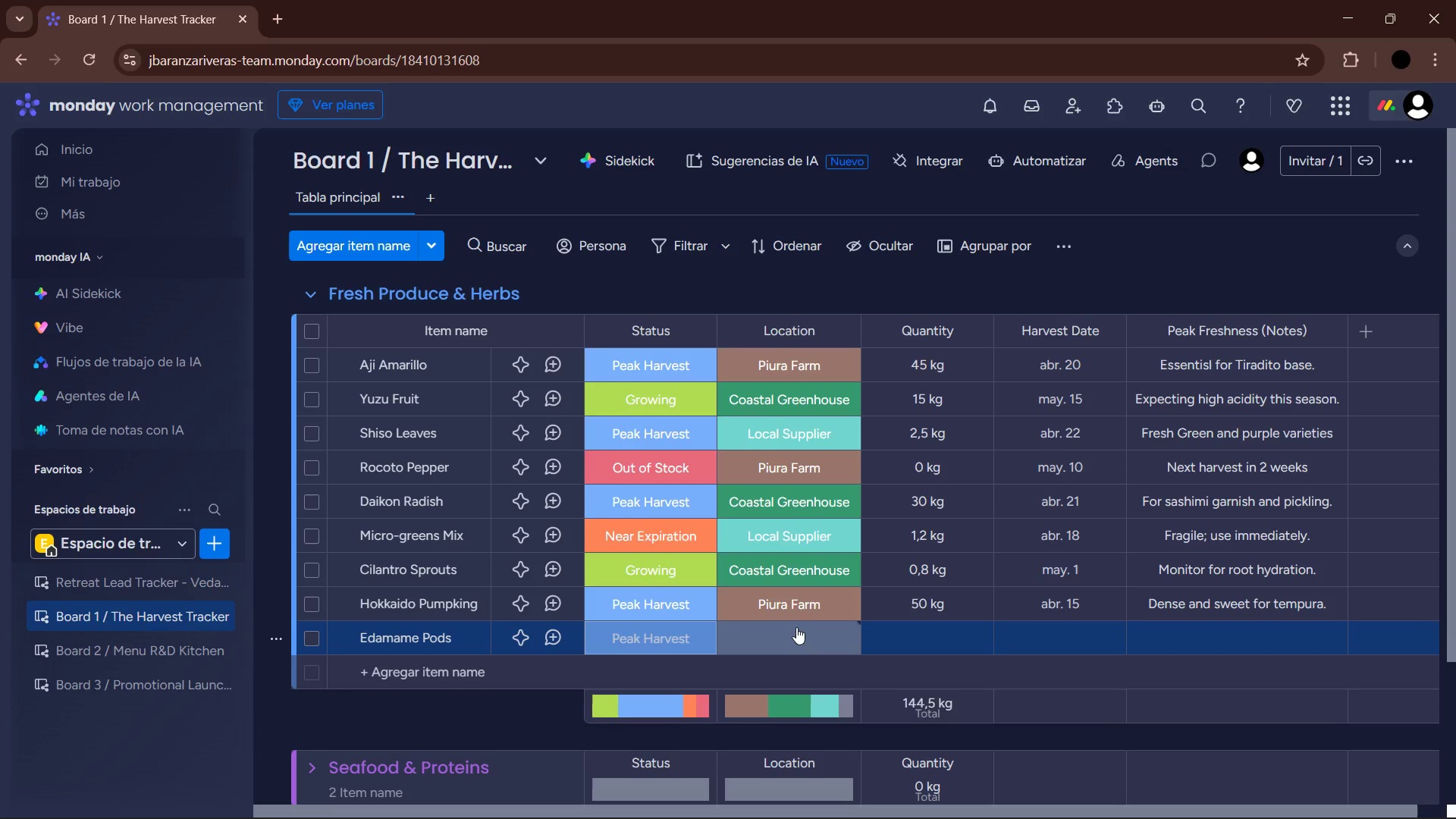 
left_click([795, 630])
 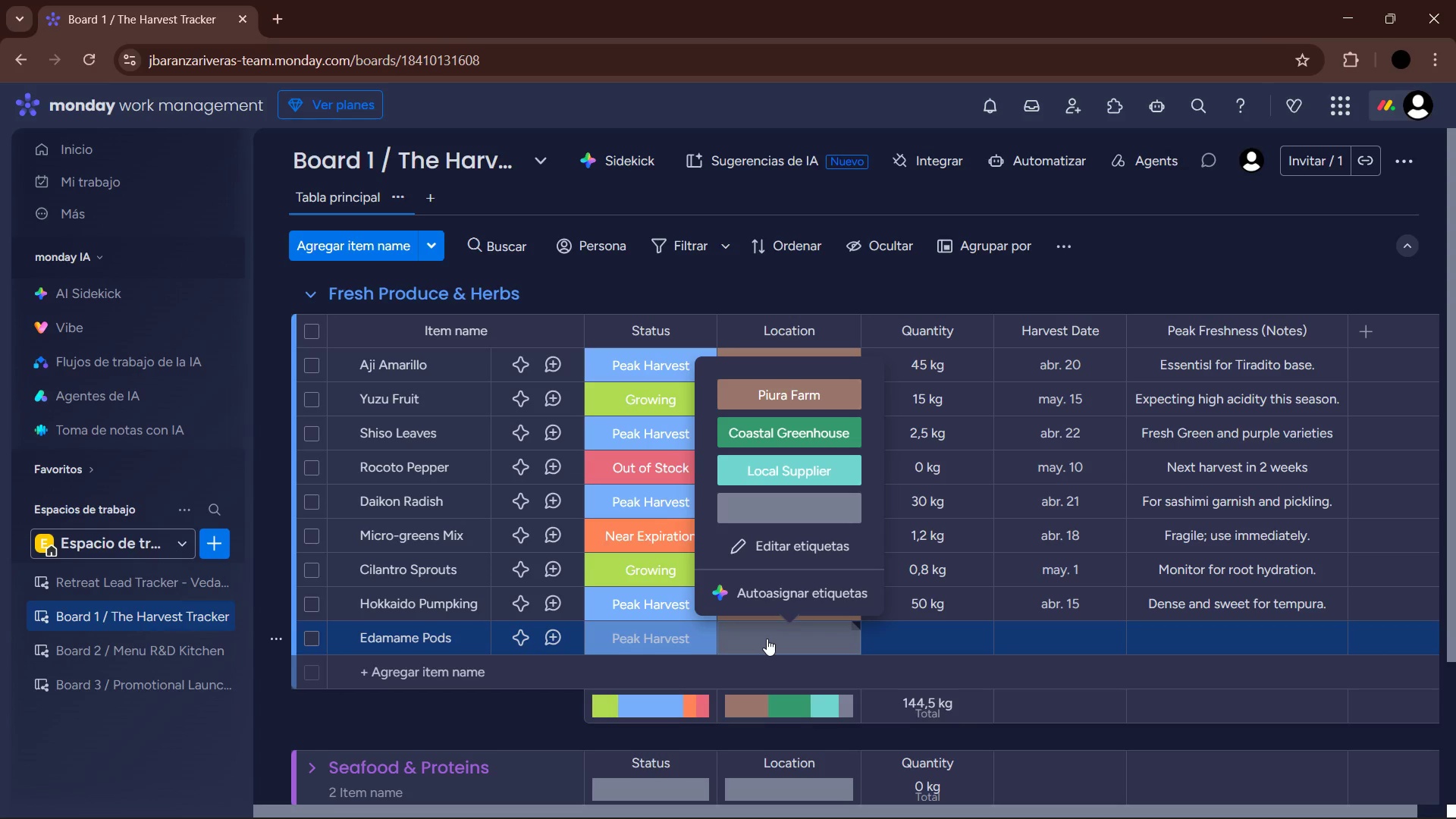 
wait(6.56)
 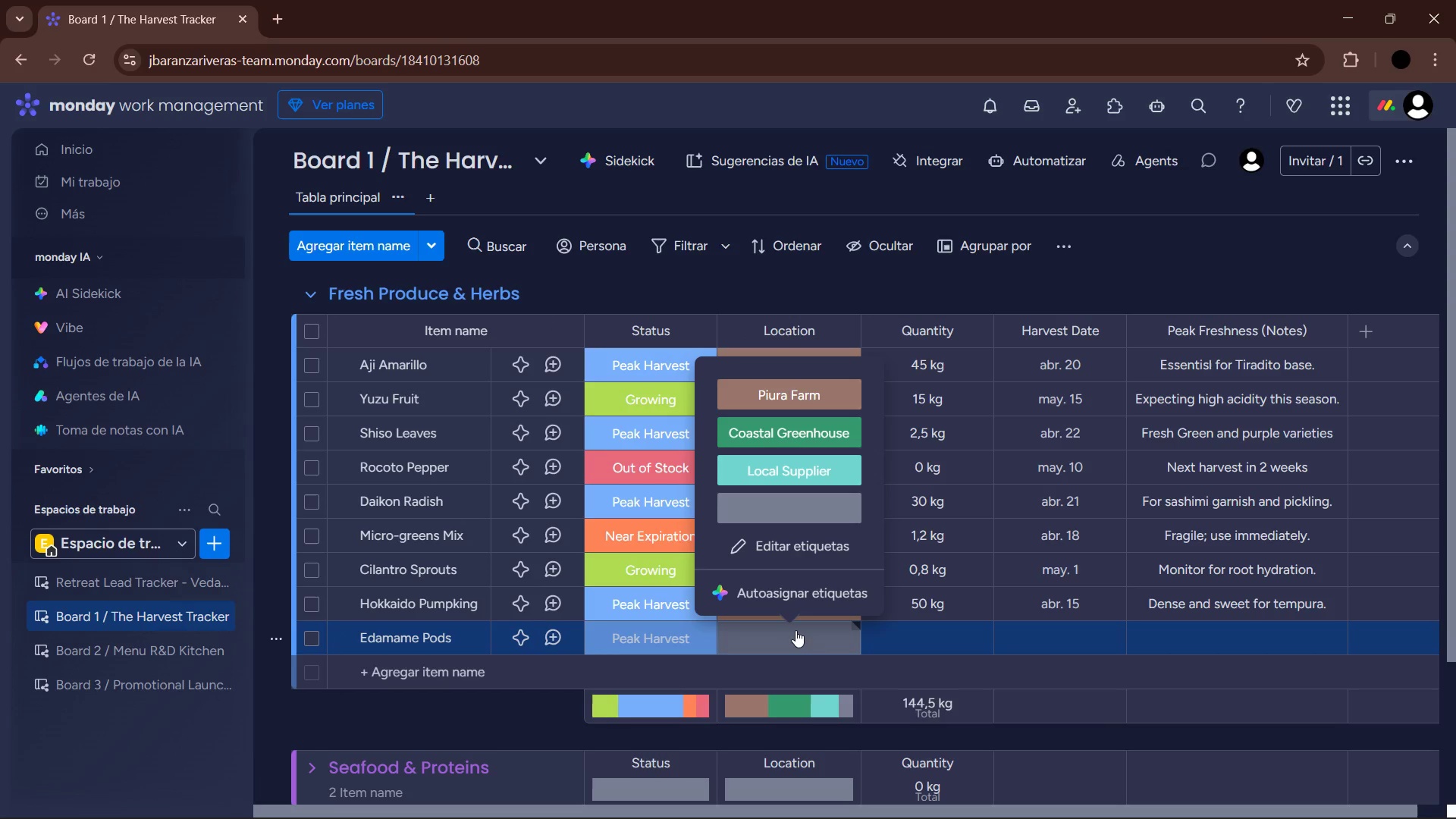 
left_click([761, 472])
 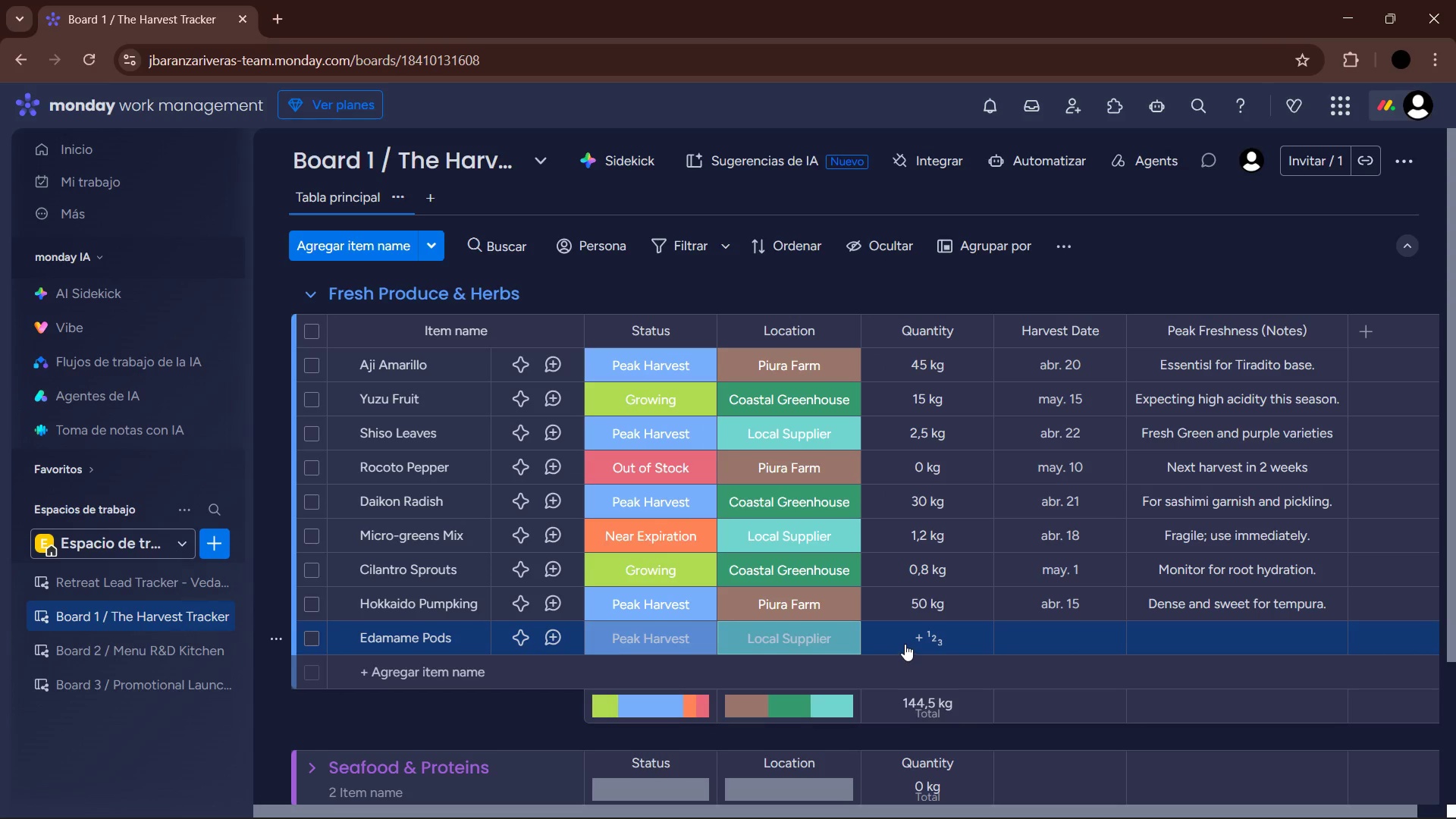 
left_click([905, 644])
 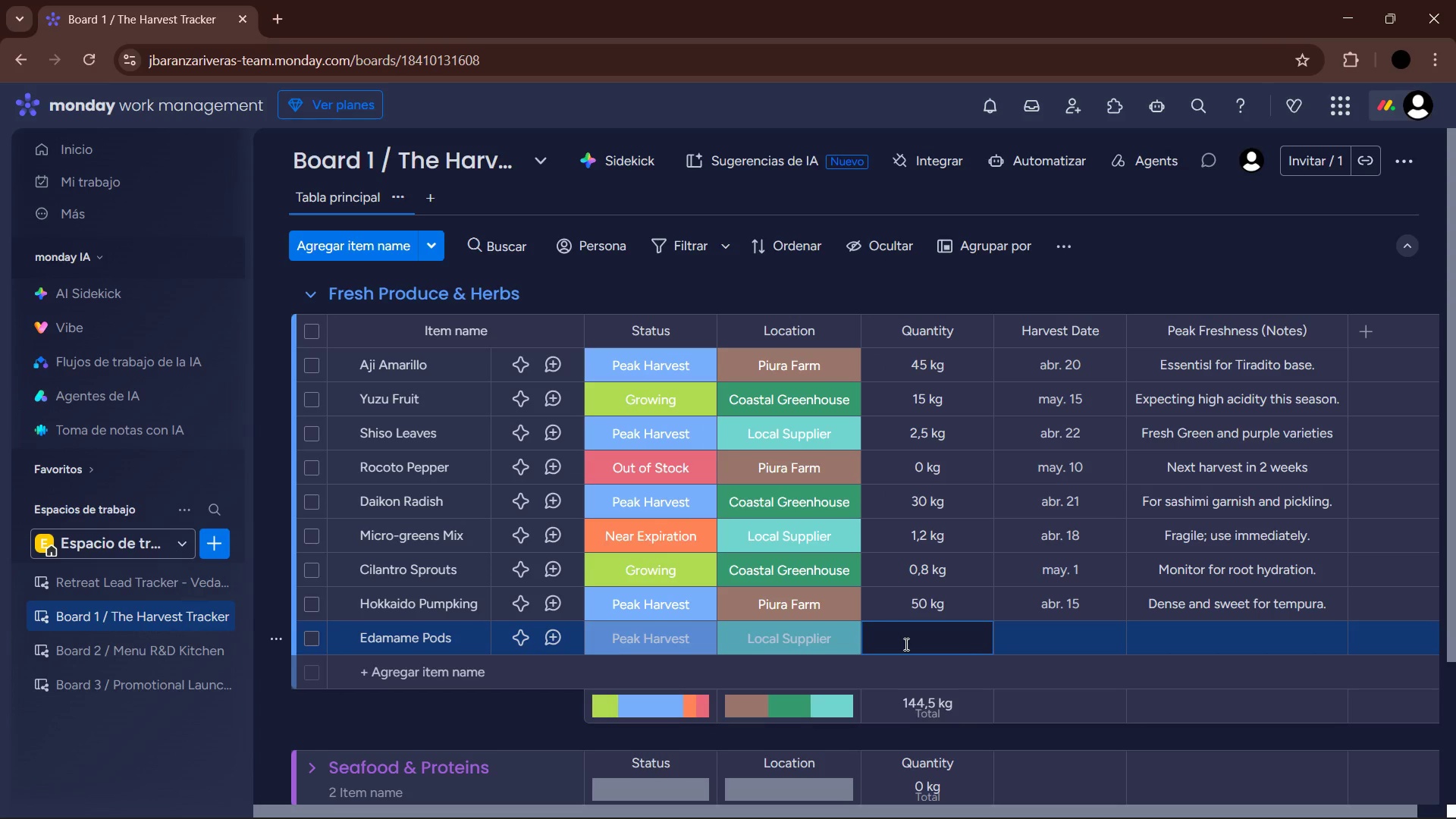 
key(Numpad6)
 